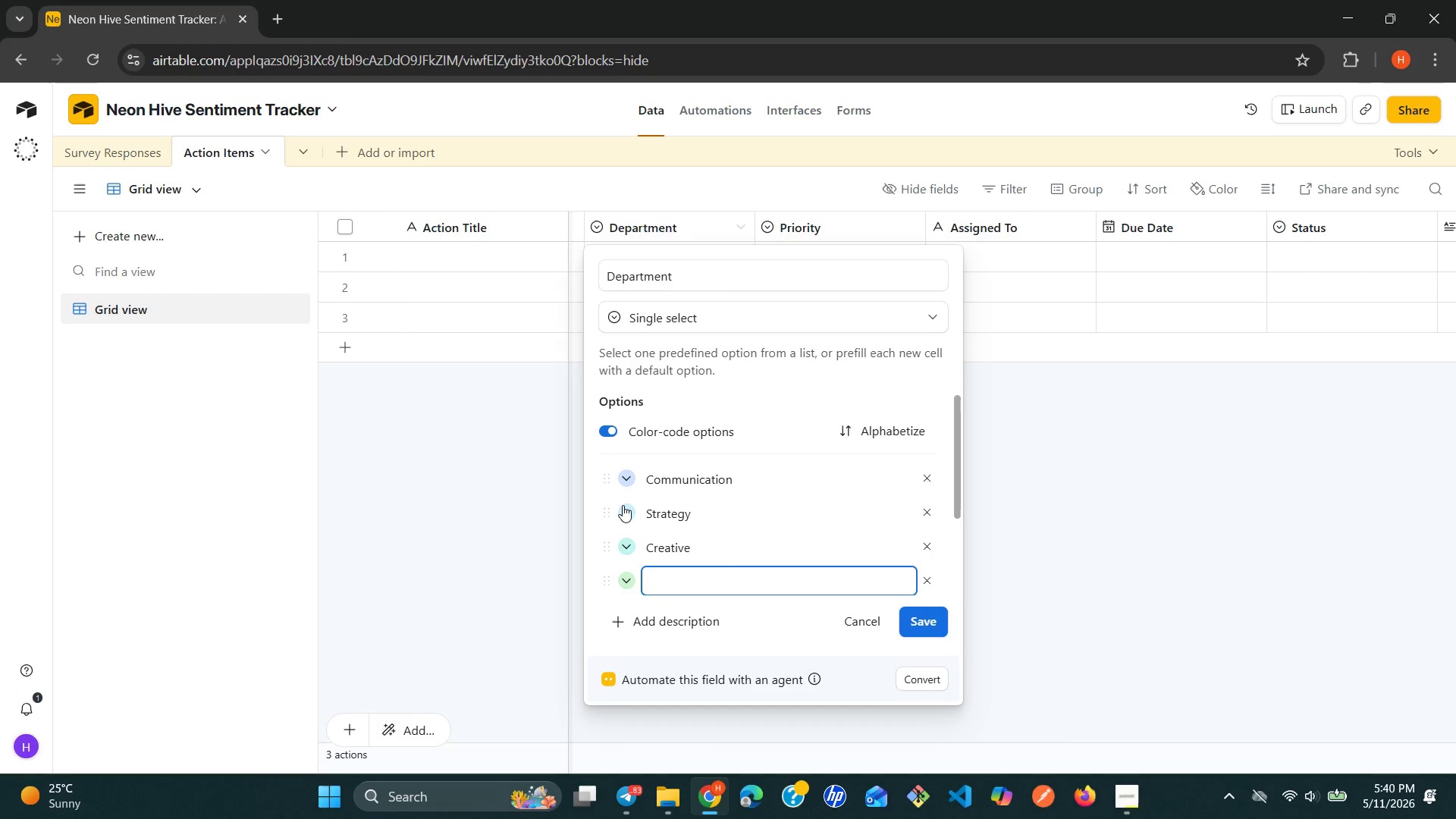 
key(ArrowUp)
 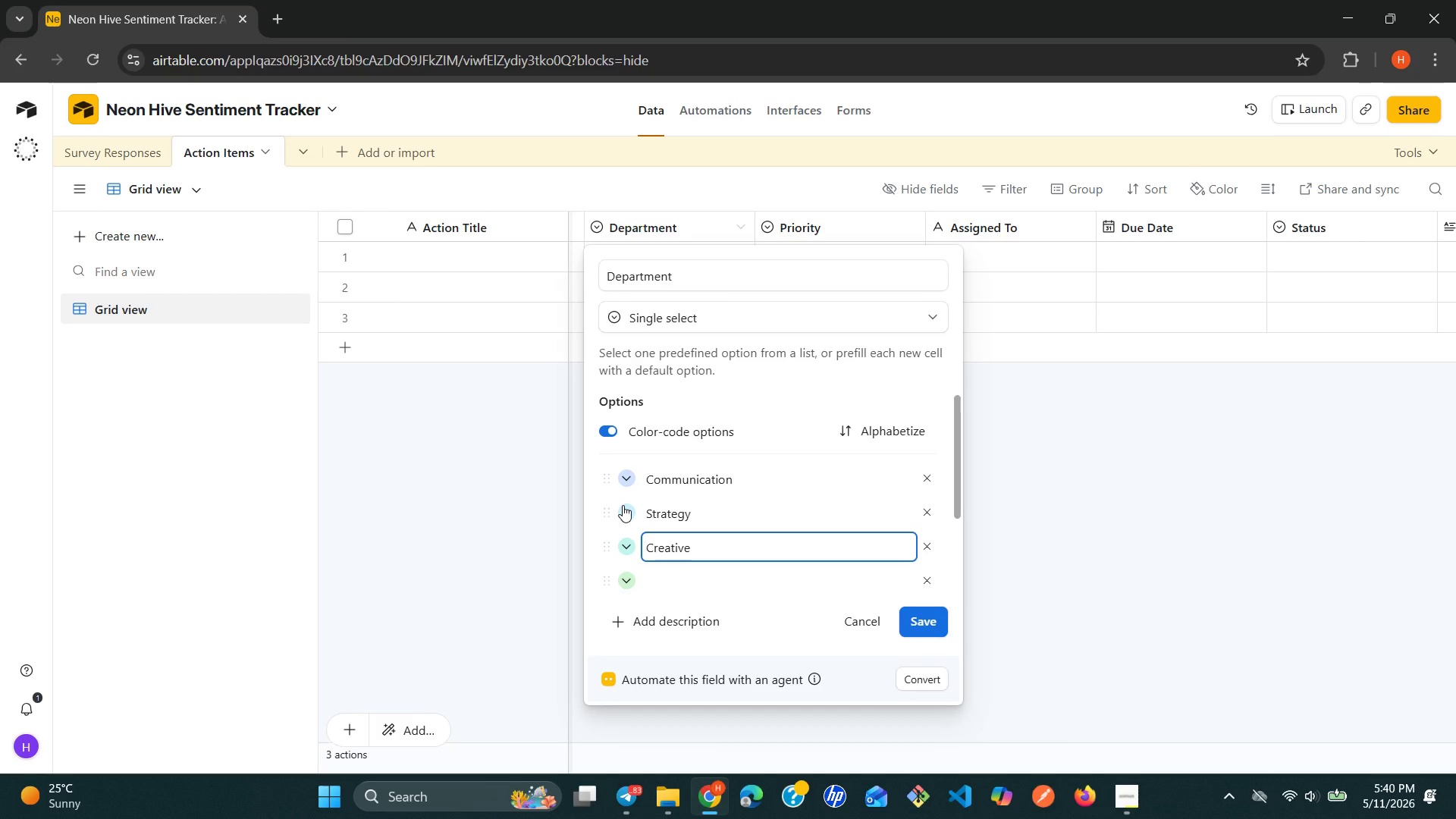 
hold_key(key=ArrowRight, duration=0.61)
 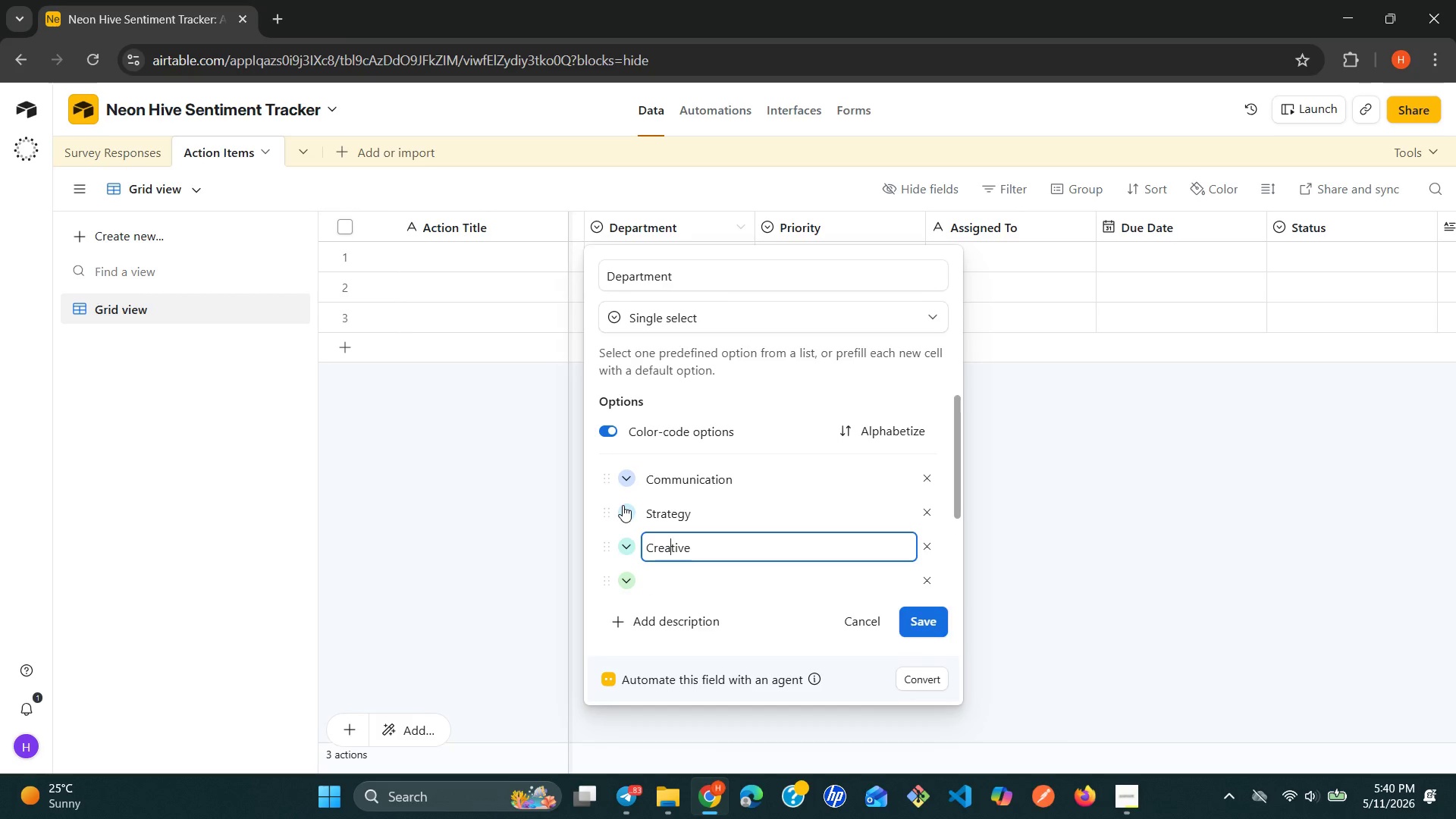 
key(ArrowRight)
 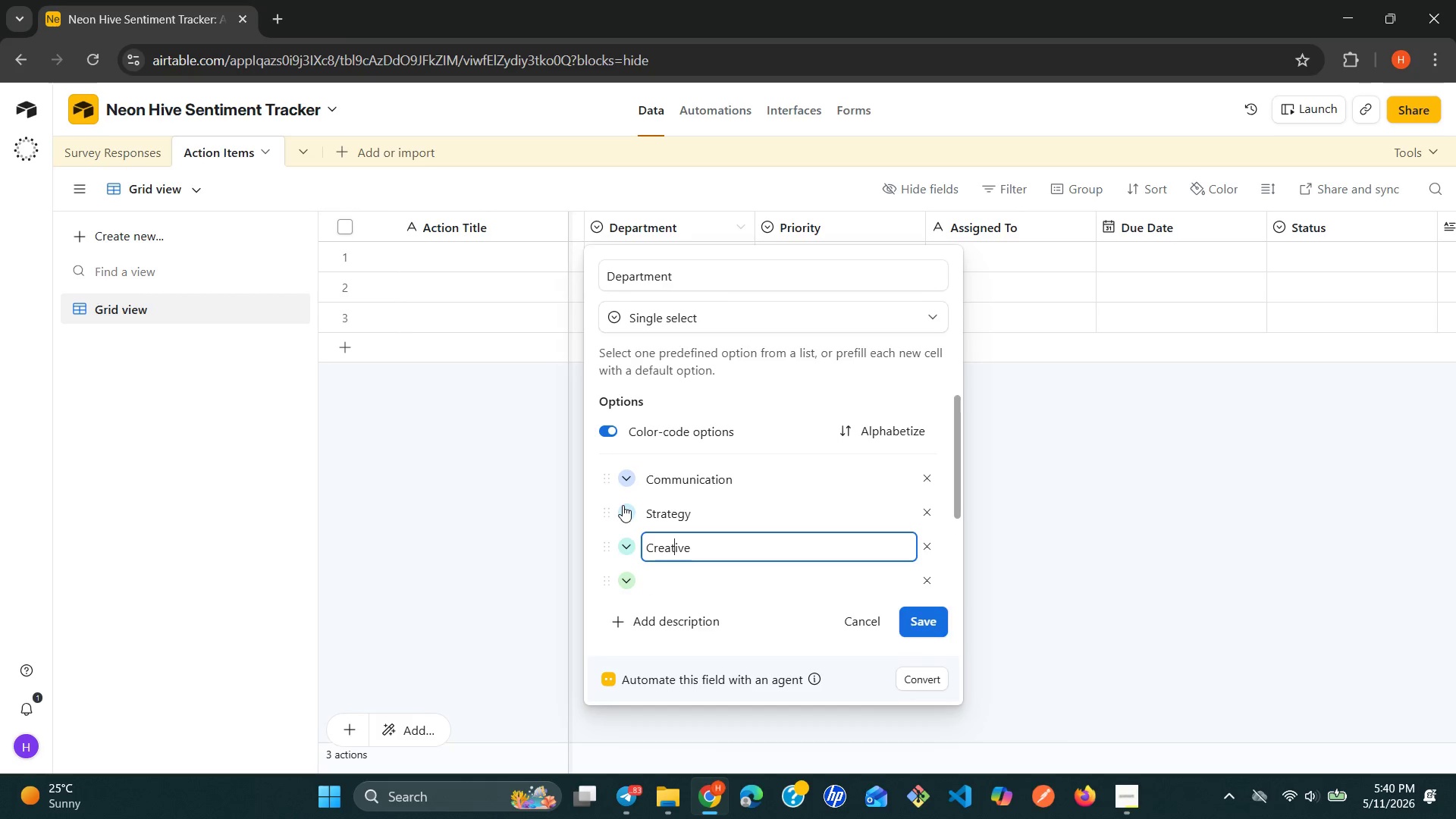 
key(ArrowRight)
 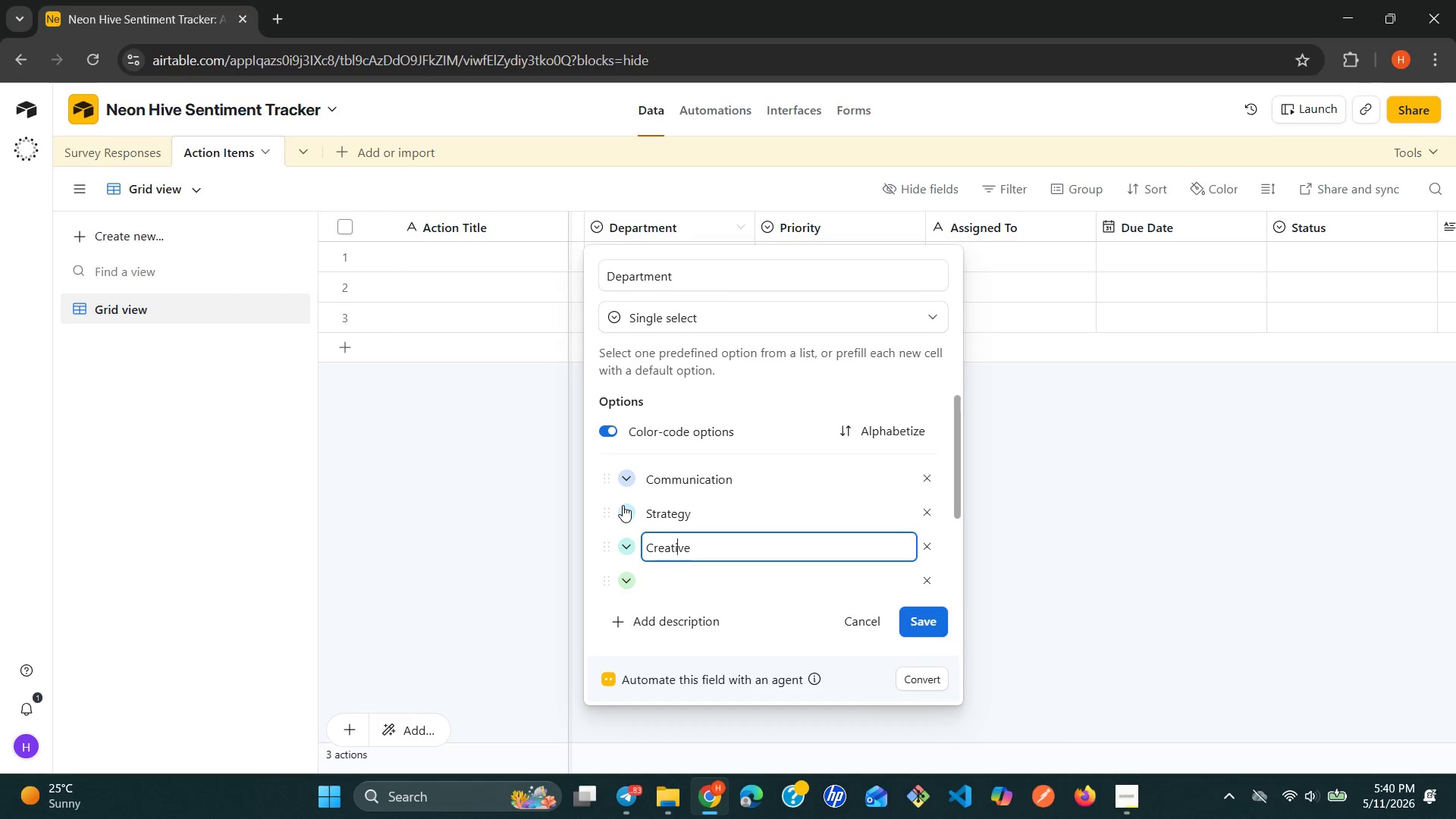 
key(ArrowRight)
 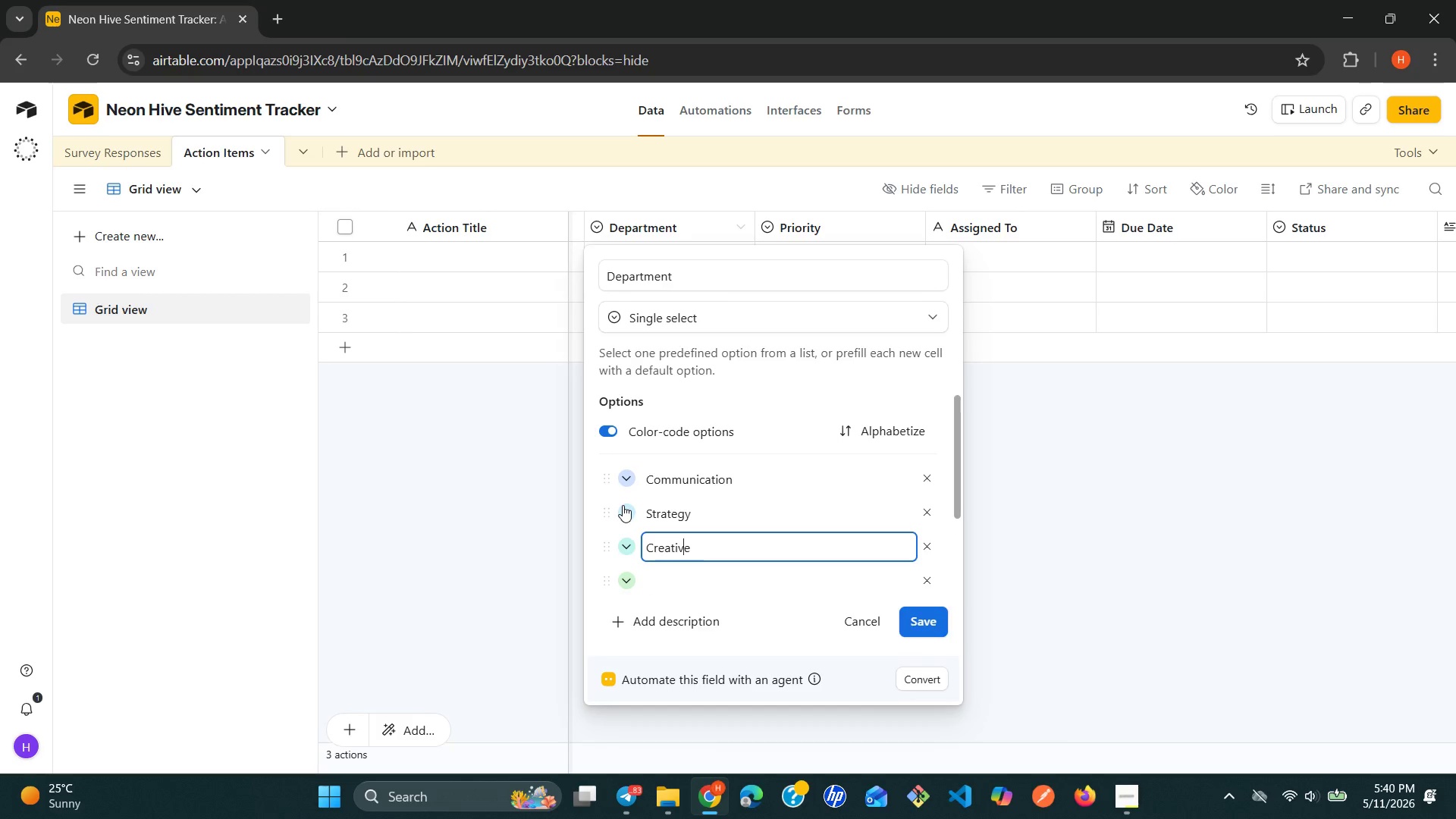 
key(ArrowRight)
 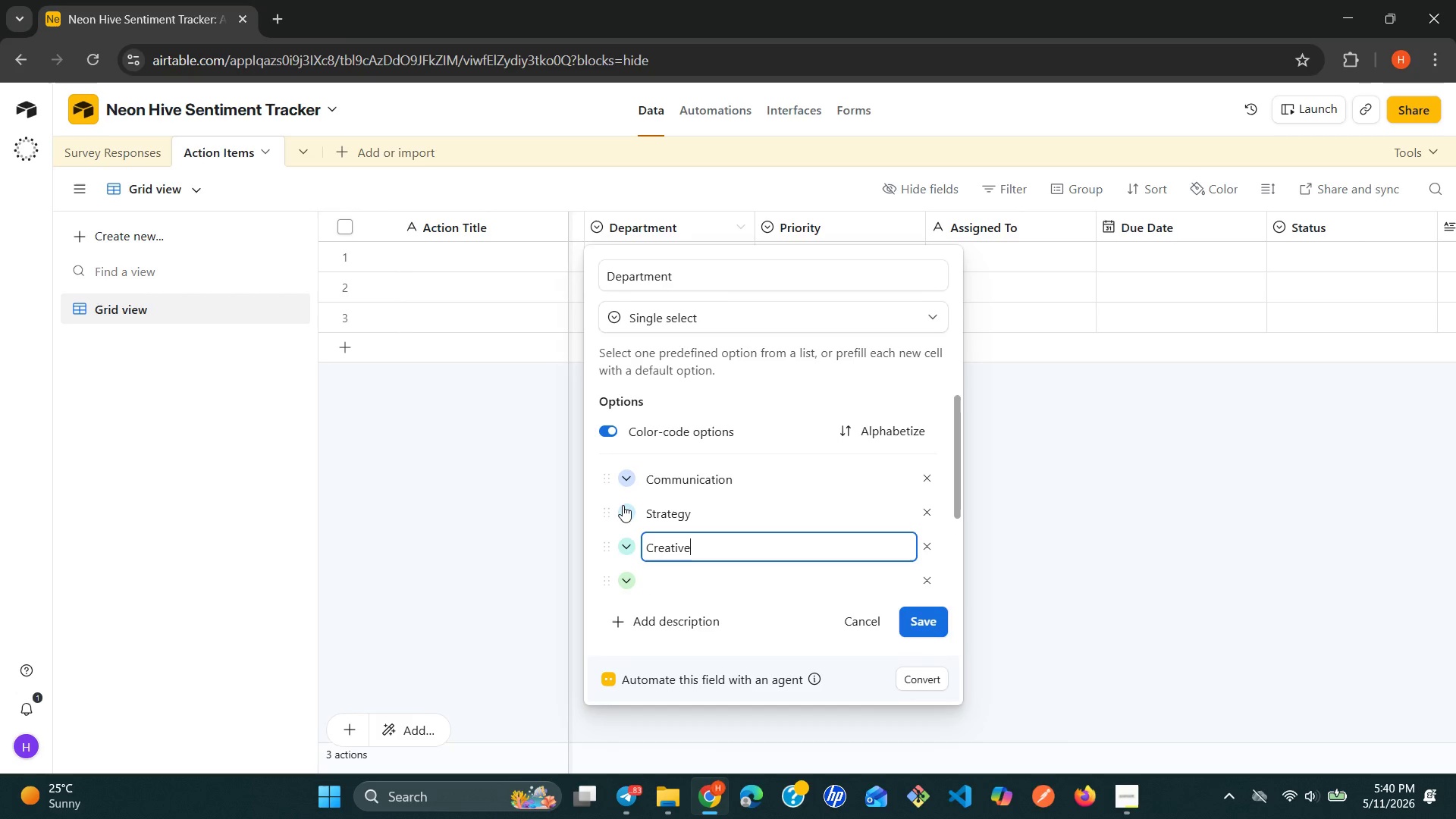 
key(ArrowRight)
 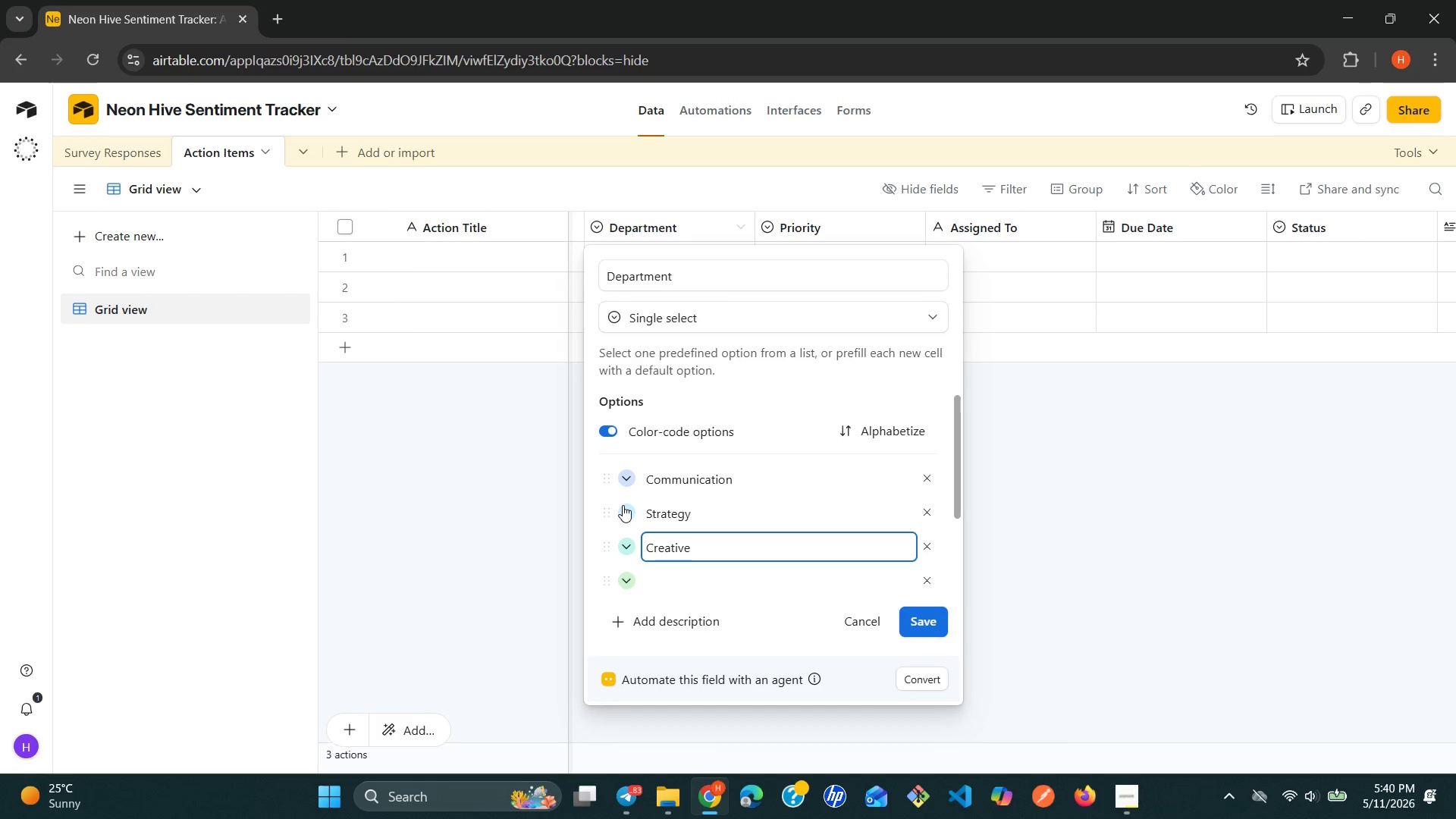 
wait(9.81)
 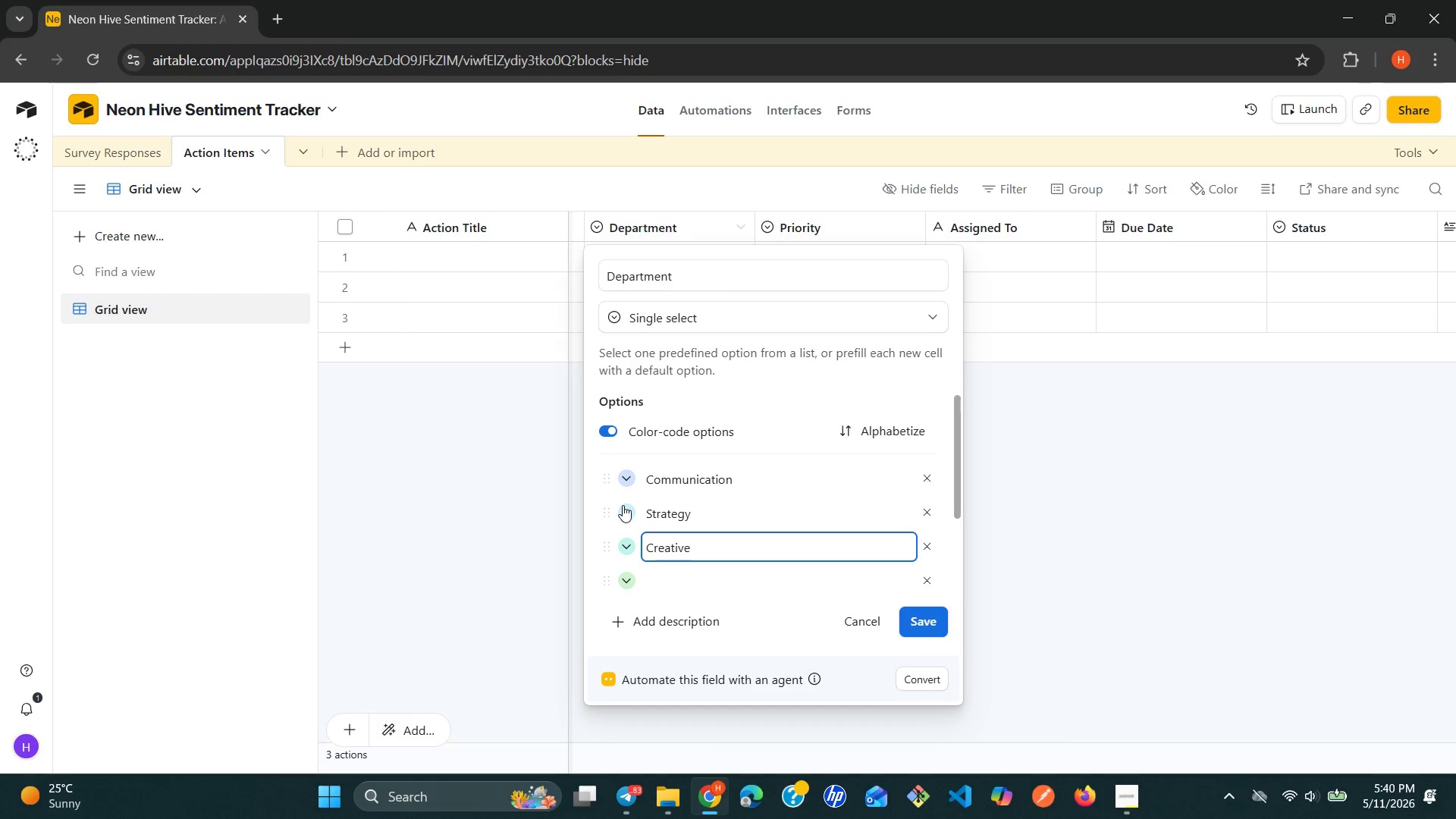 
key(ArrowDown)
 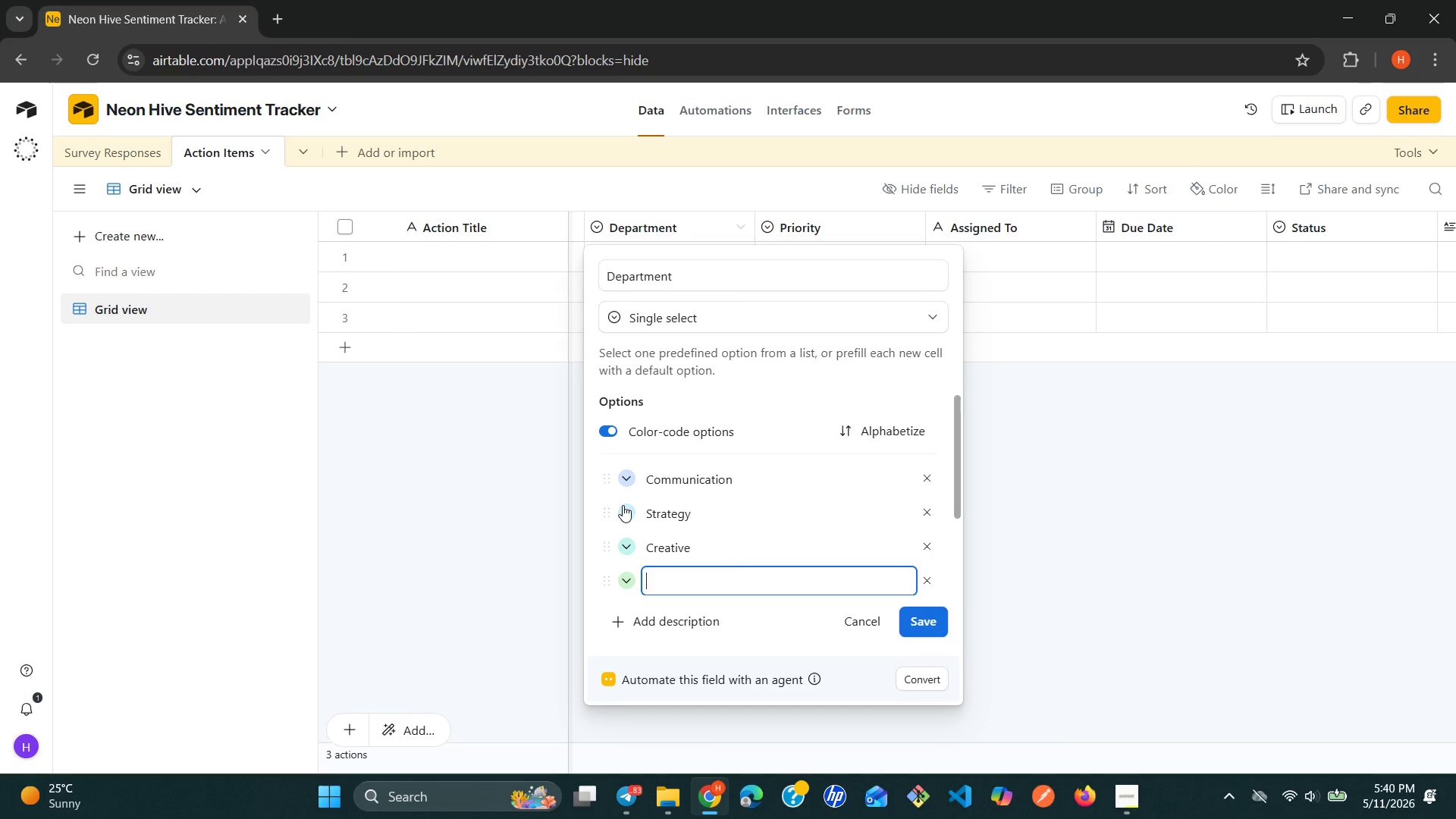 
type(Technical )
 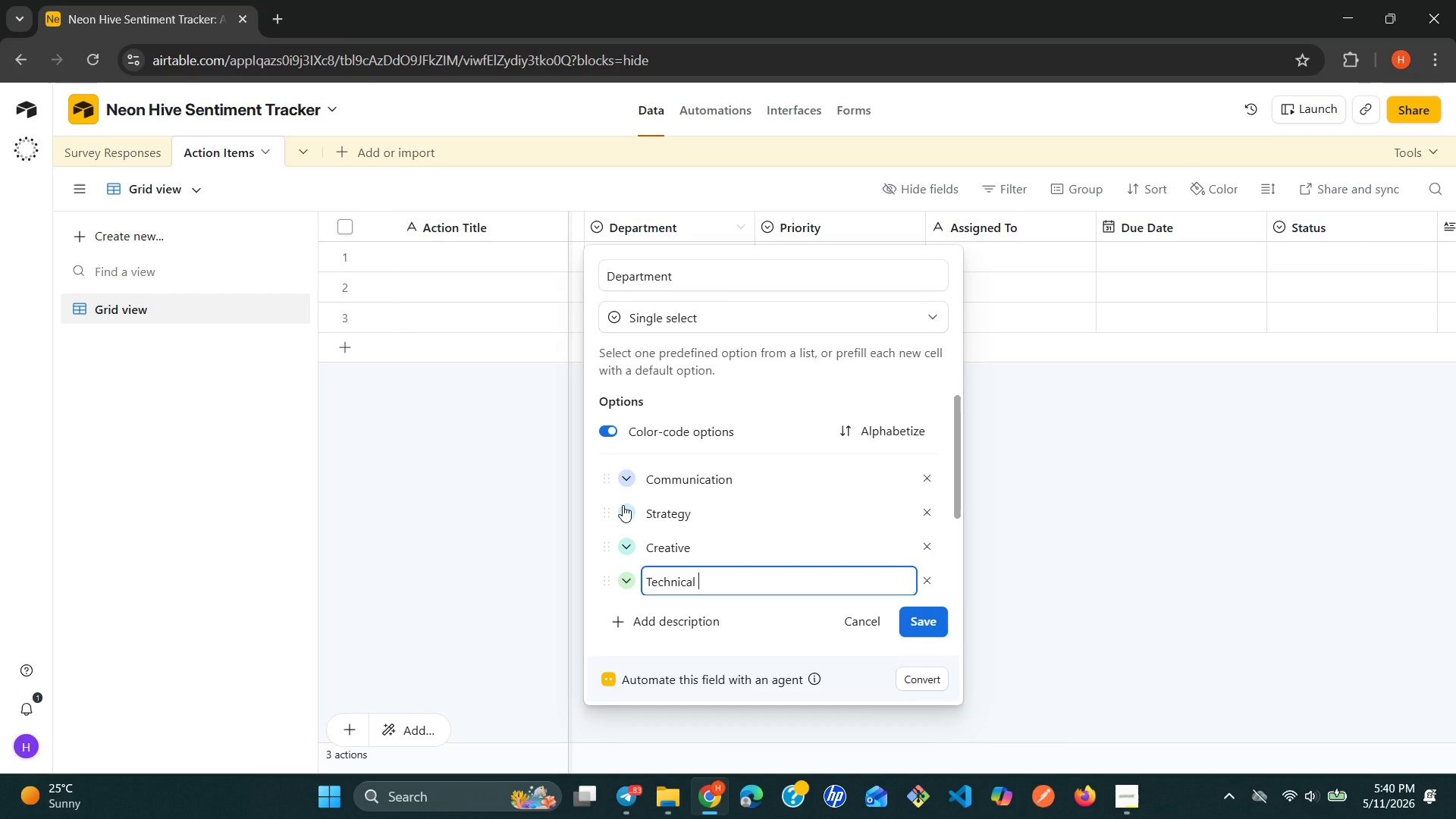 
type(Ex)
 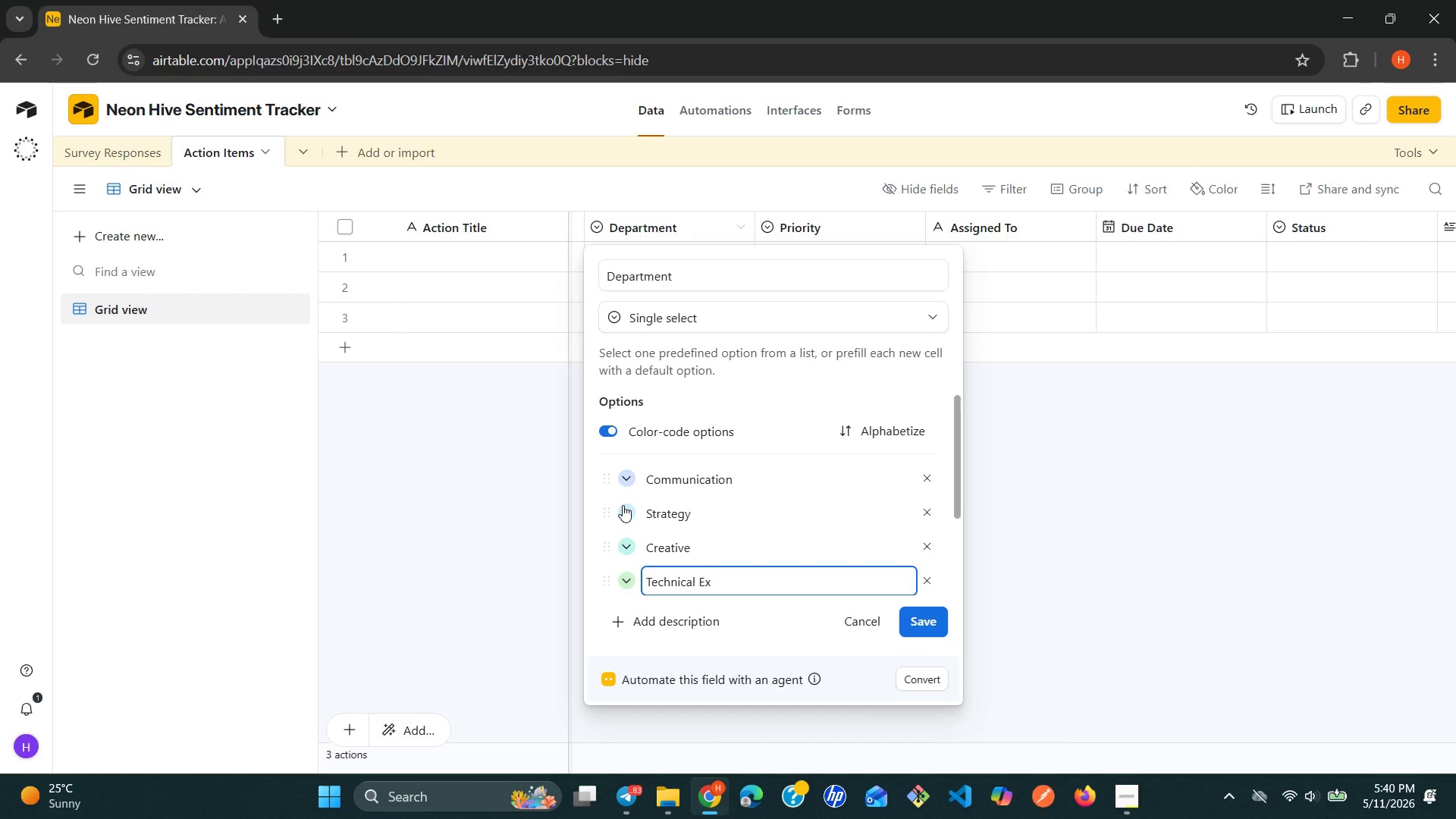 
type(ecution )
 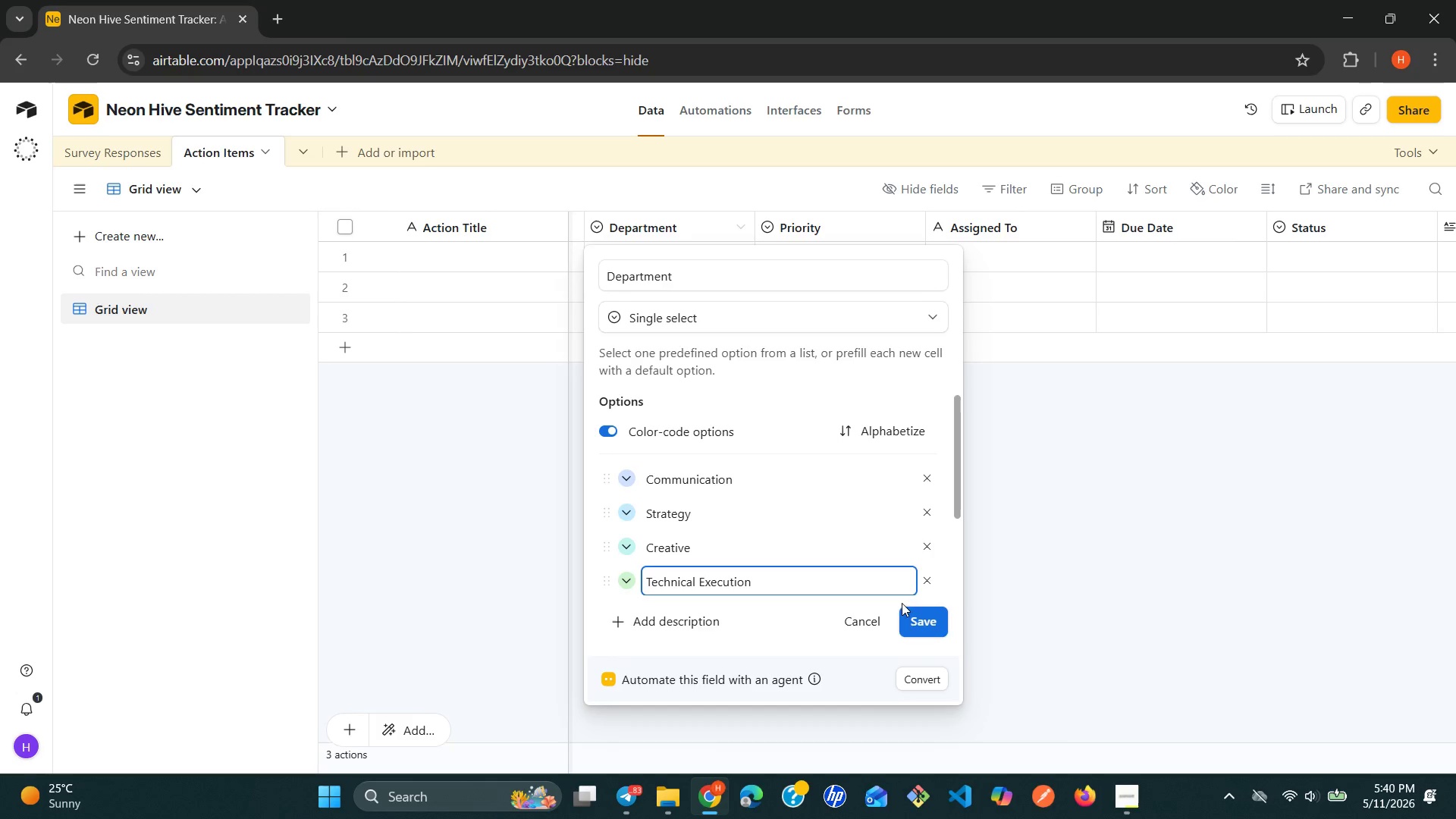 
left_click([912, 616])
 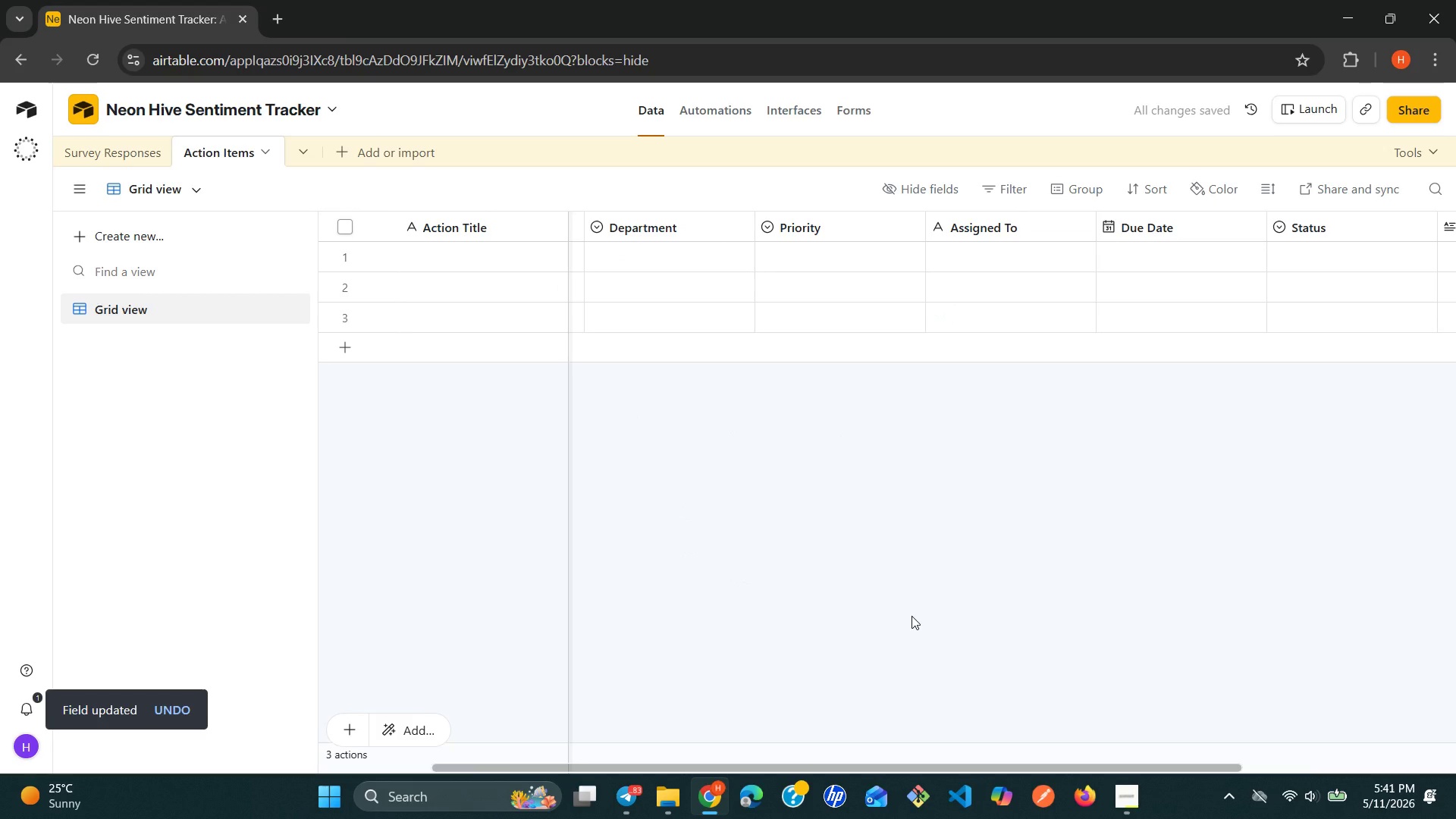 
wait(11.44)
 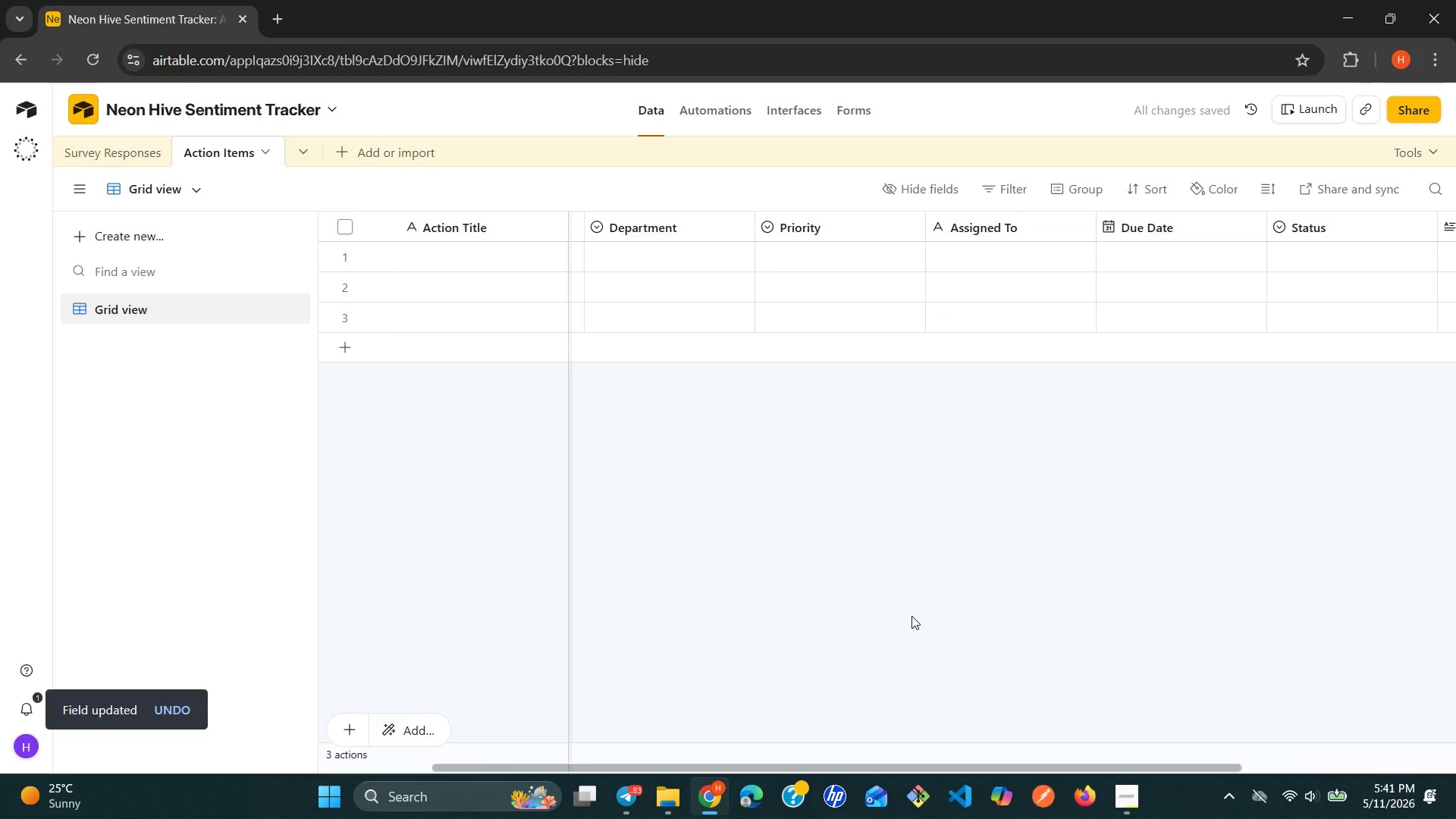 
left_click([903, 224])
 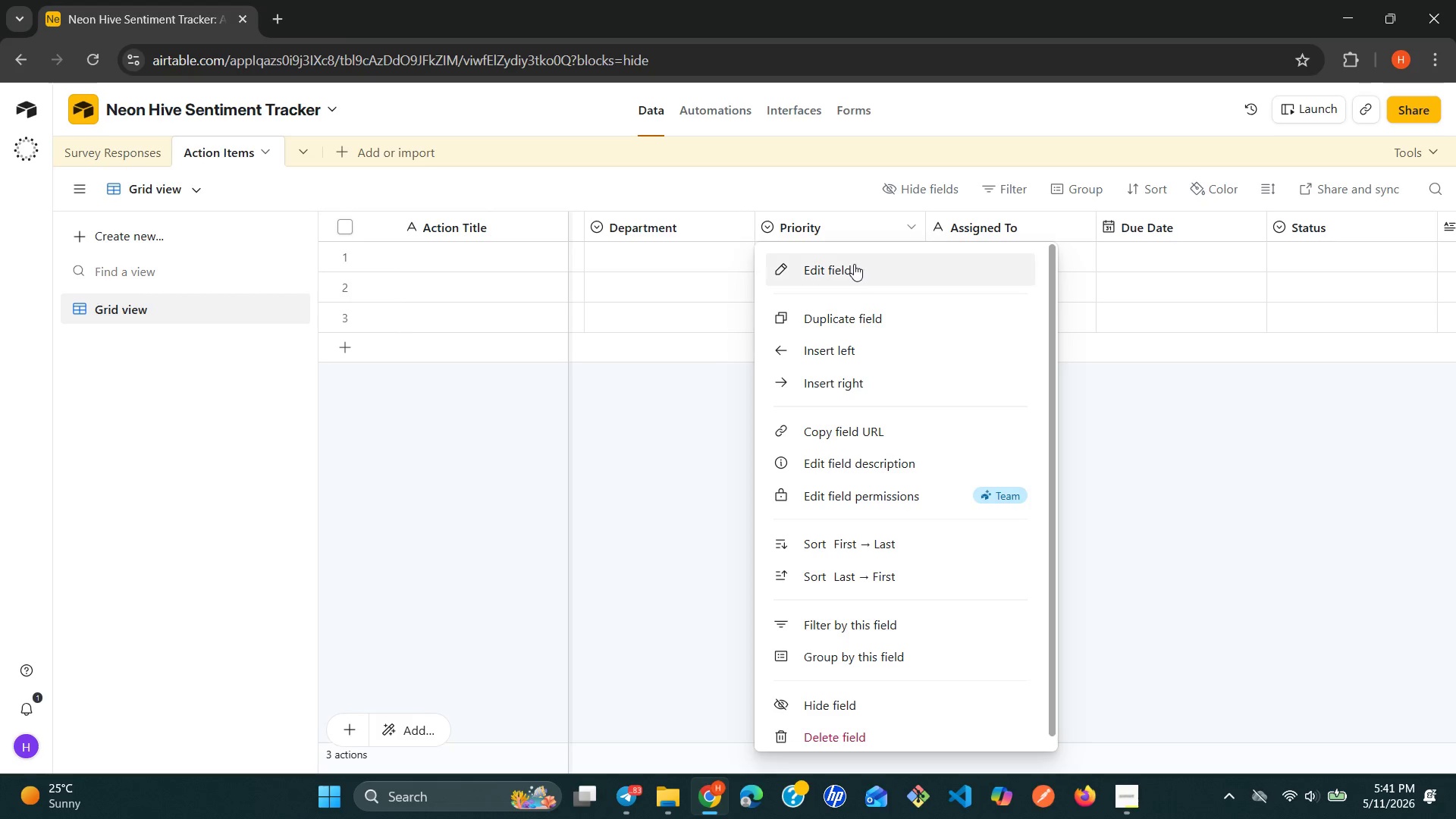 
left_click([851, 267])
 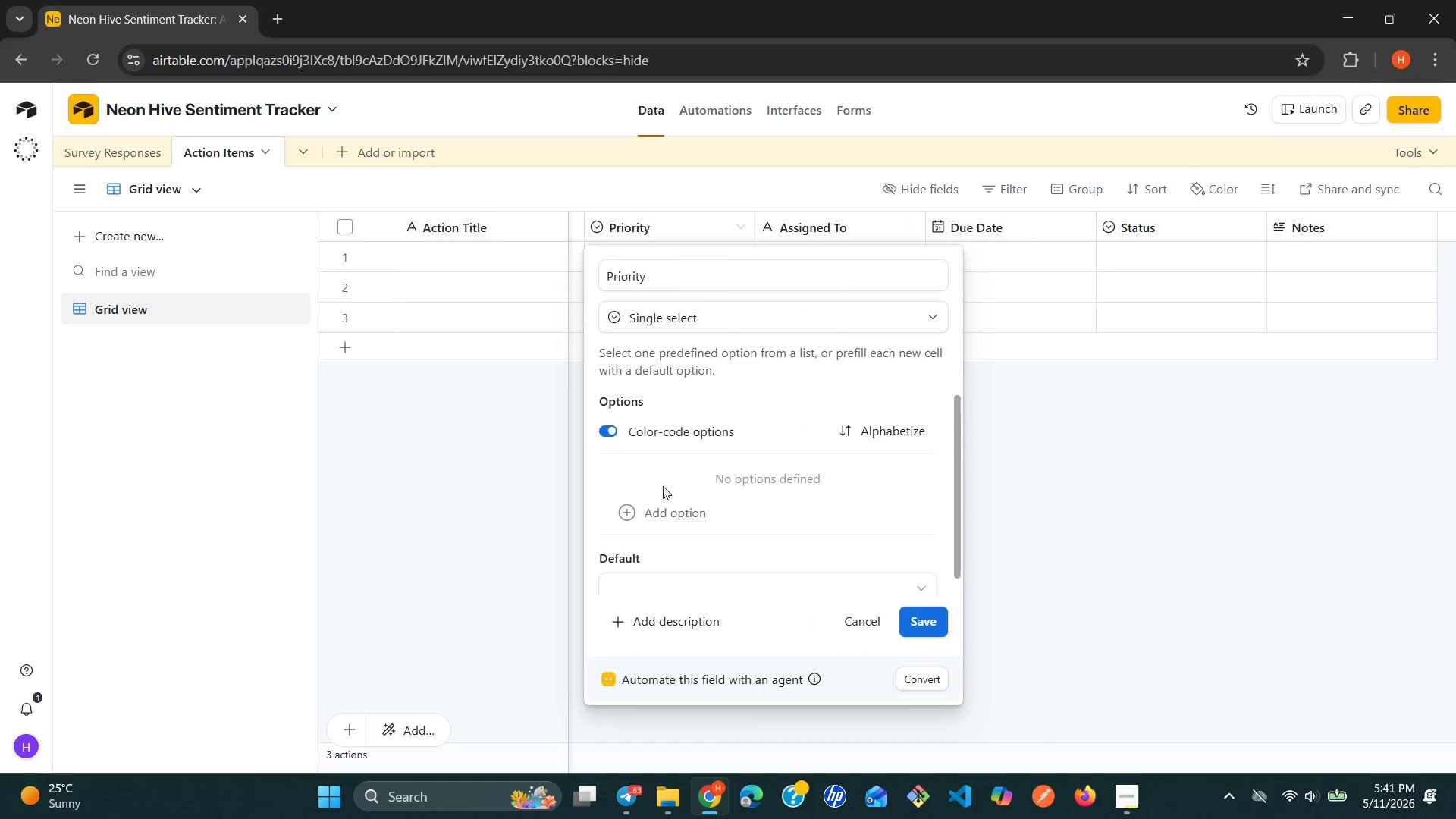 
left_click([633, 516])
 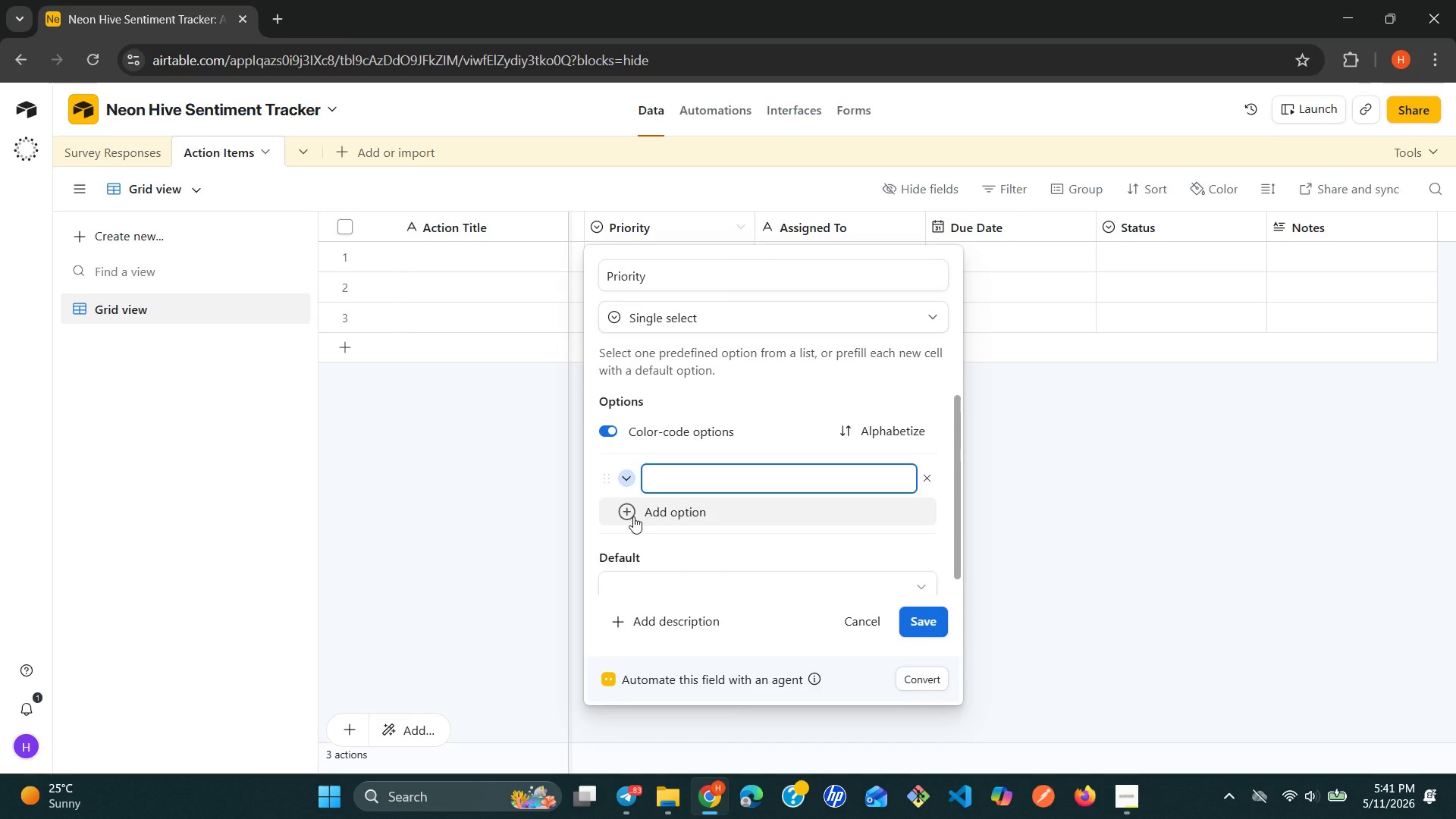 
type(Critical )
 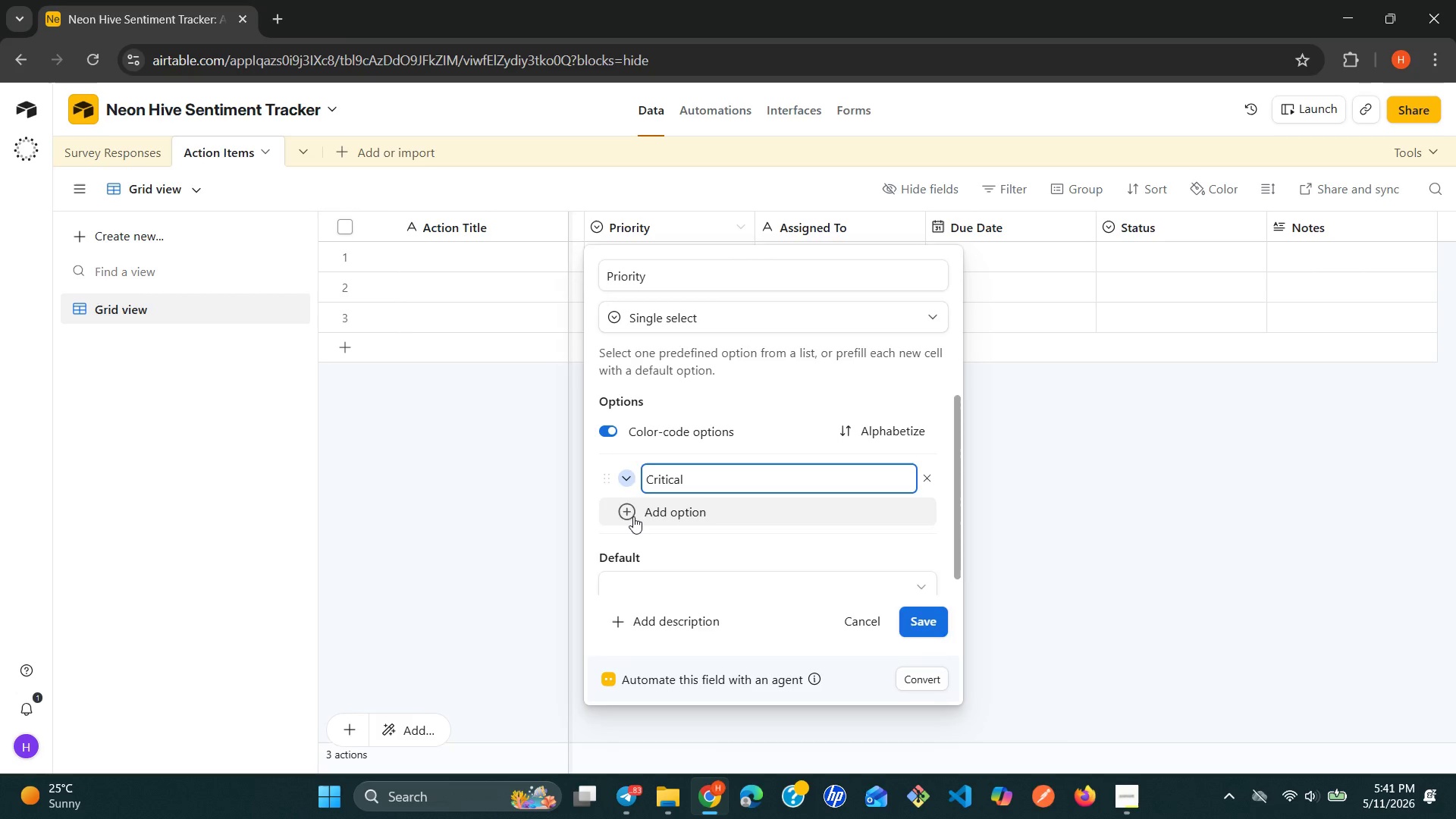 
key(Enter)
 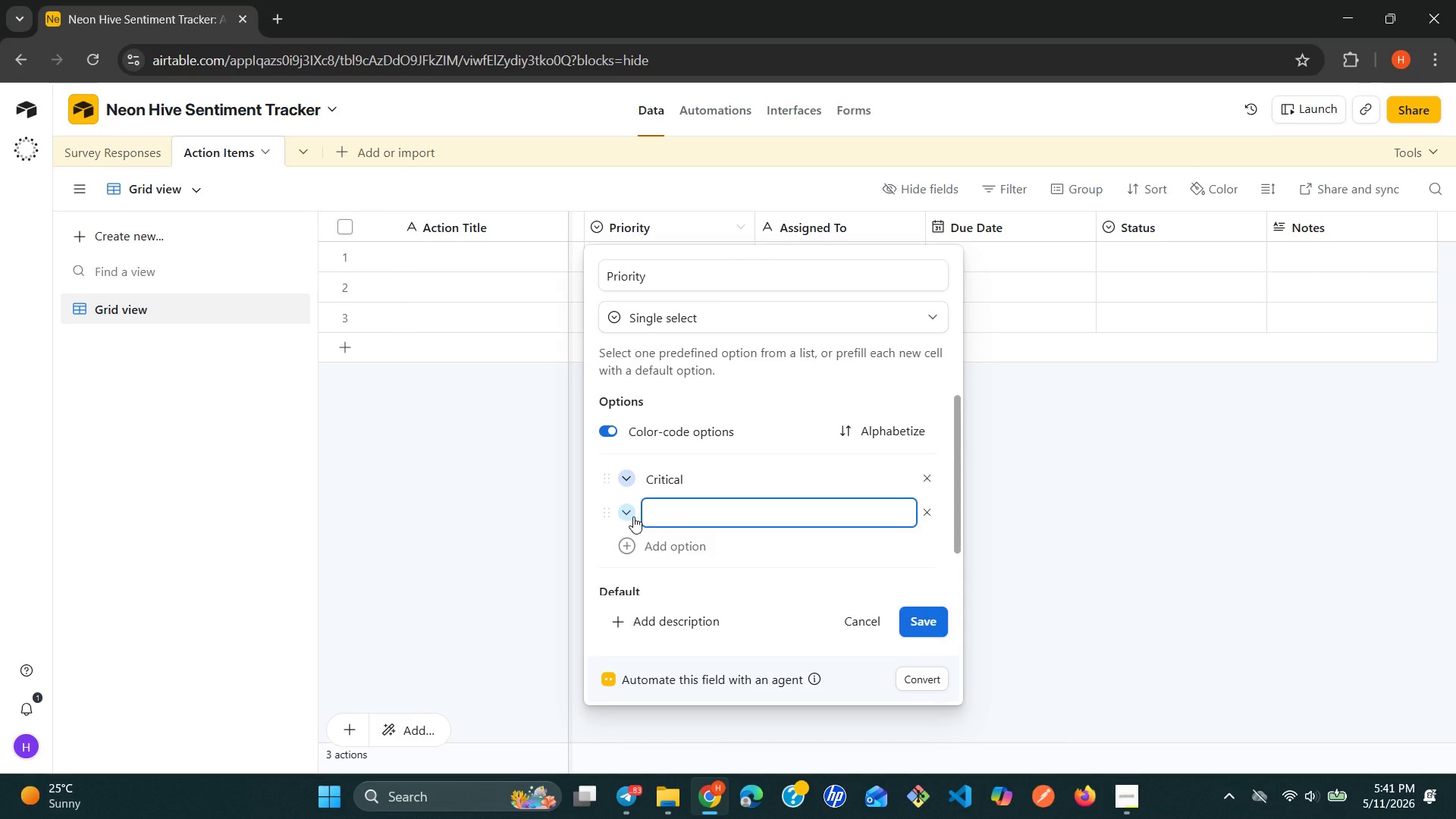 
type(High )
 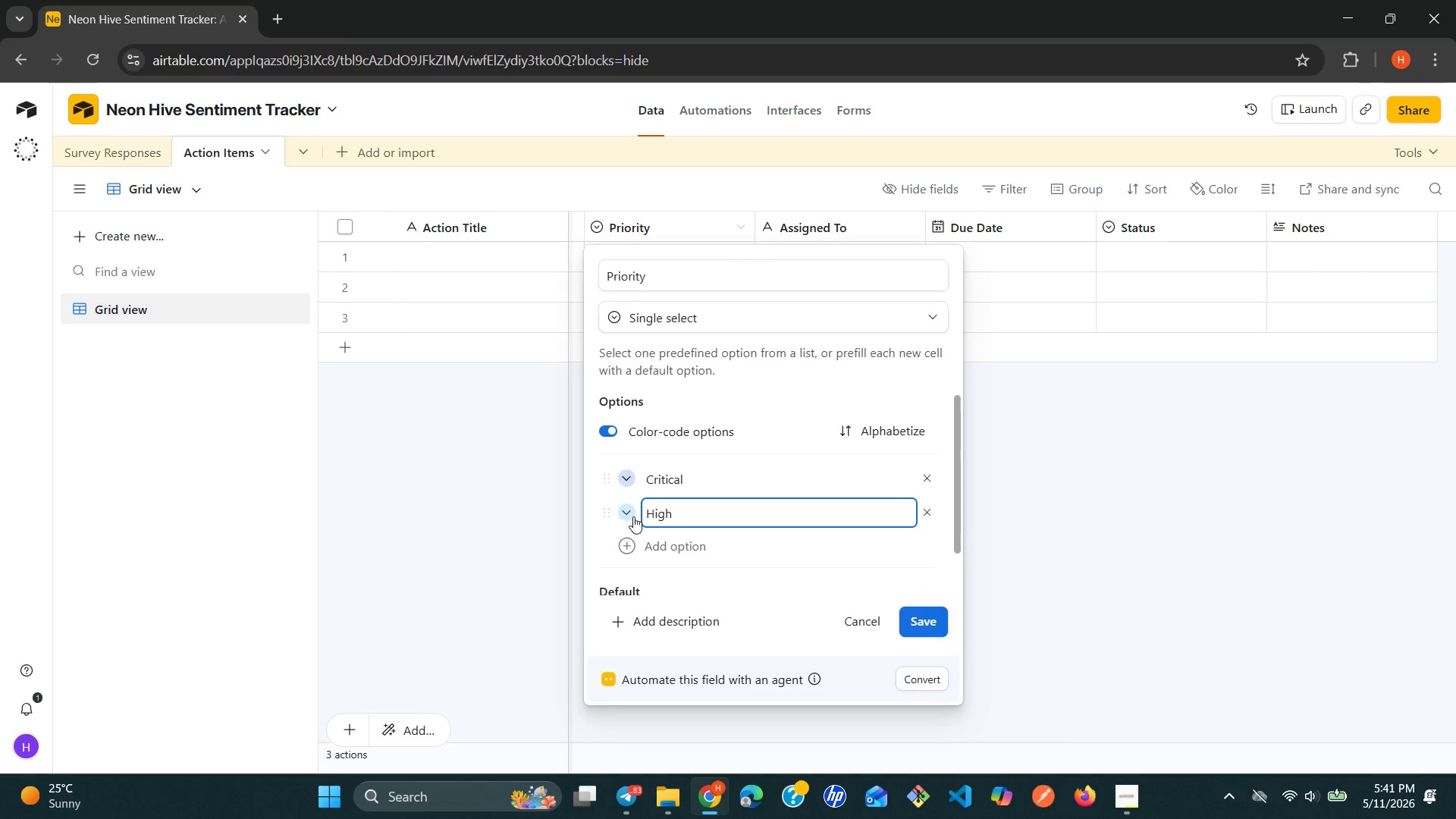 
key(Enter)
 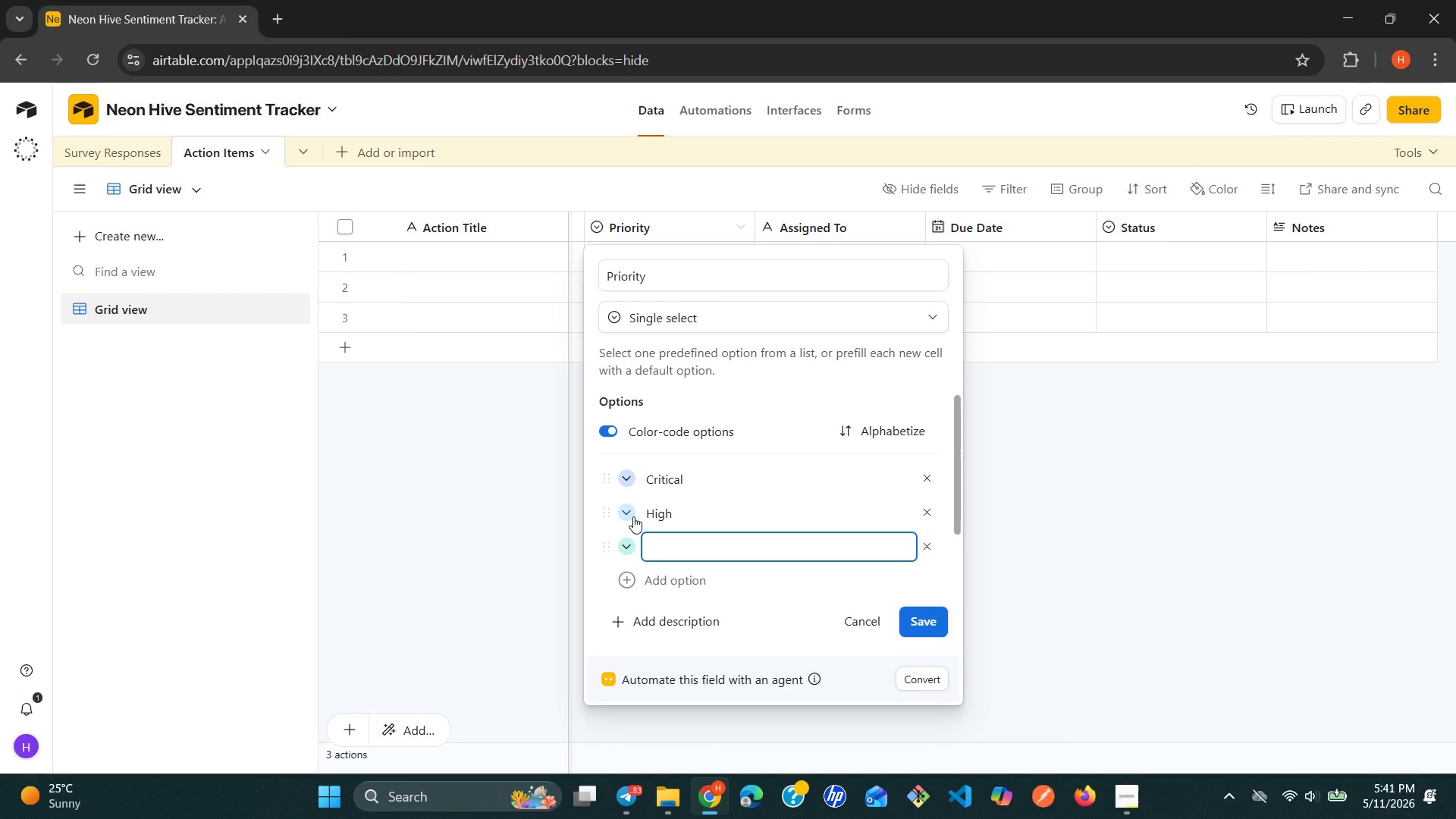 
type(Medium )
 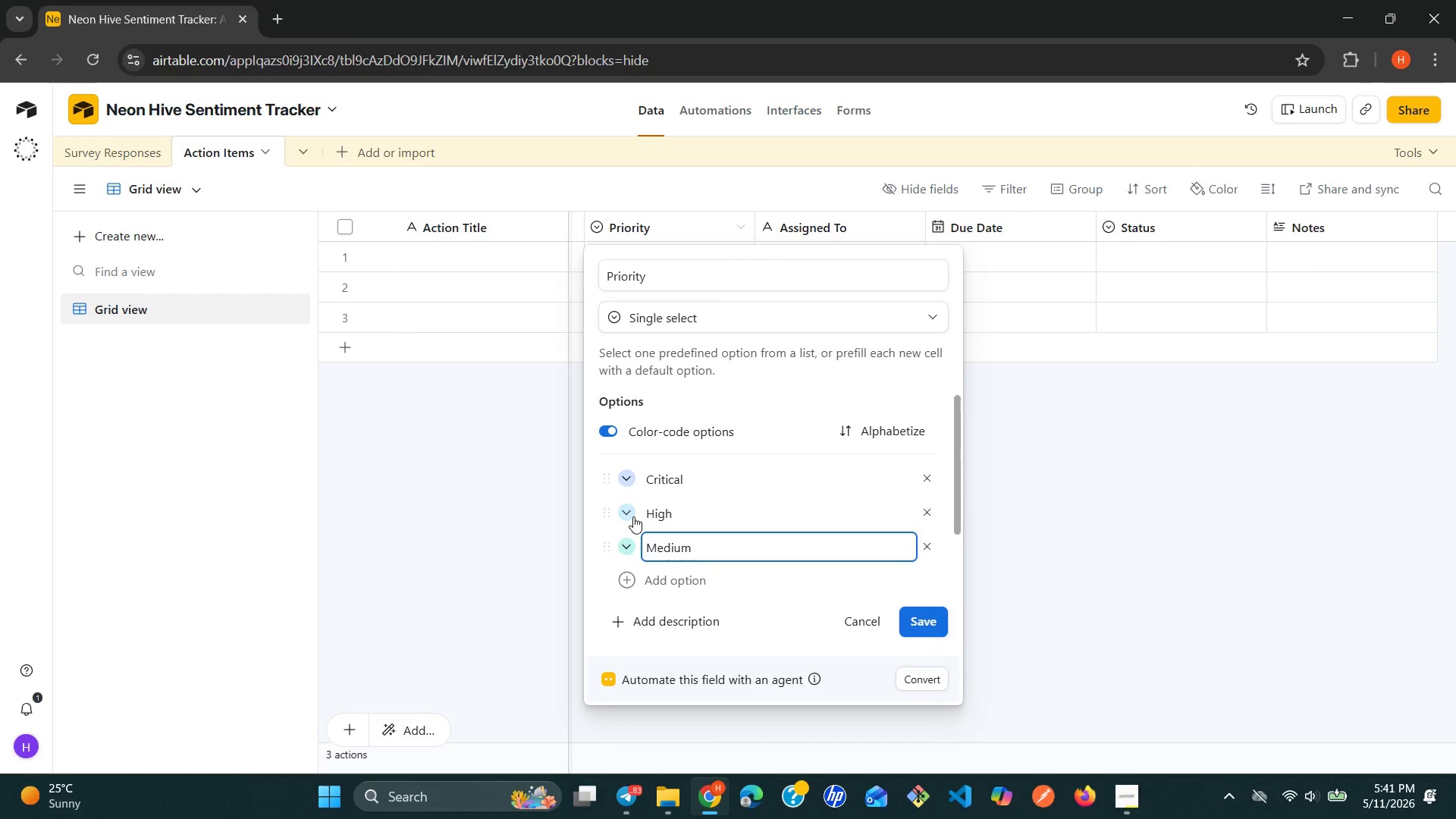 
key(Enter)
 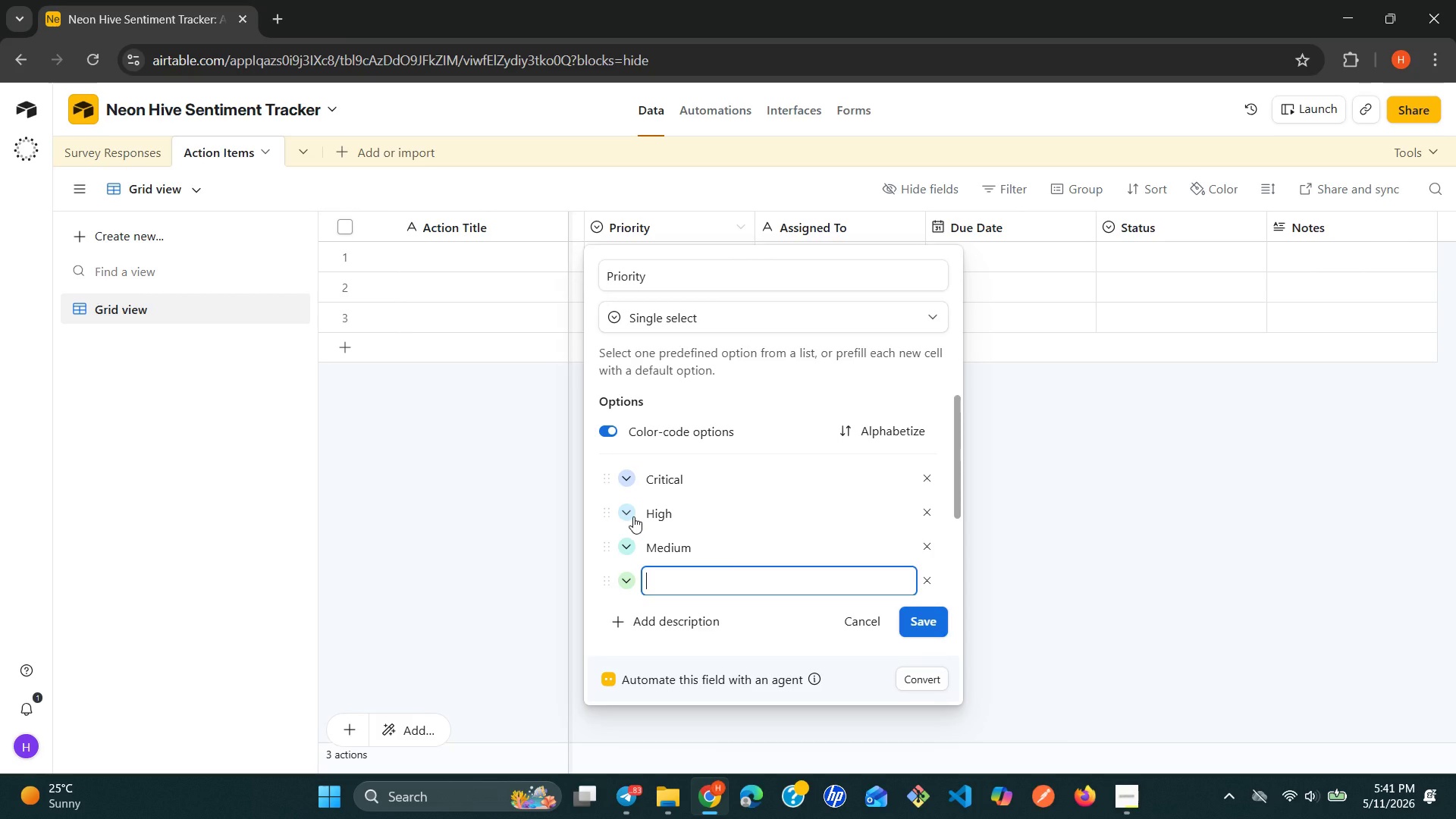 
type(Low)
 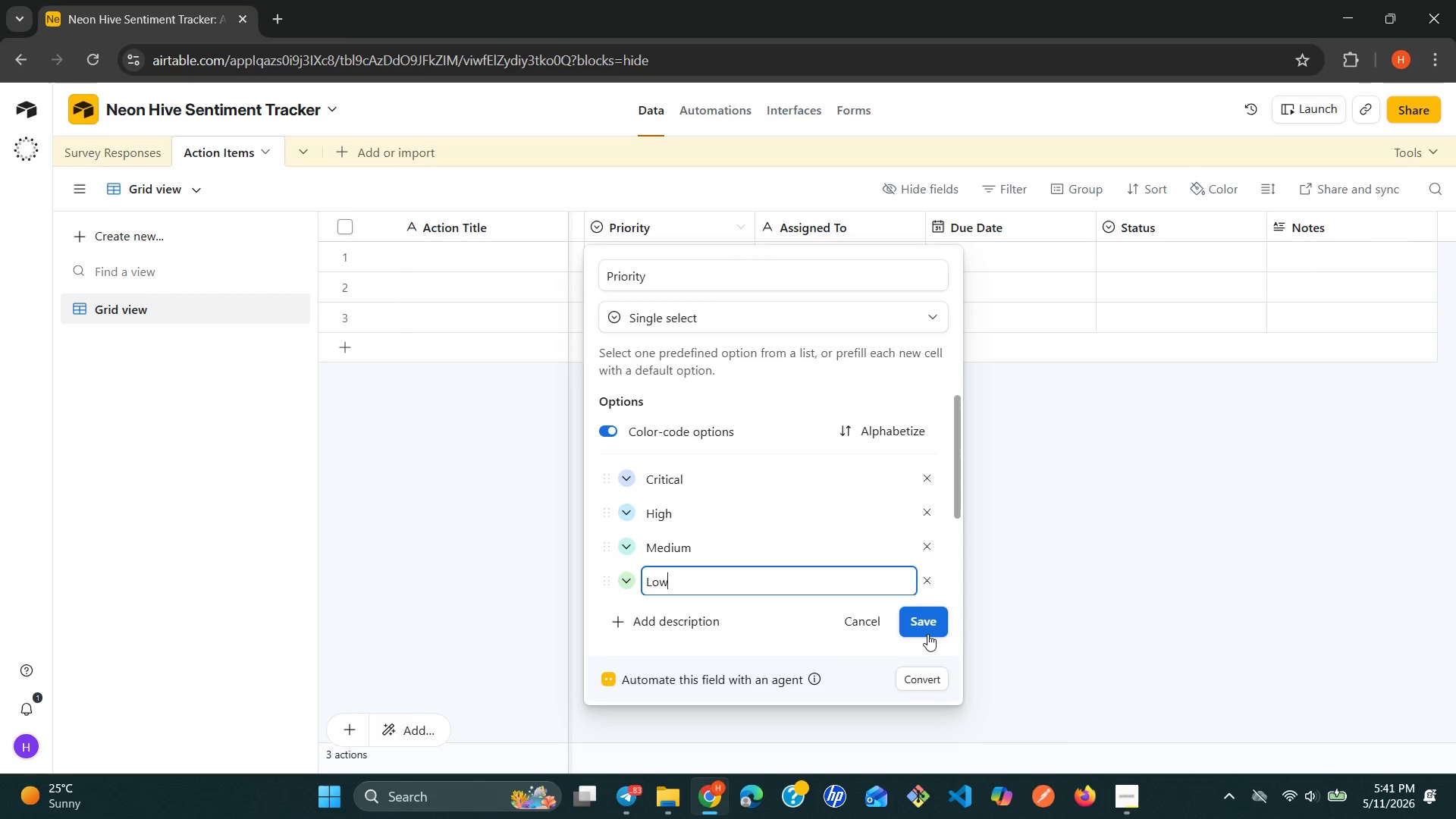 
left_click([929, 630])
 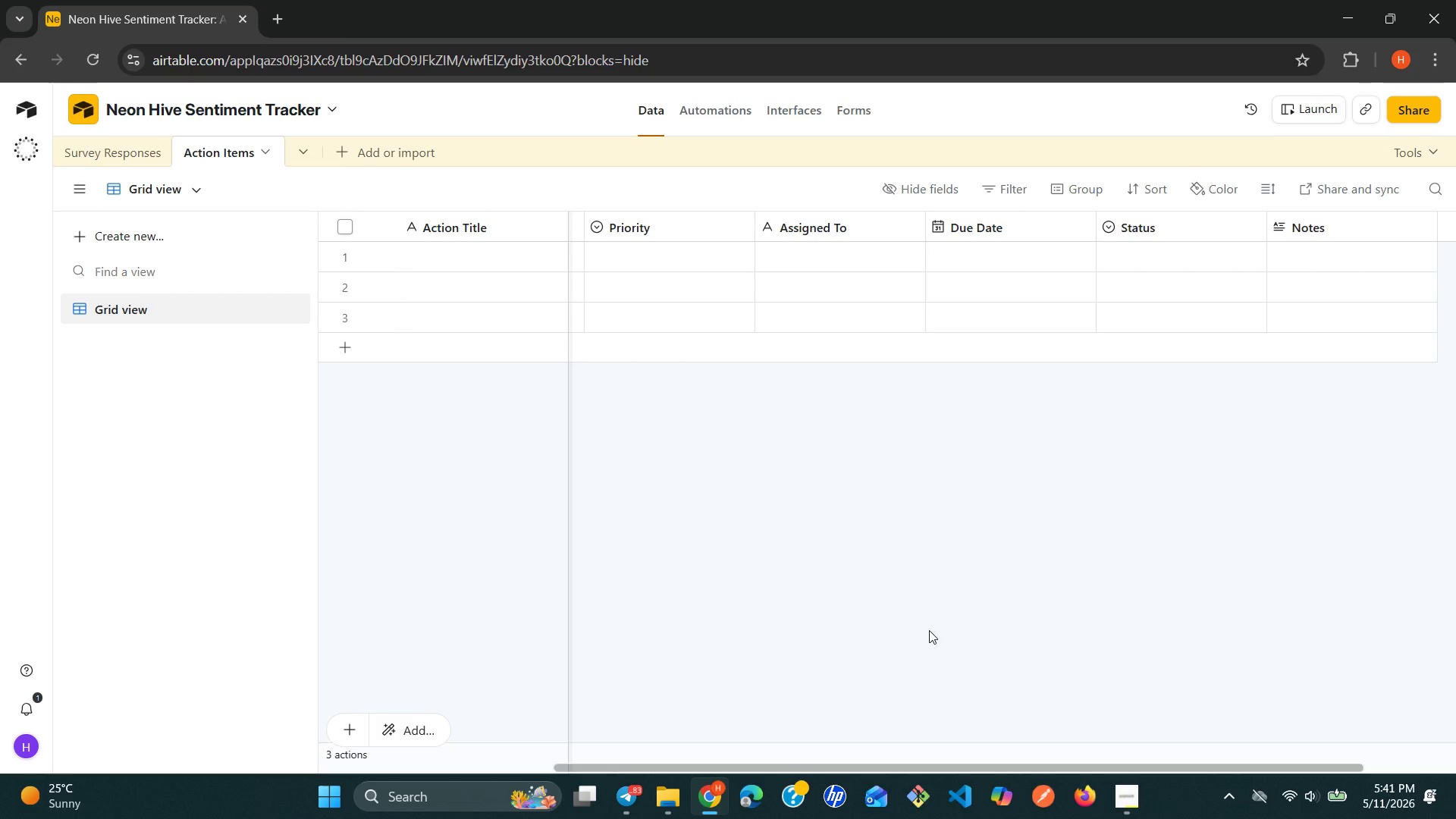 
wait(14.17)
 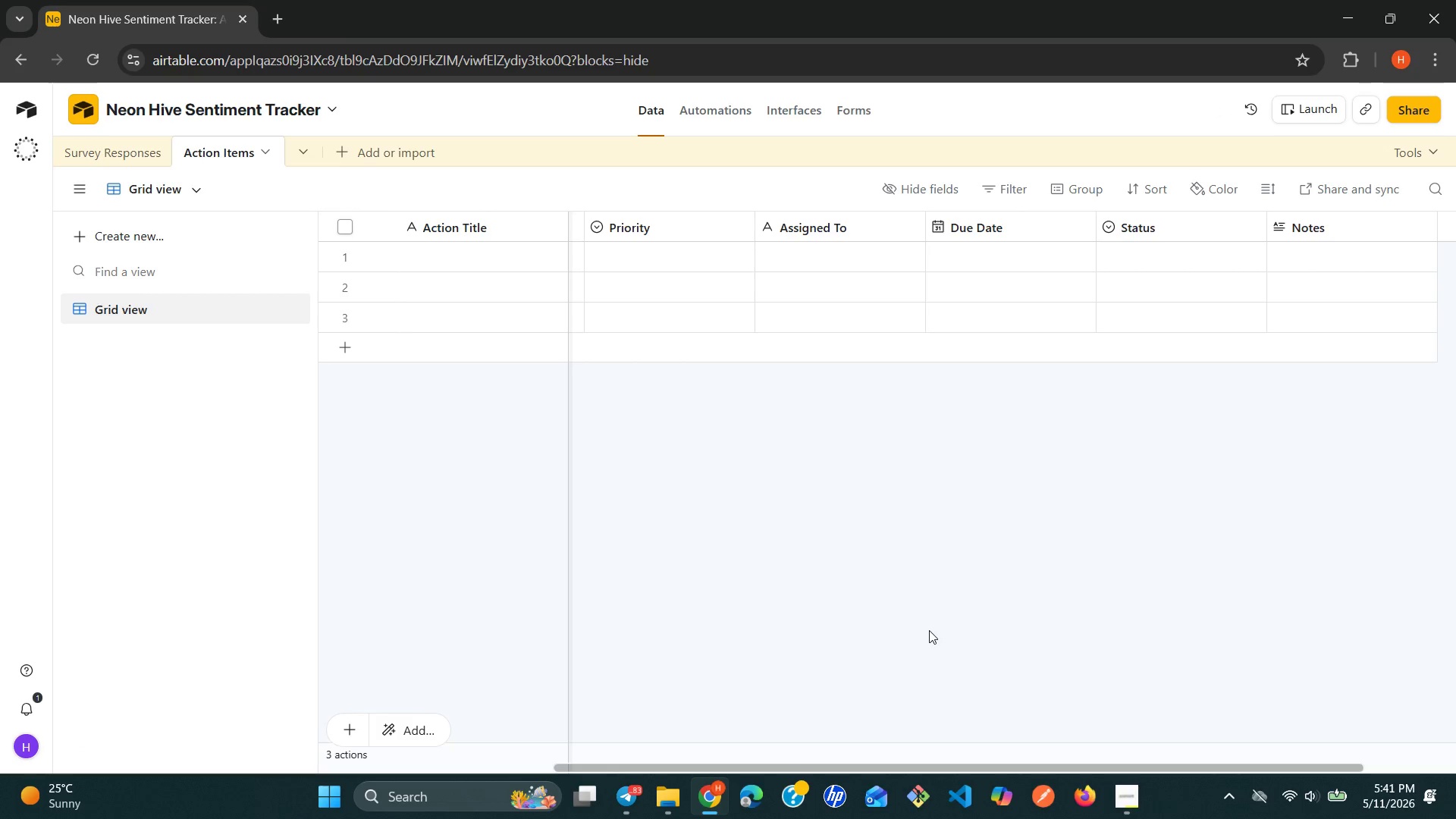 
left_click([1250, 224])
 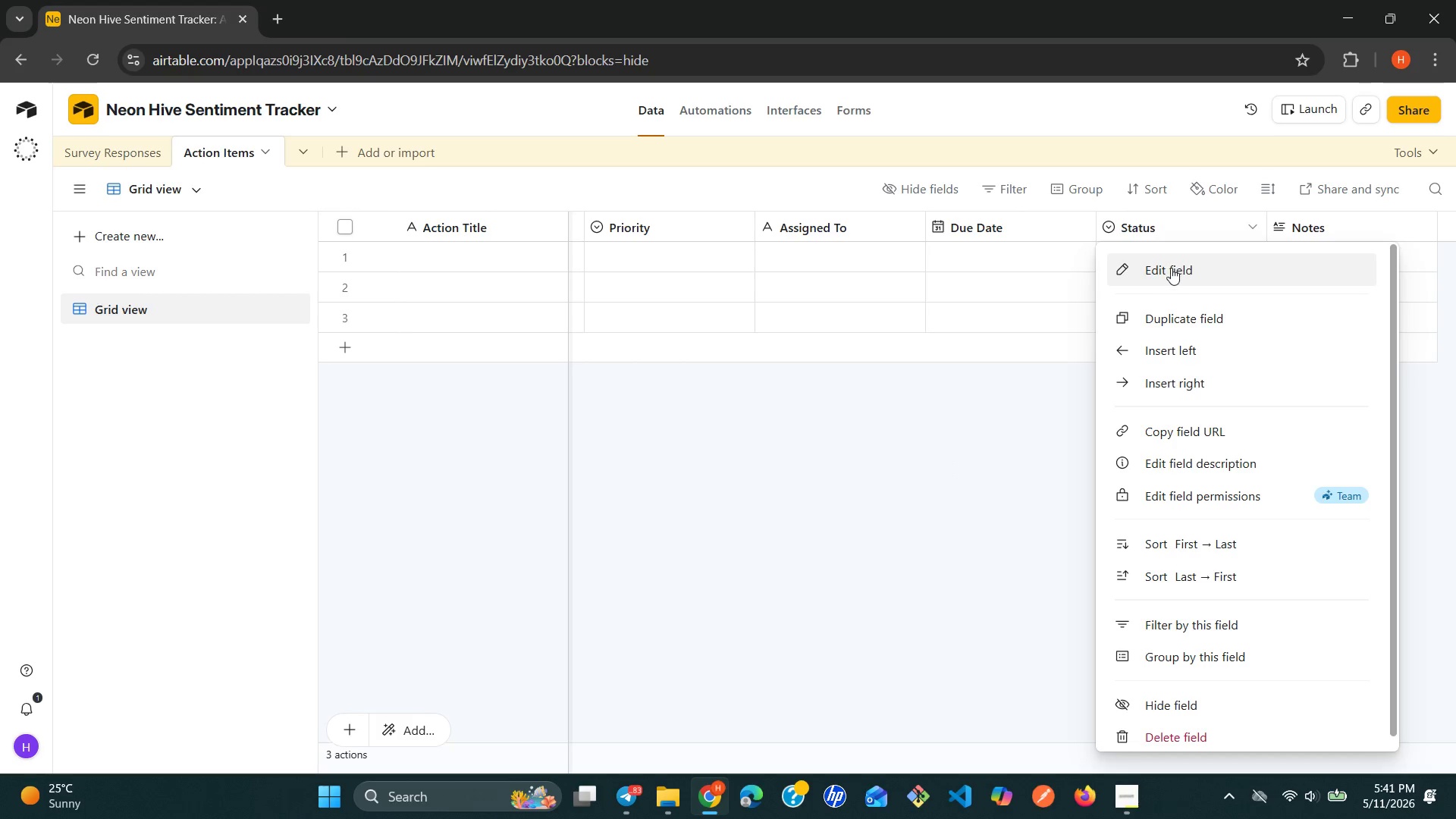 
left_click([1166, 268])
 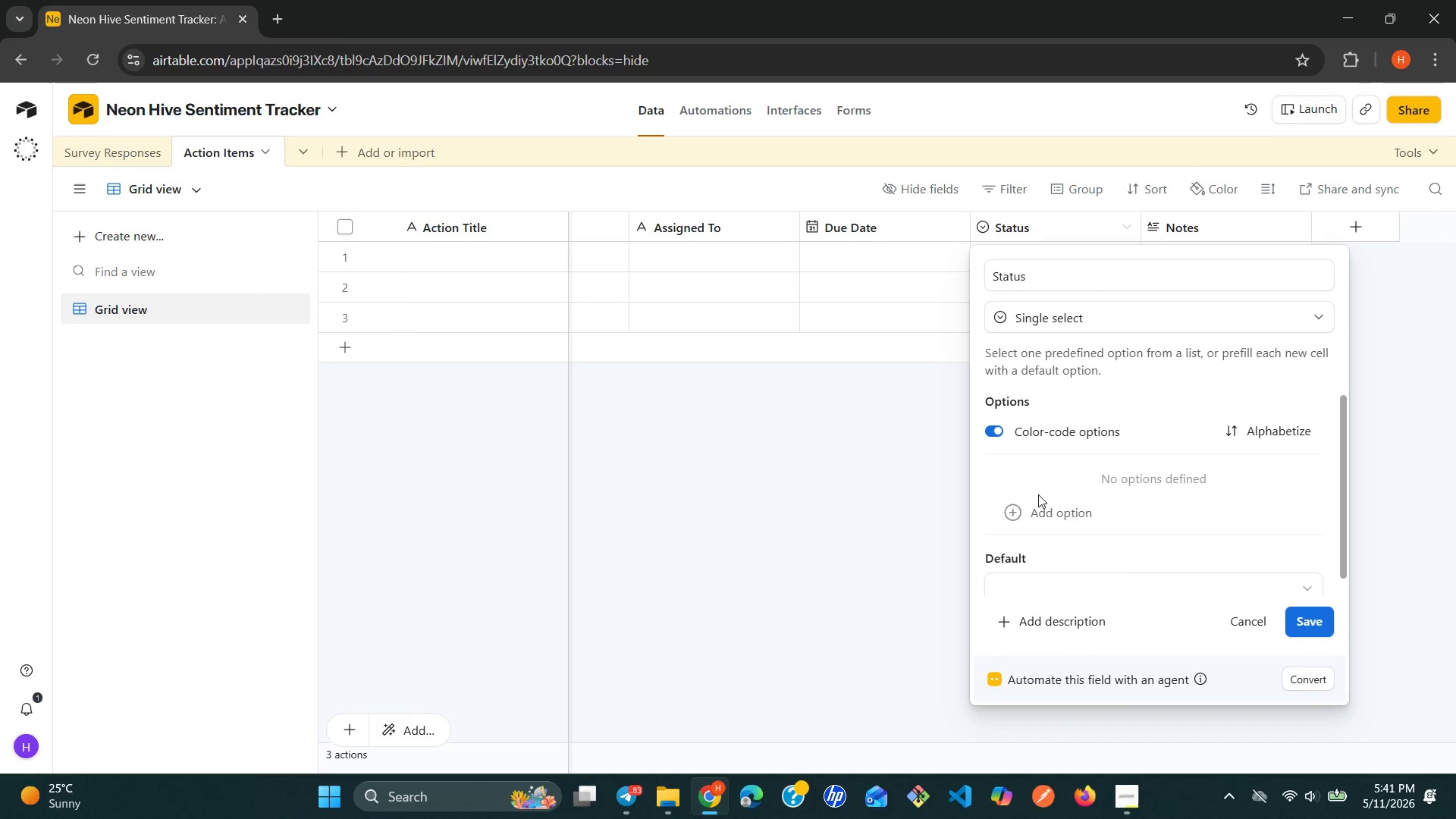 
left_click([1016, 509])
 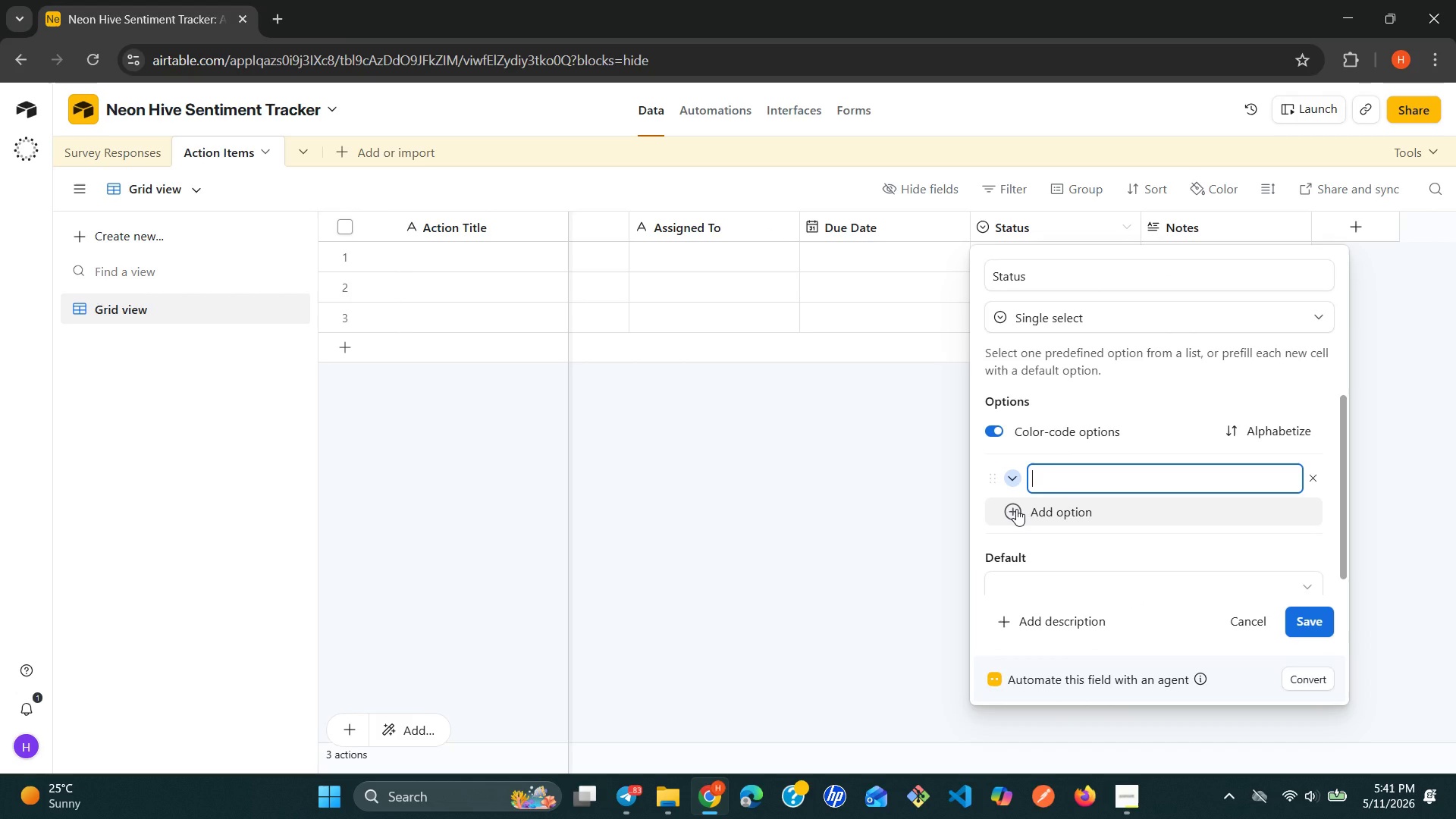 
type(Open)
 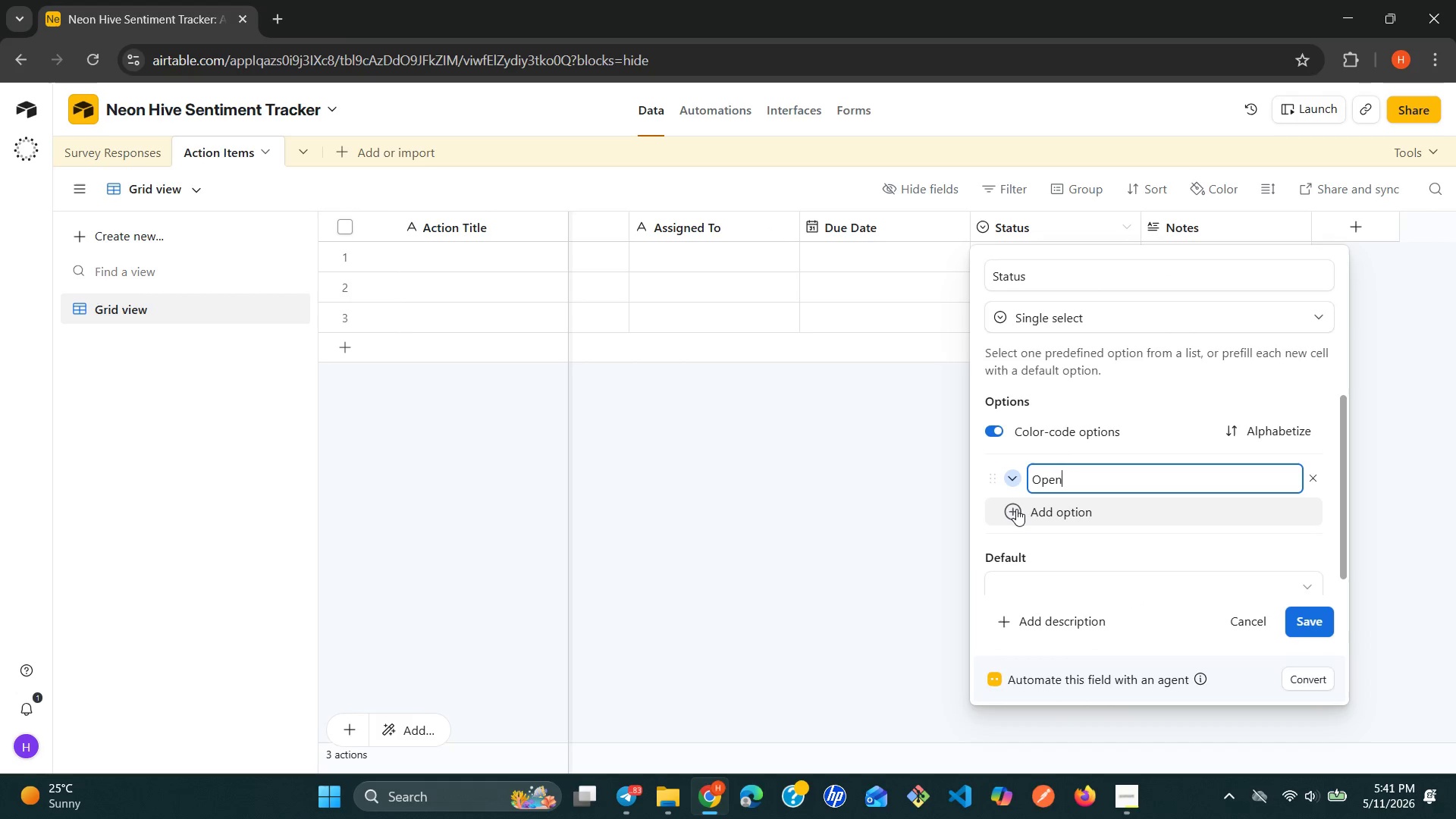 
key(Enter)
 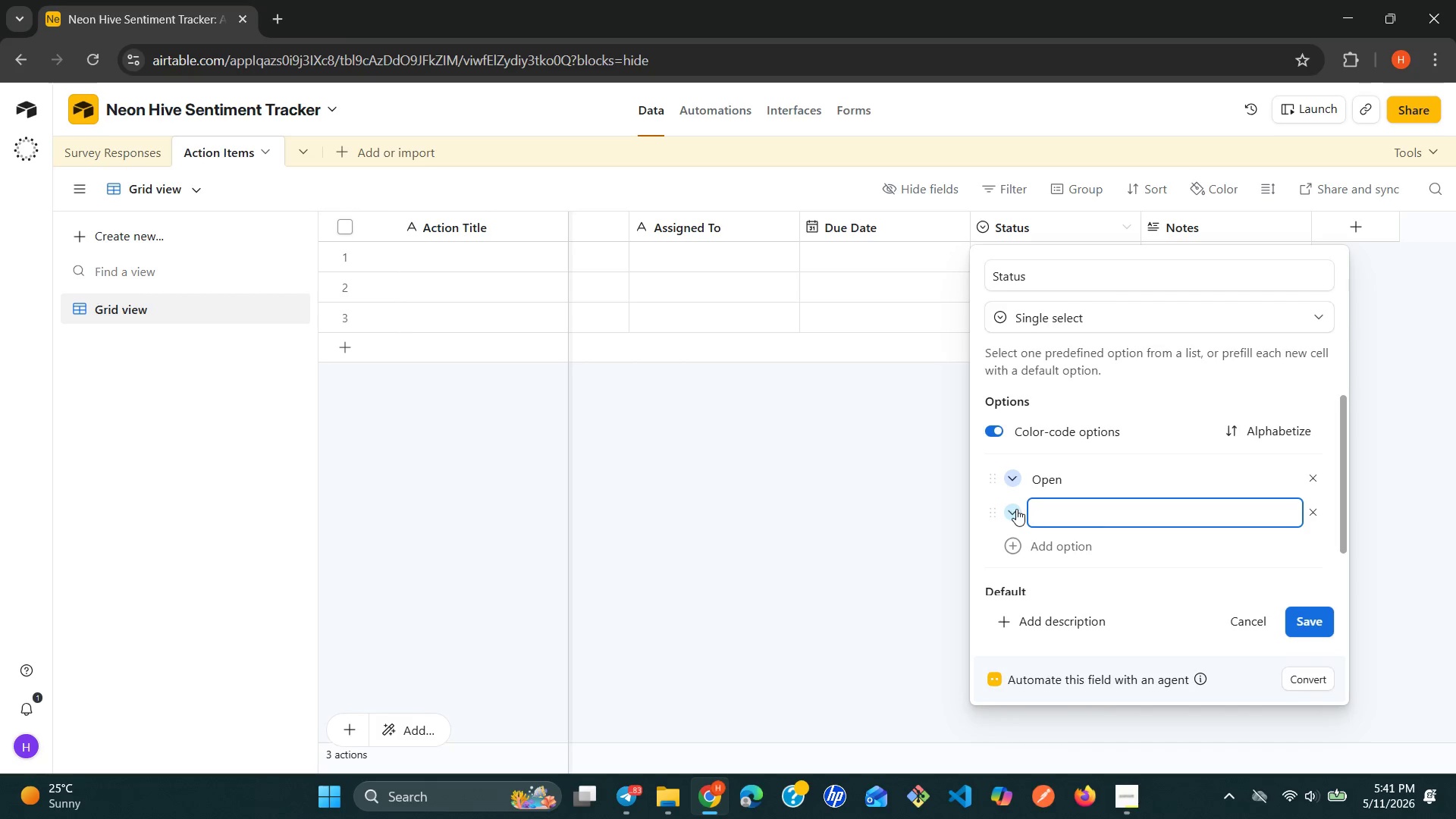 
type(In Progress)
 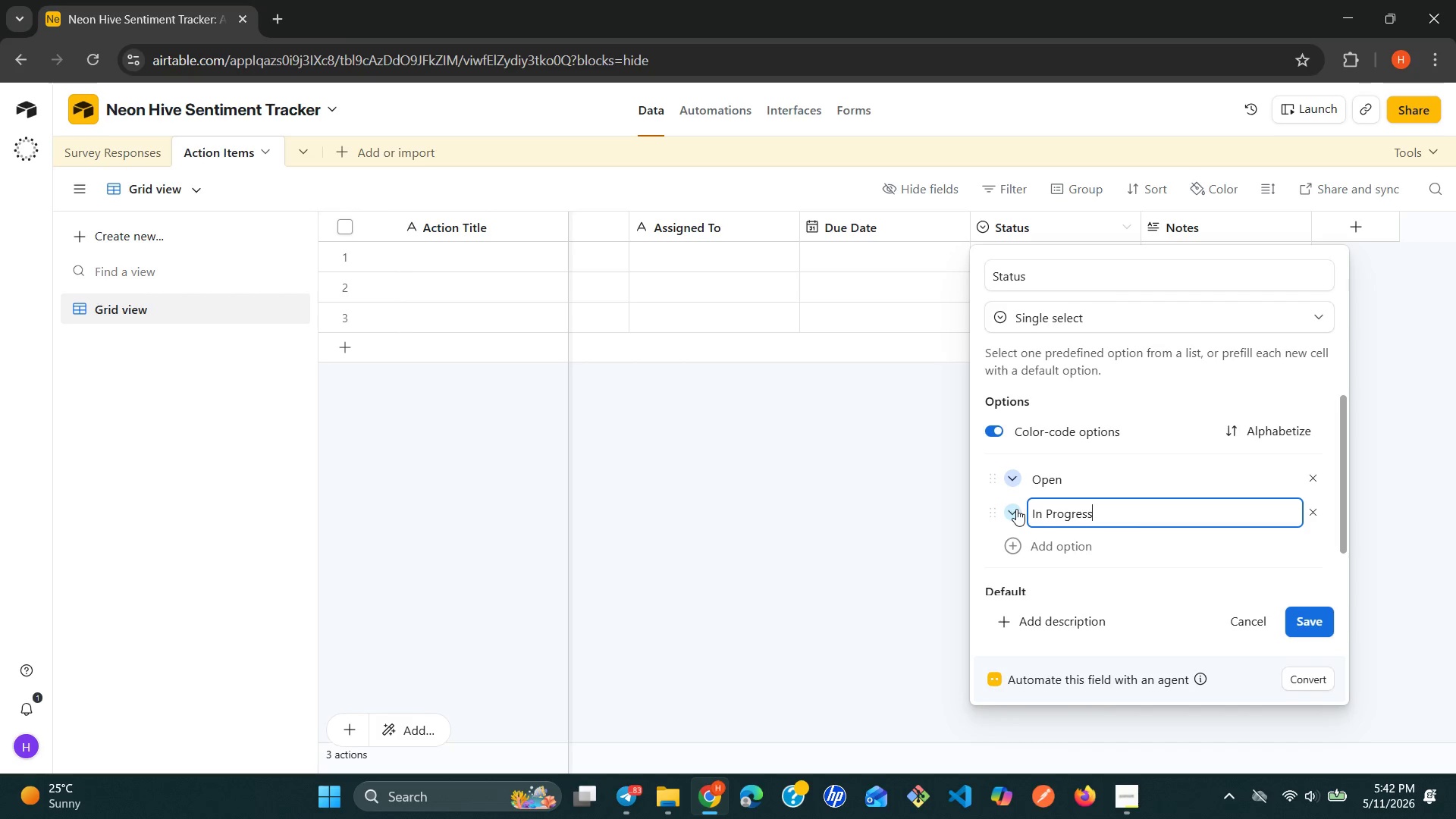 
key(Enter)
 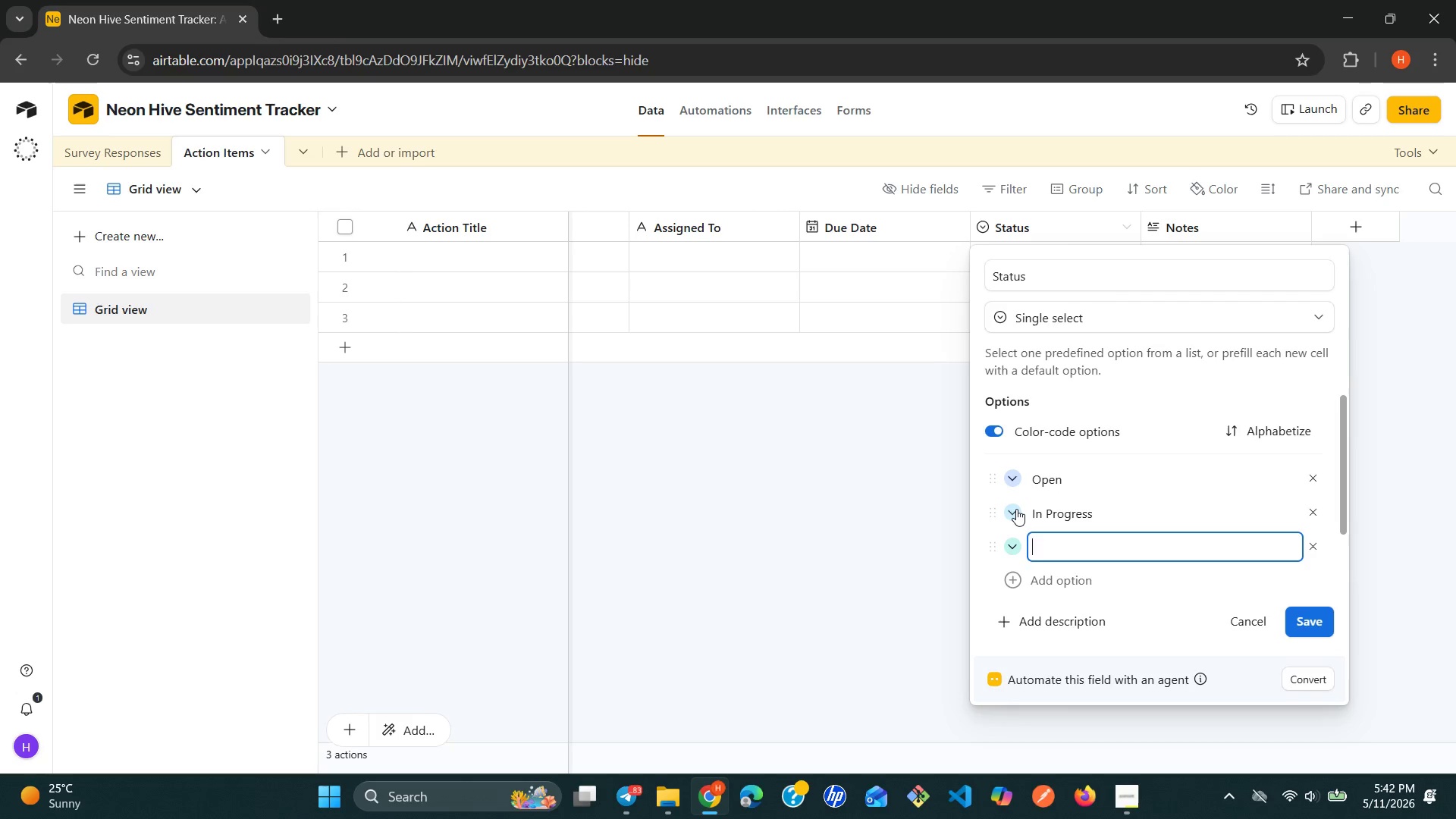 
type(Resolved)
 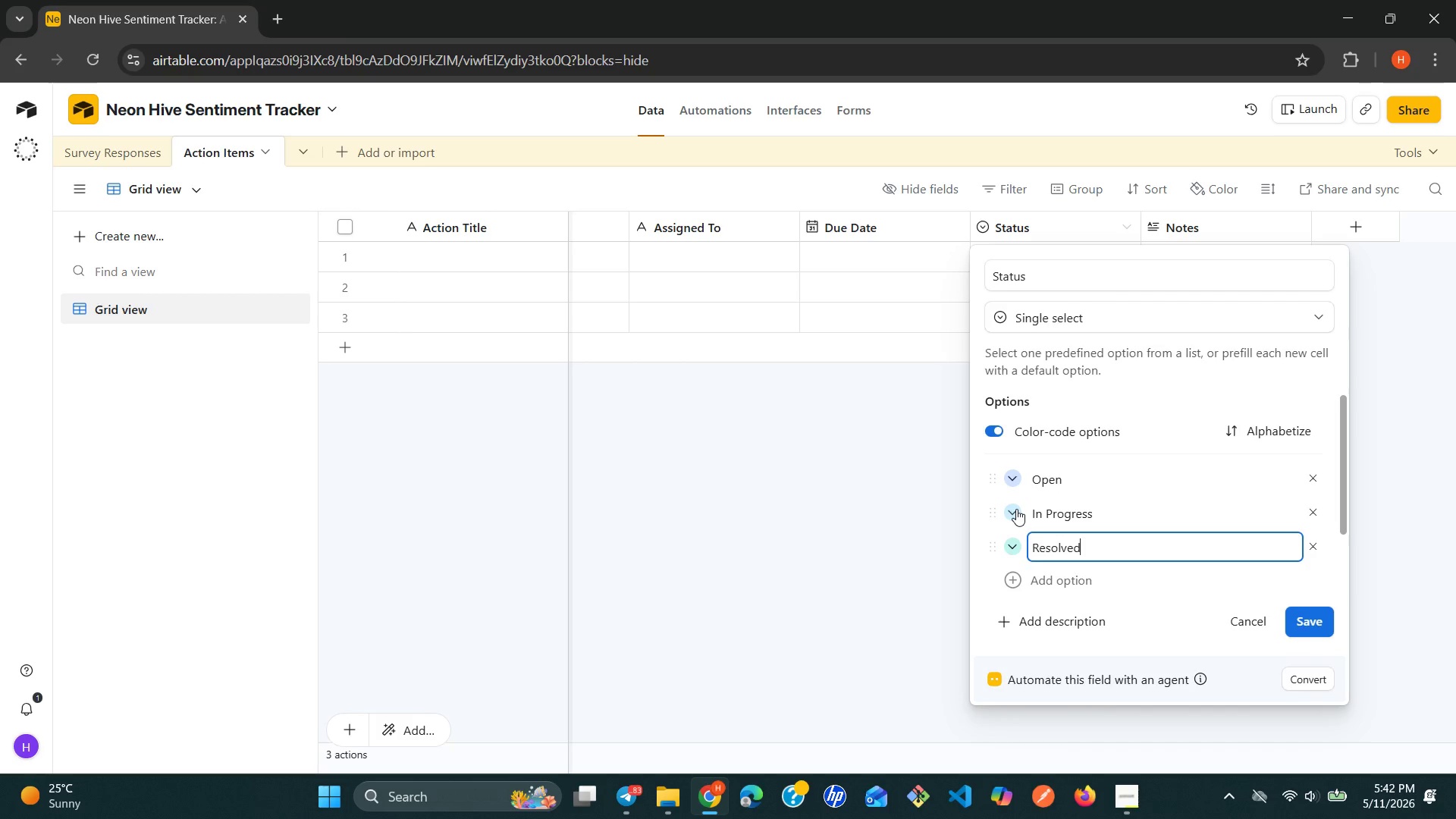 
key(Enter)
 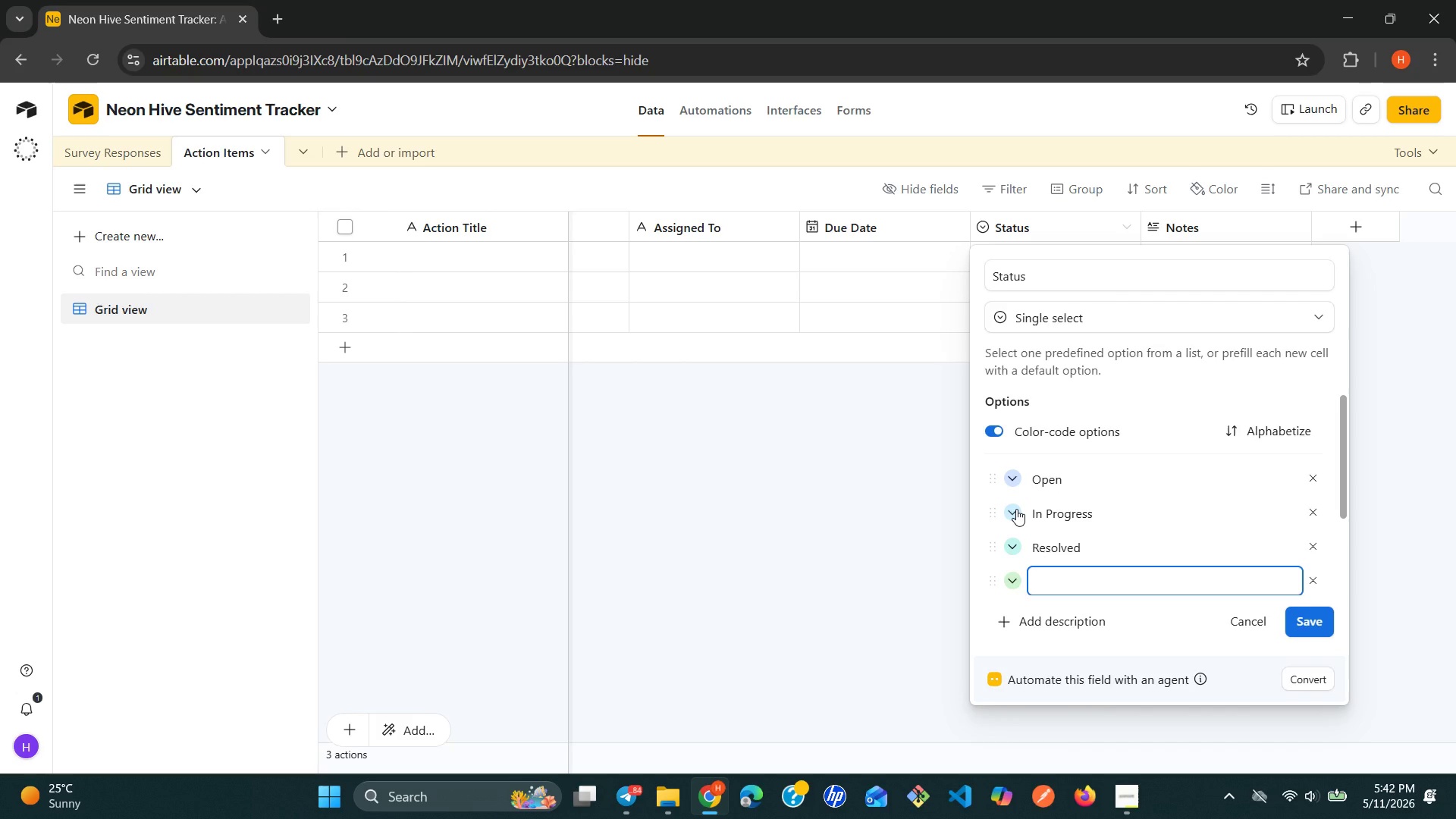 
type(Closed)
 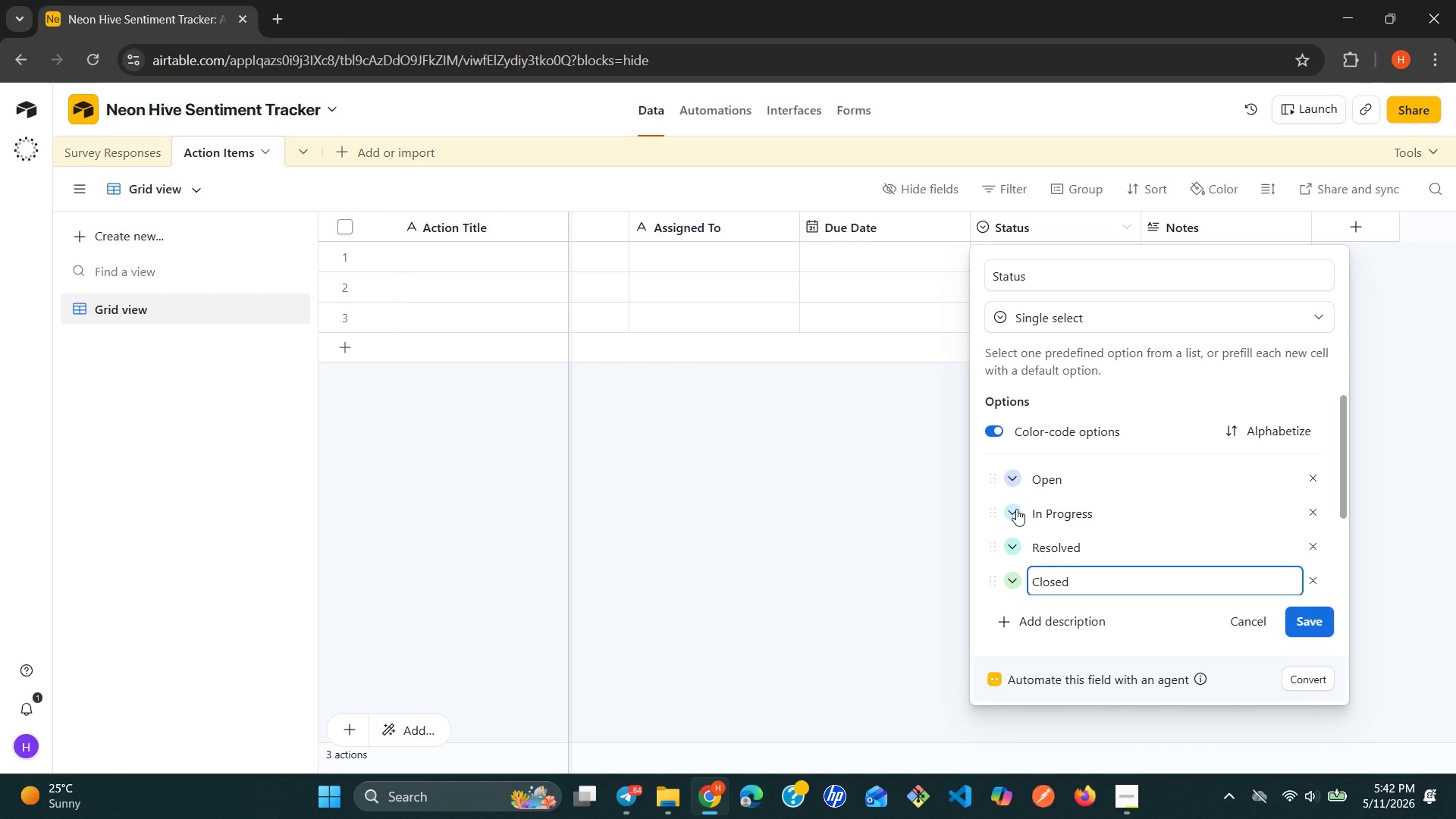 
wait(6.8)
 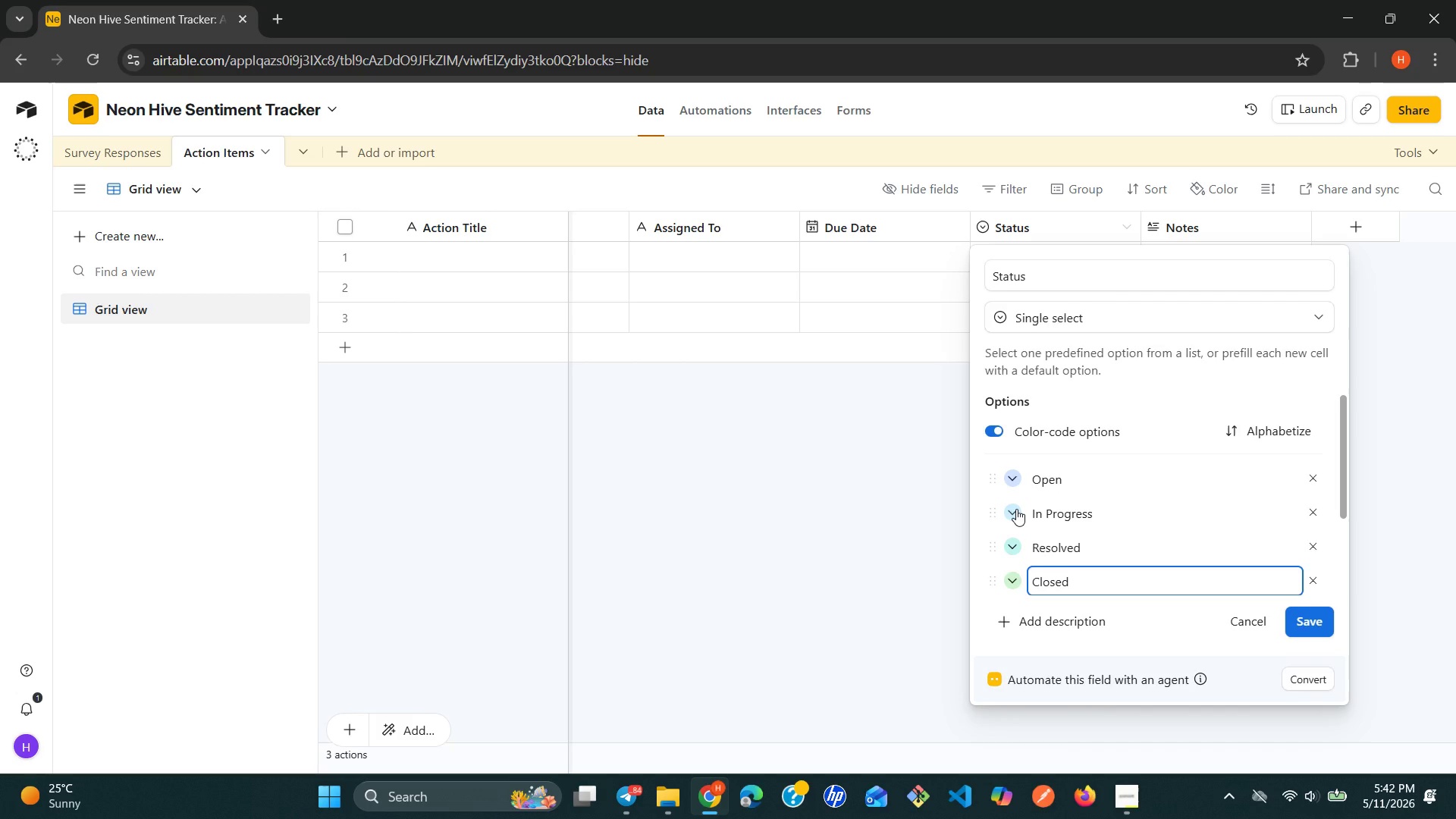 
left_click([1295, 630])
 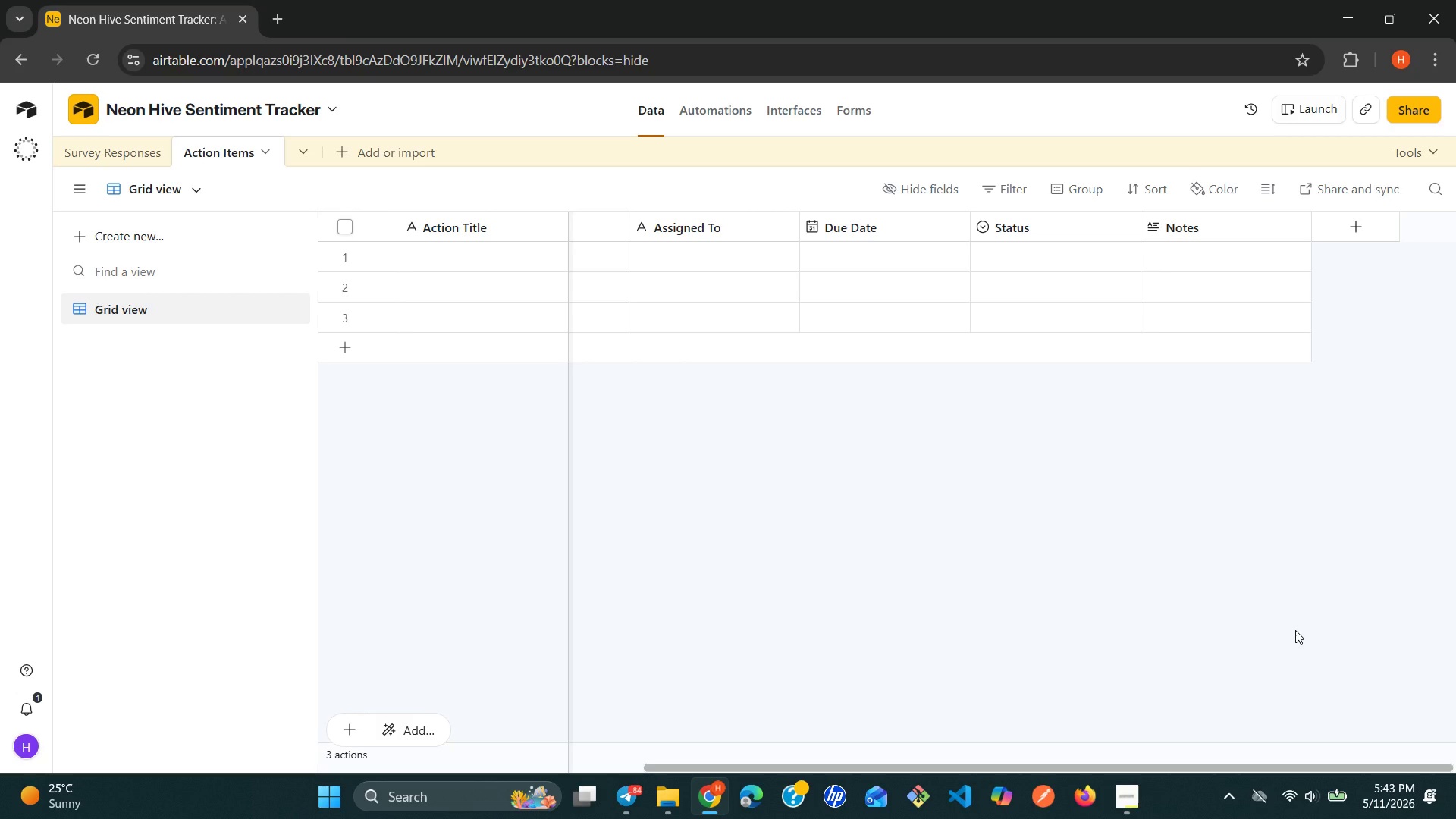 
wait(44.41)
 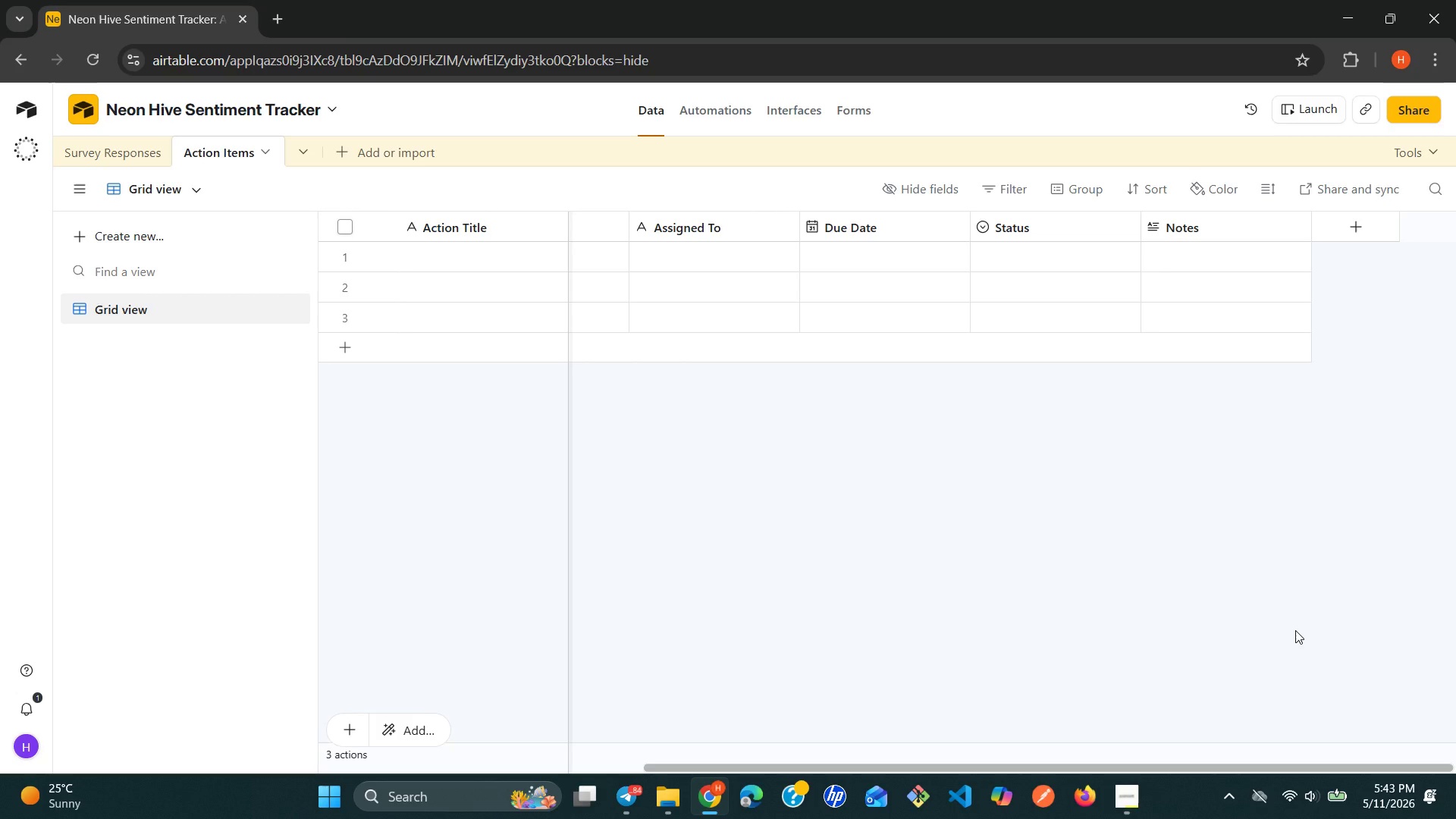 
left_click([1121, 224])
 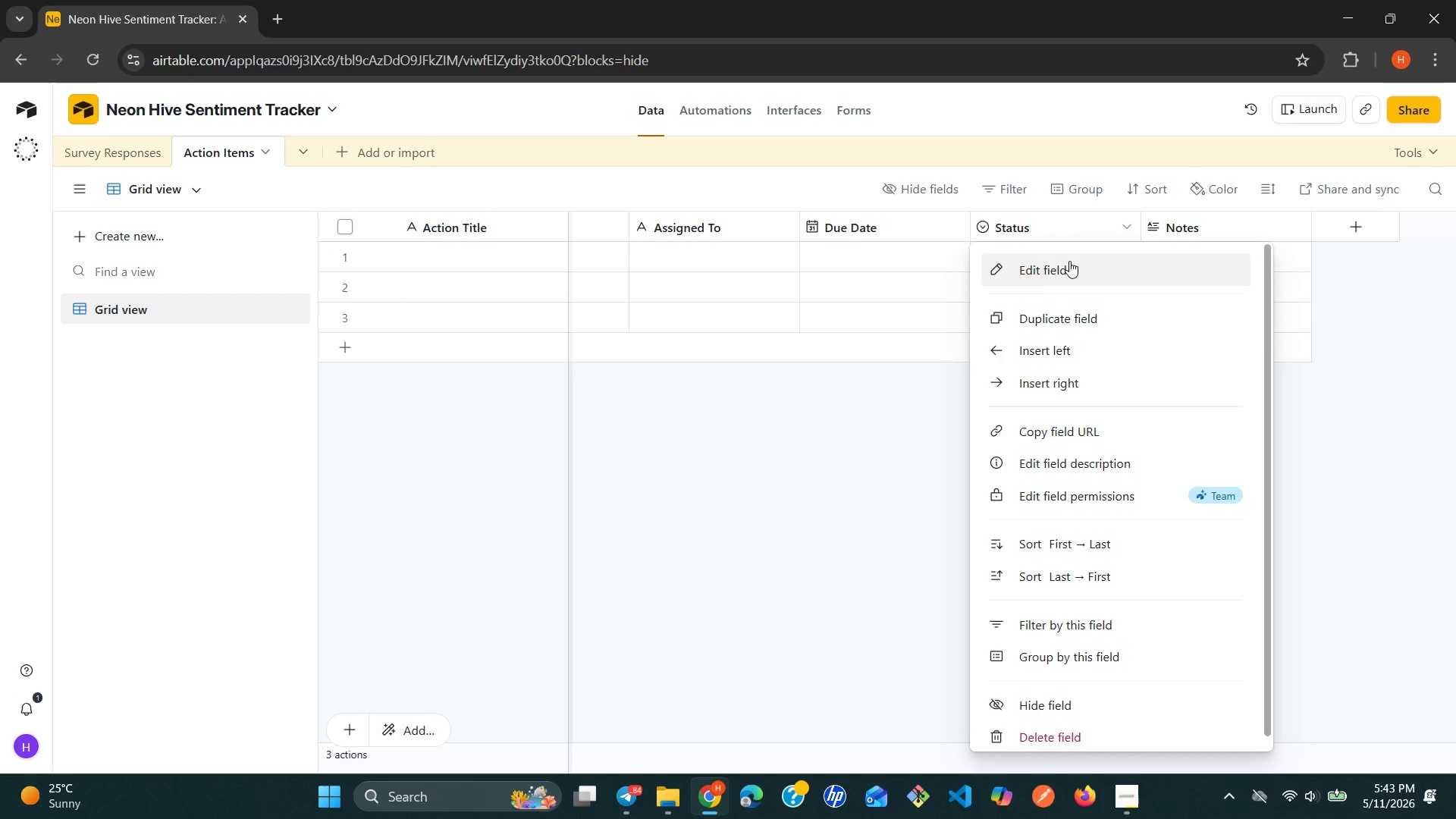 
left_click([1055, 272])
 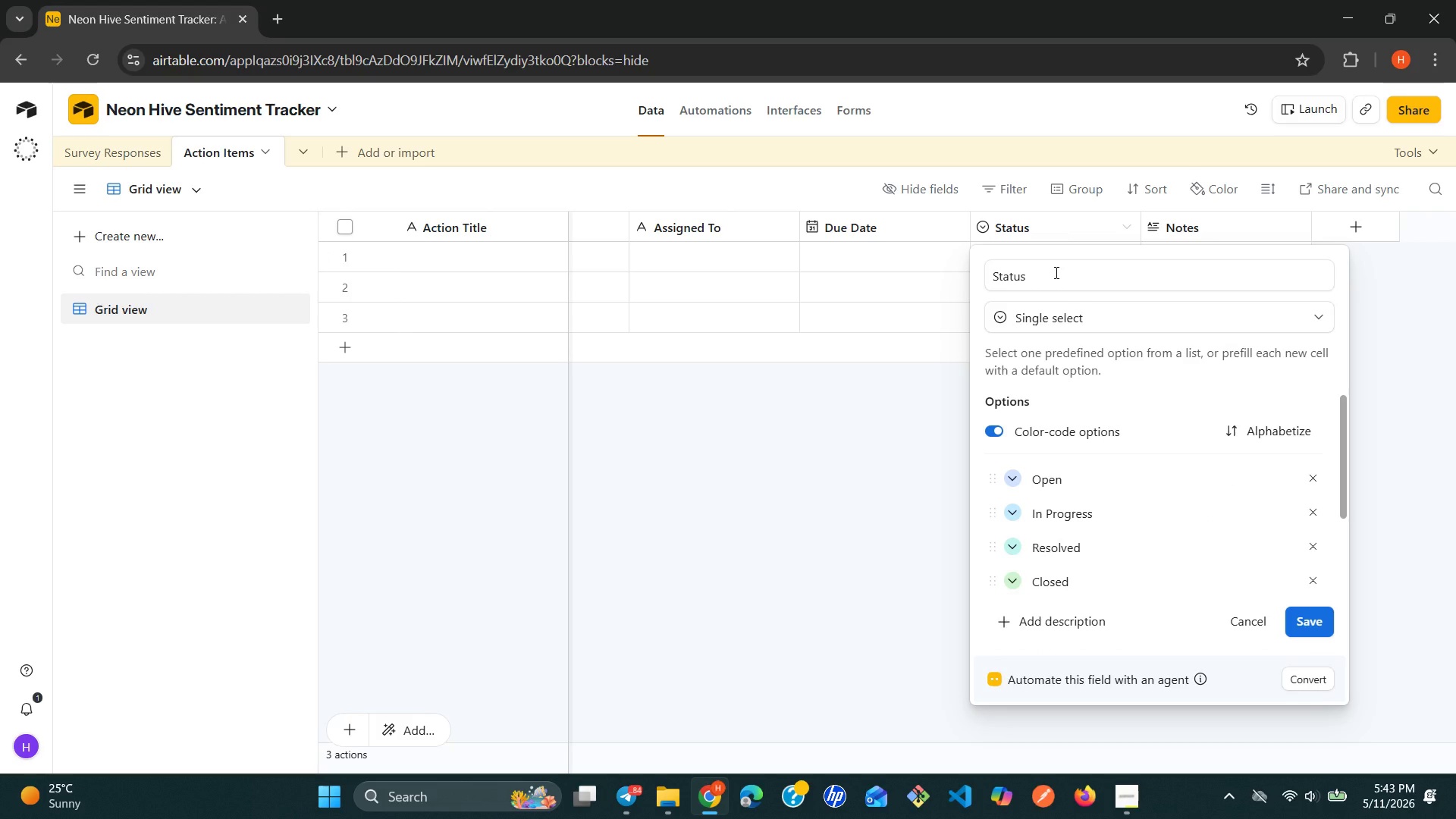 
wait(7.66)
 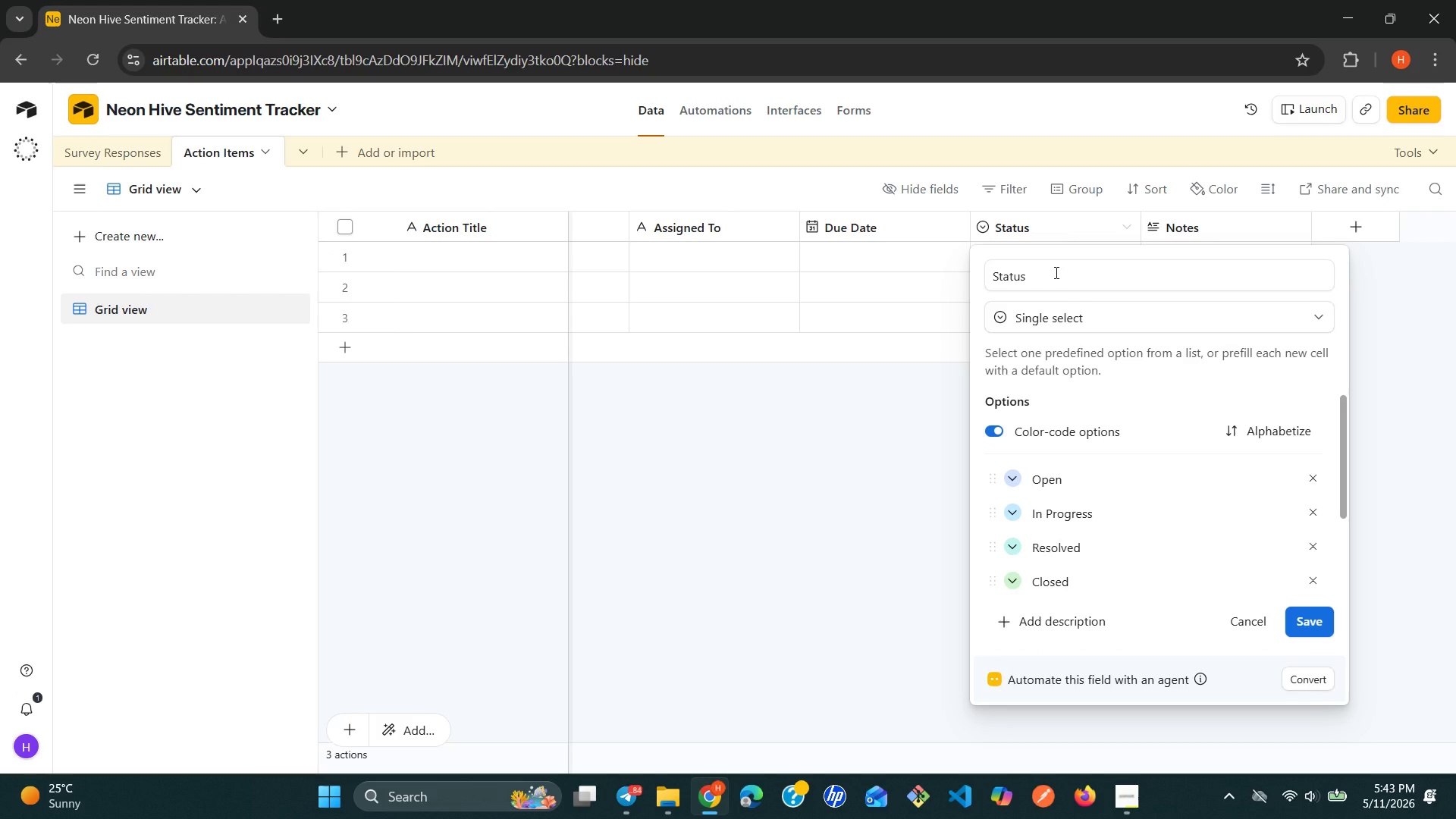 
left_click([1012, 472])
 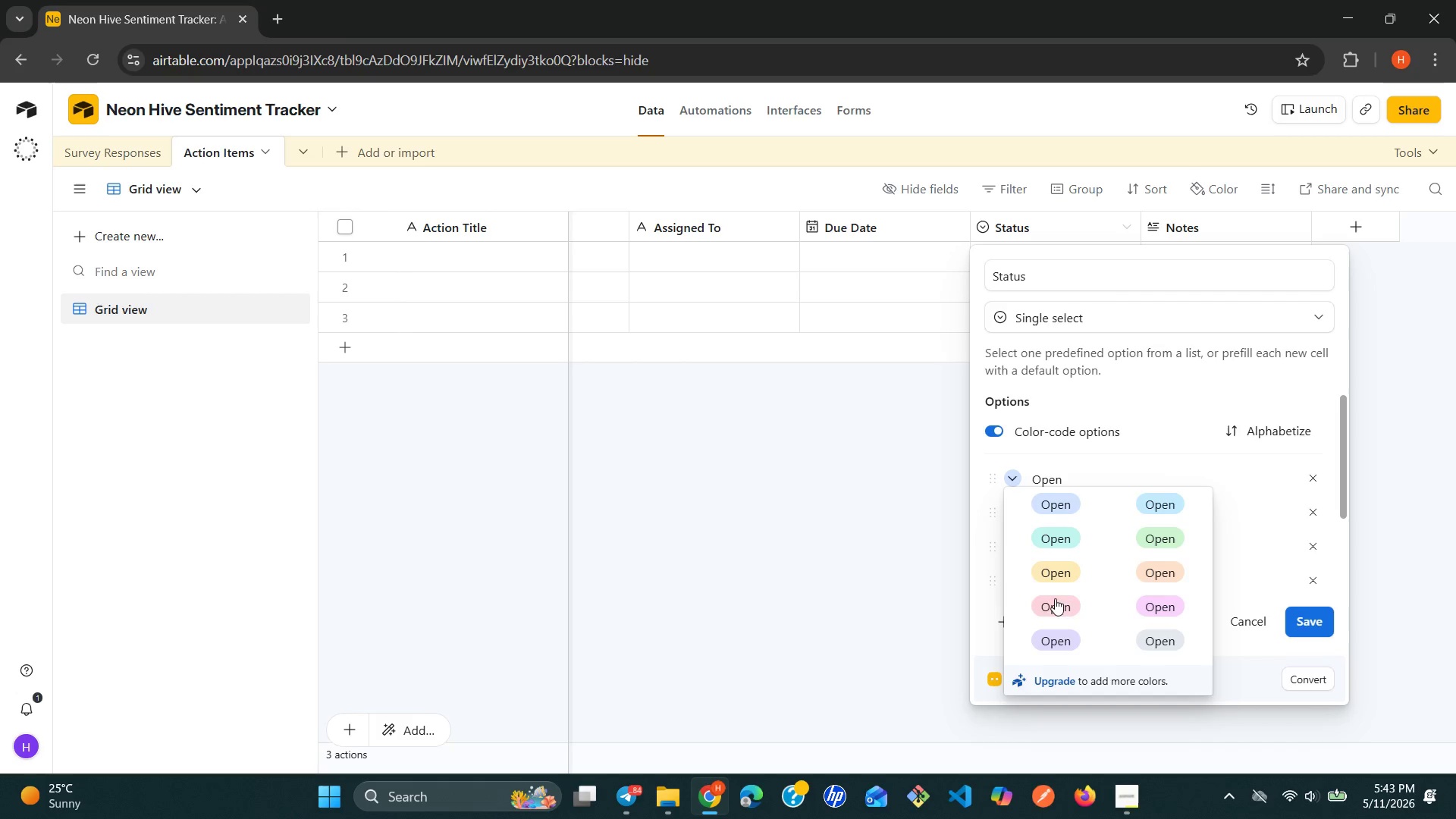 
left_click([895, 582])
 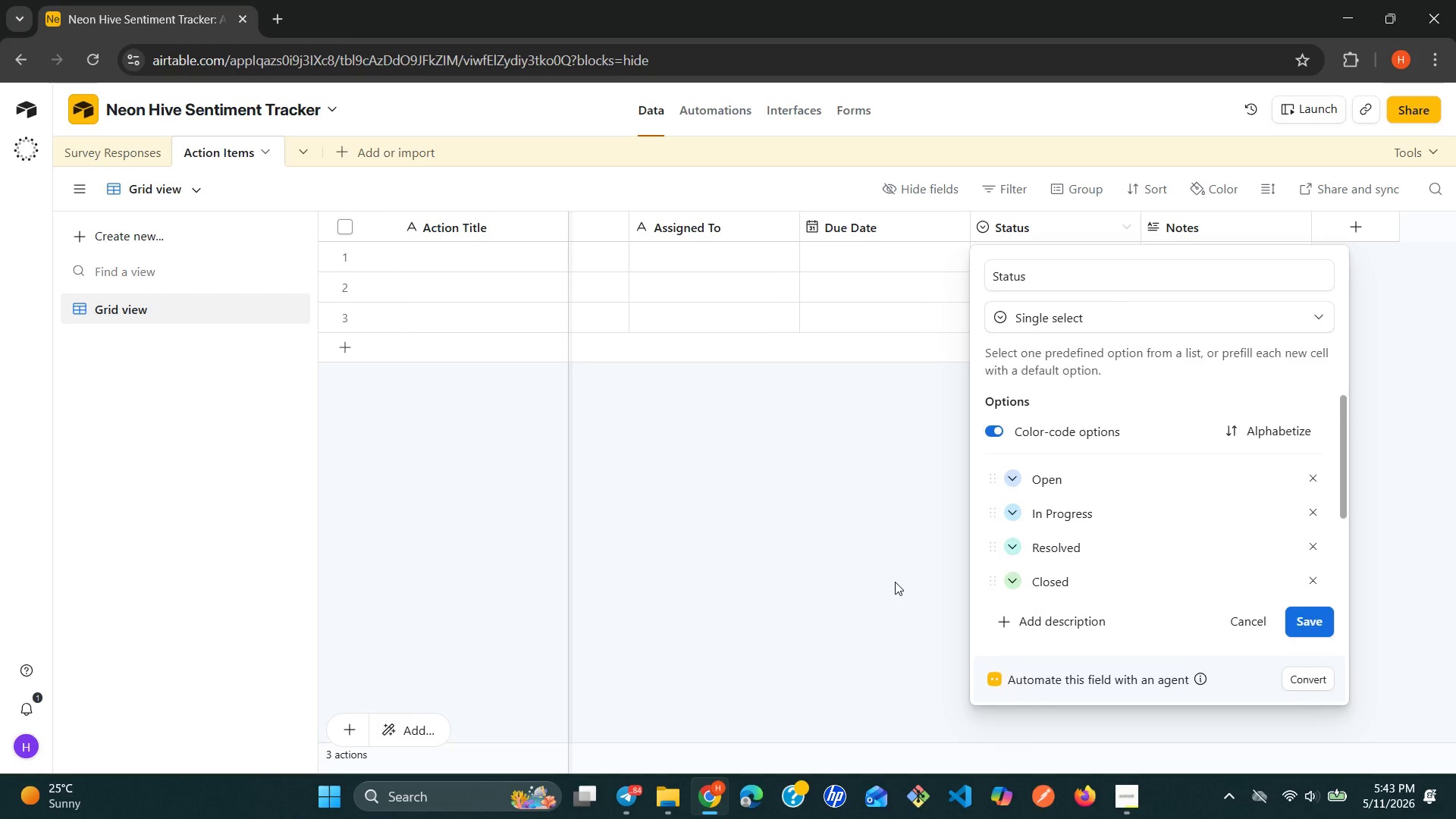 
left_click([895, 582])
 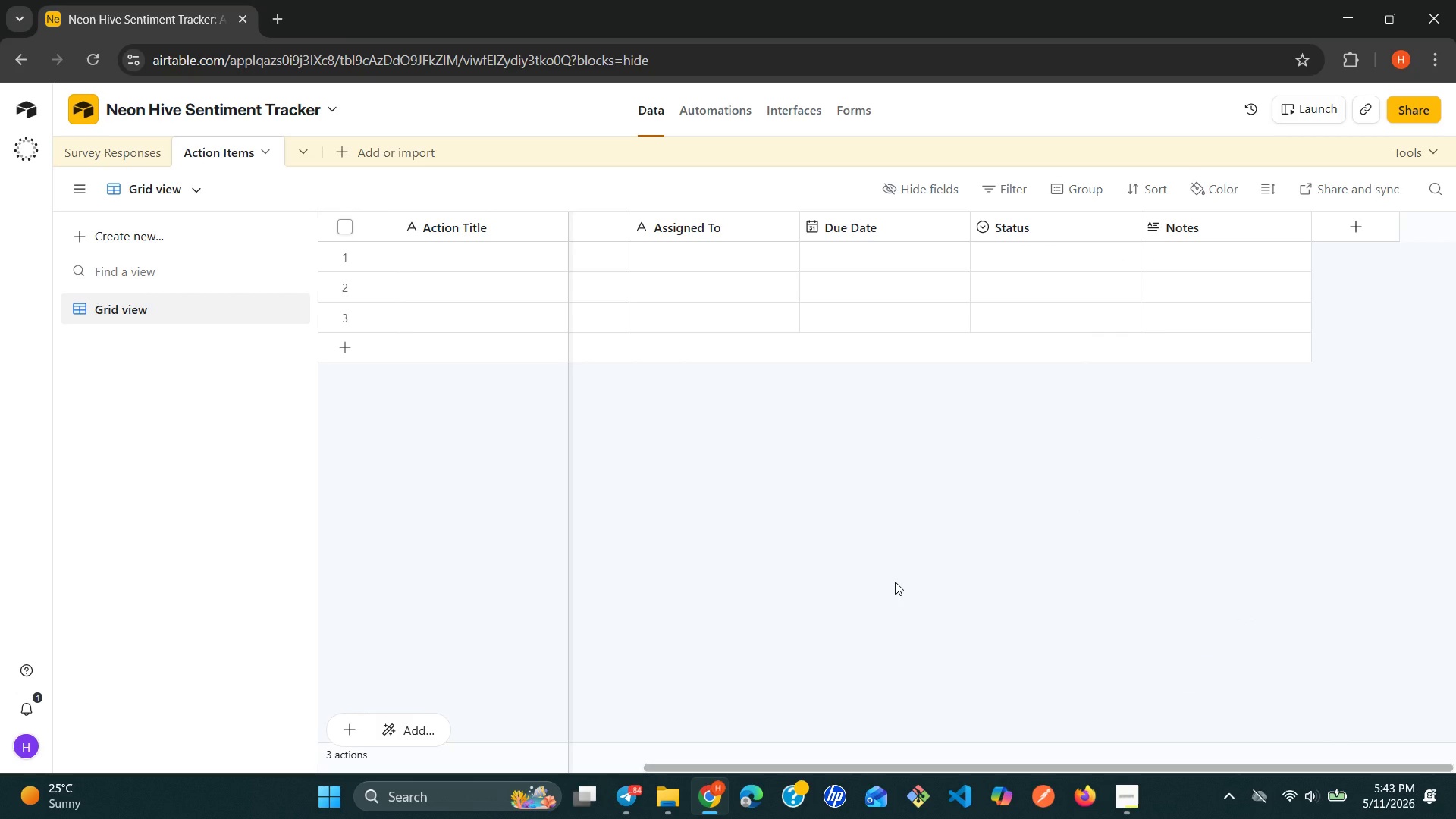 
wait(9.14)
 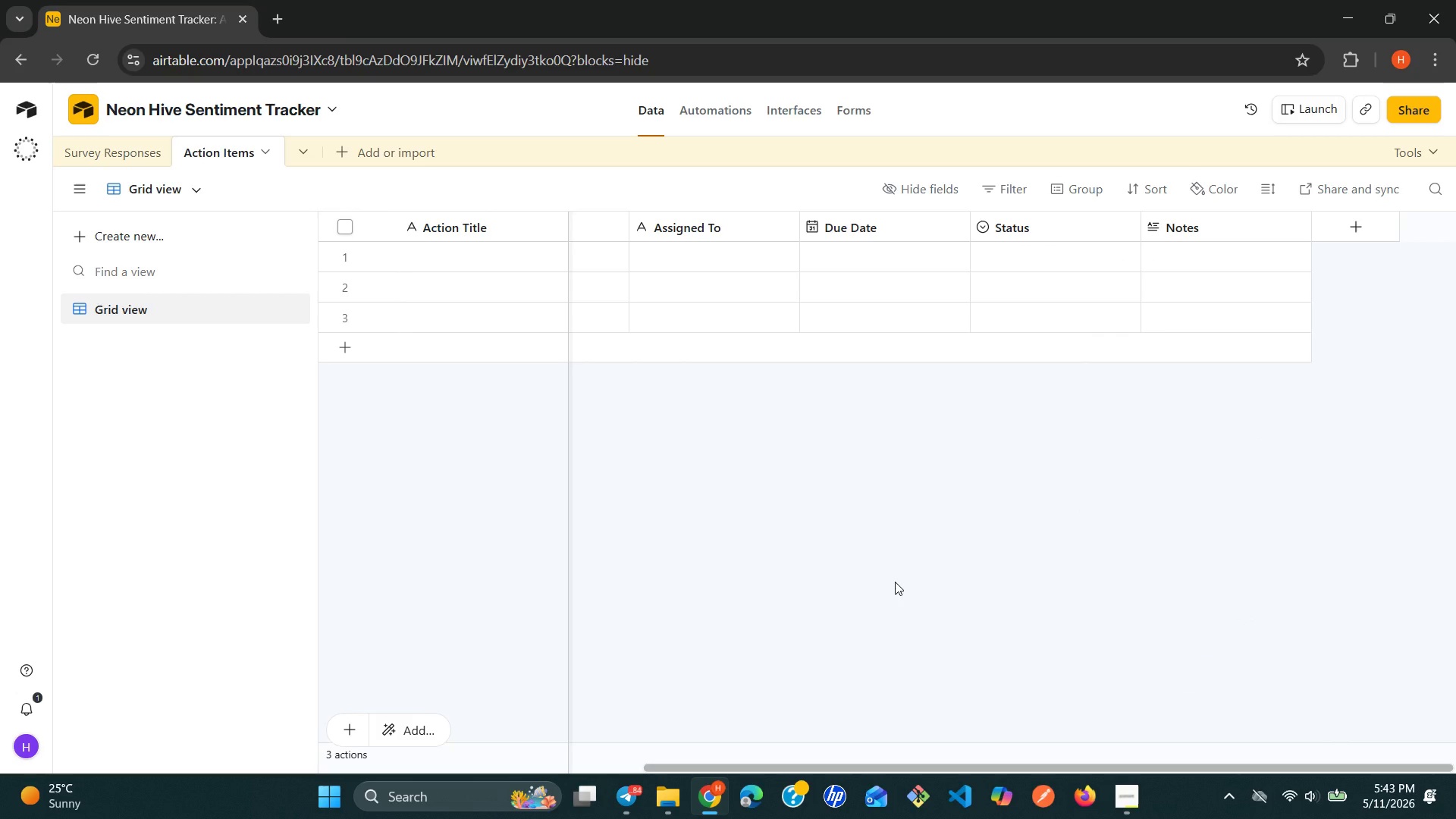 
left_click([477, 255])
 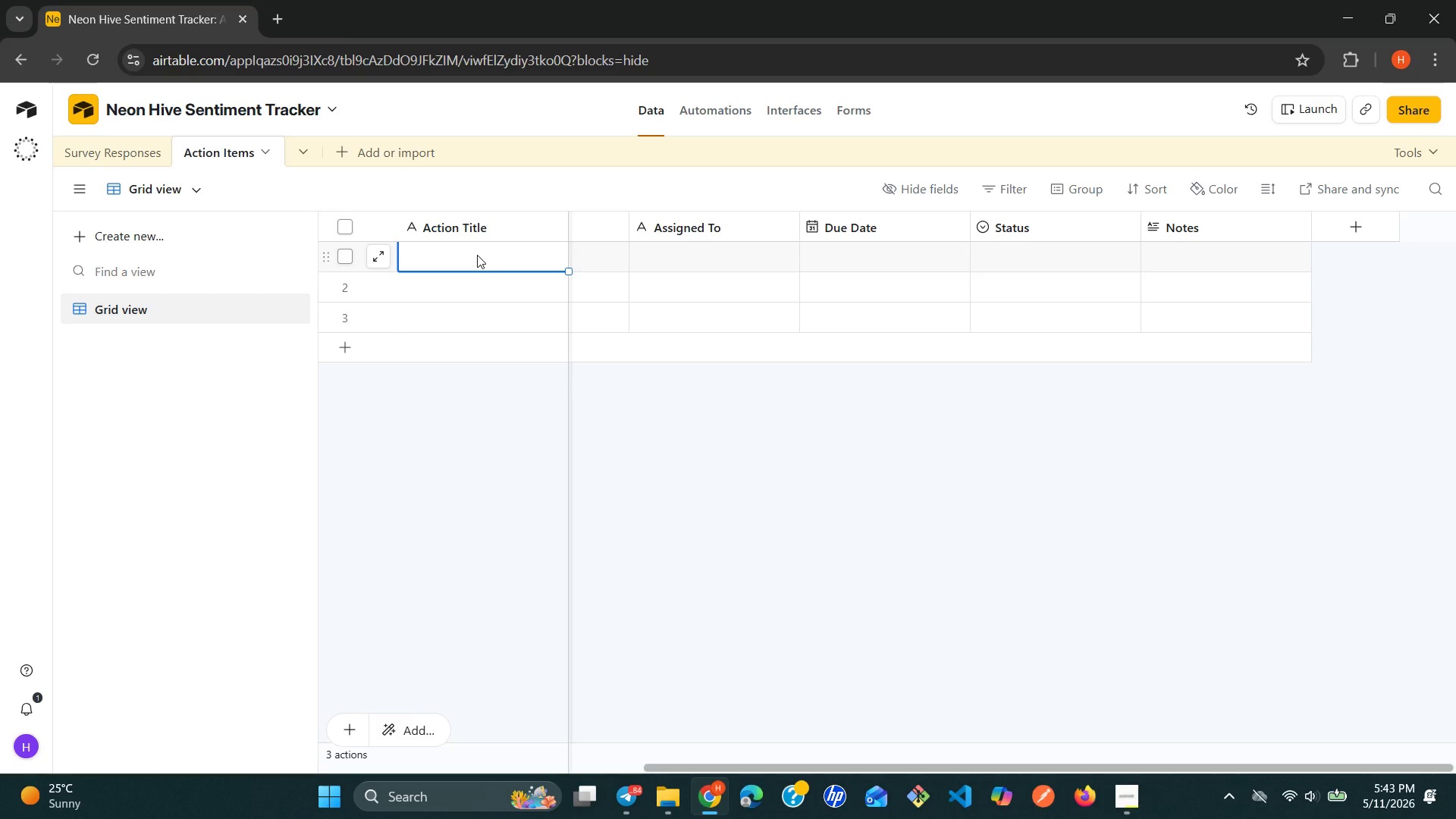 
type(Fix T)
key(Backspace)
type(tracking pixel)
 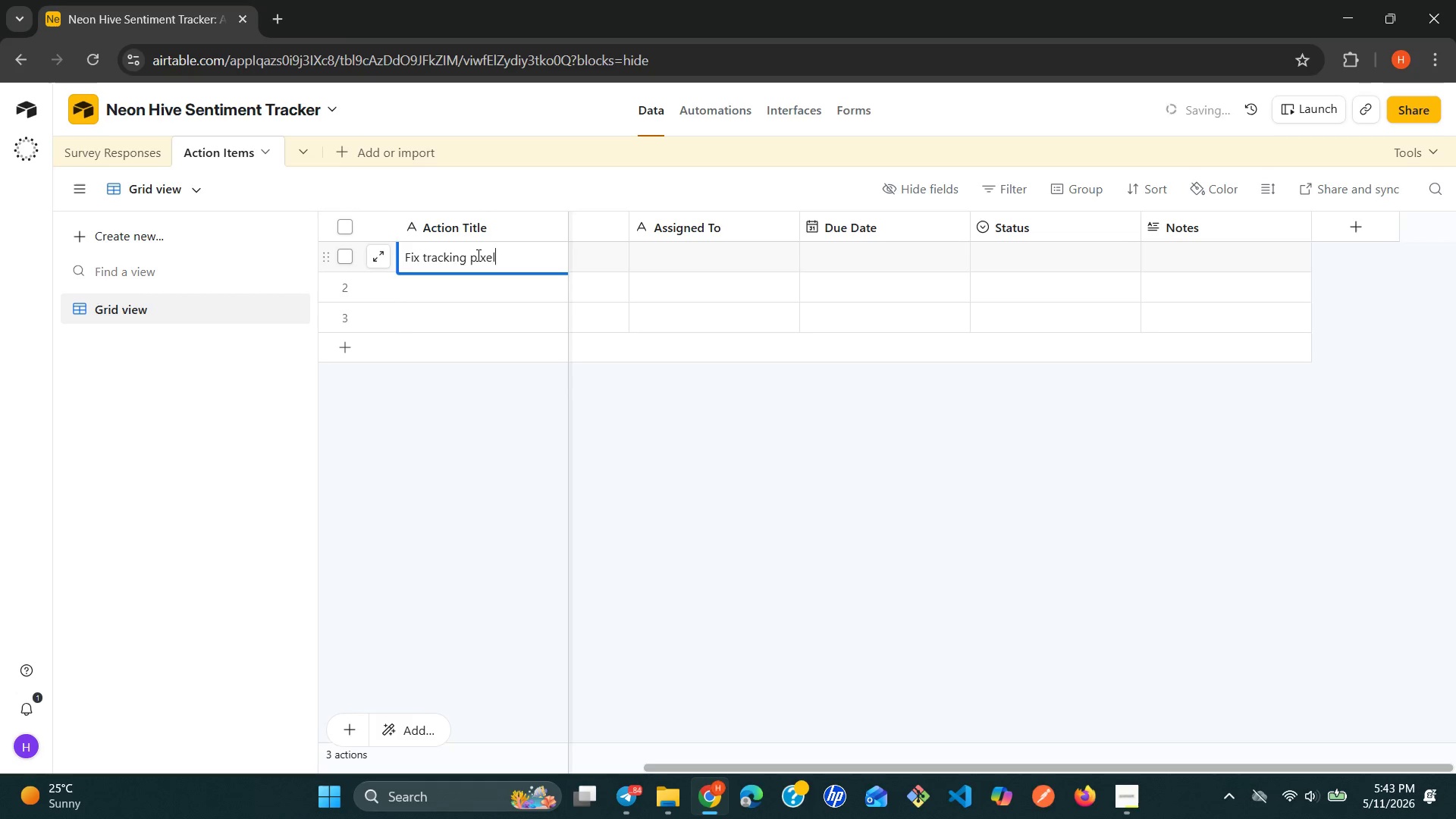 
wait(5.88)
 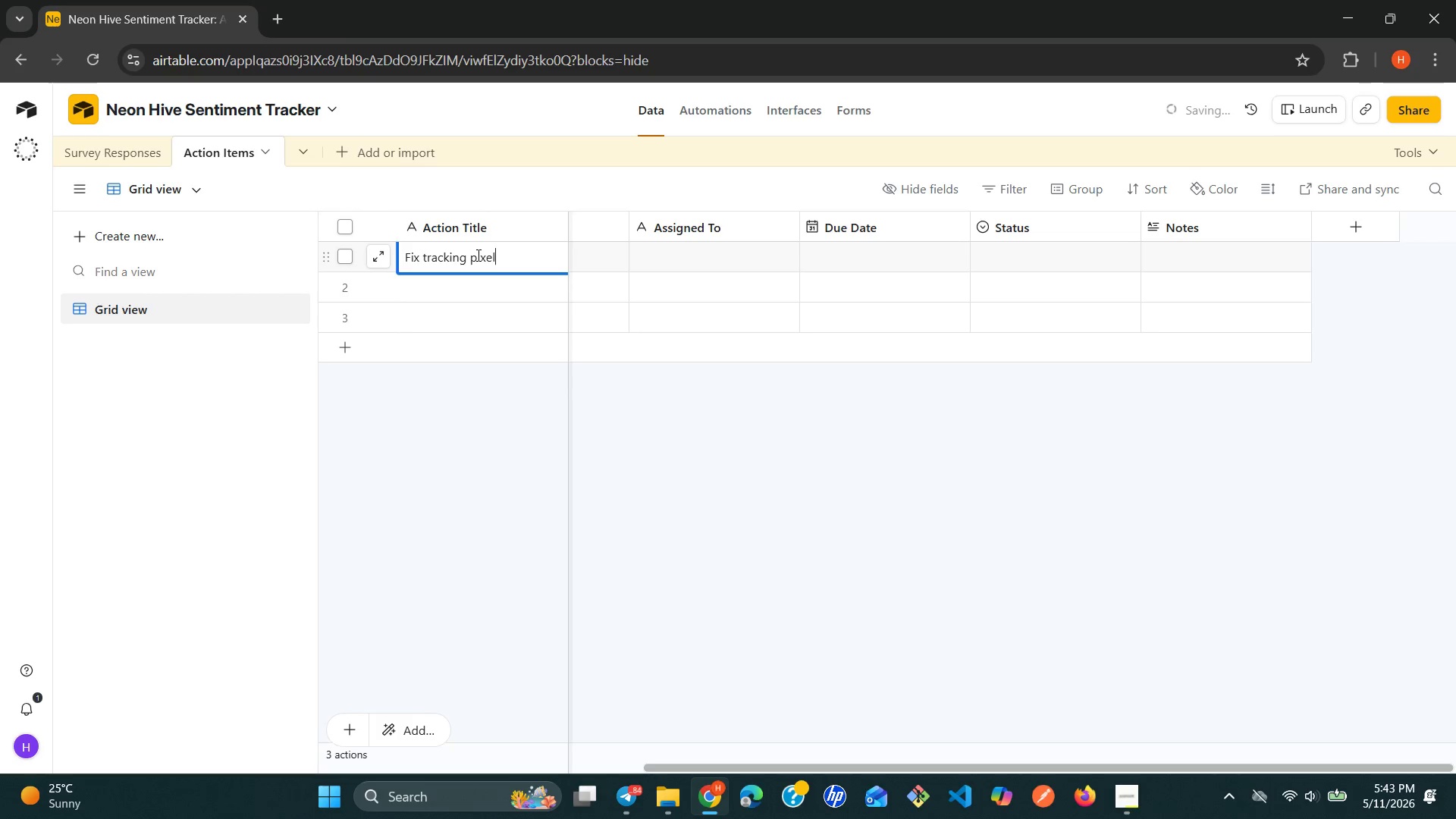 
type( delay)
 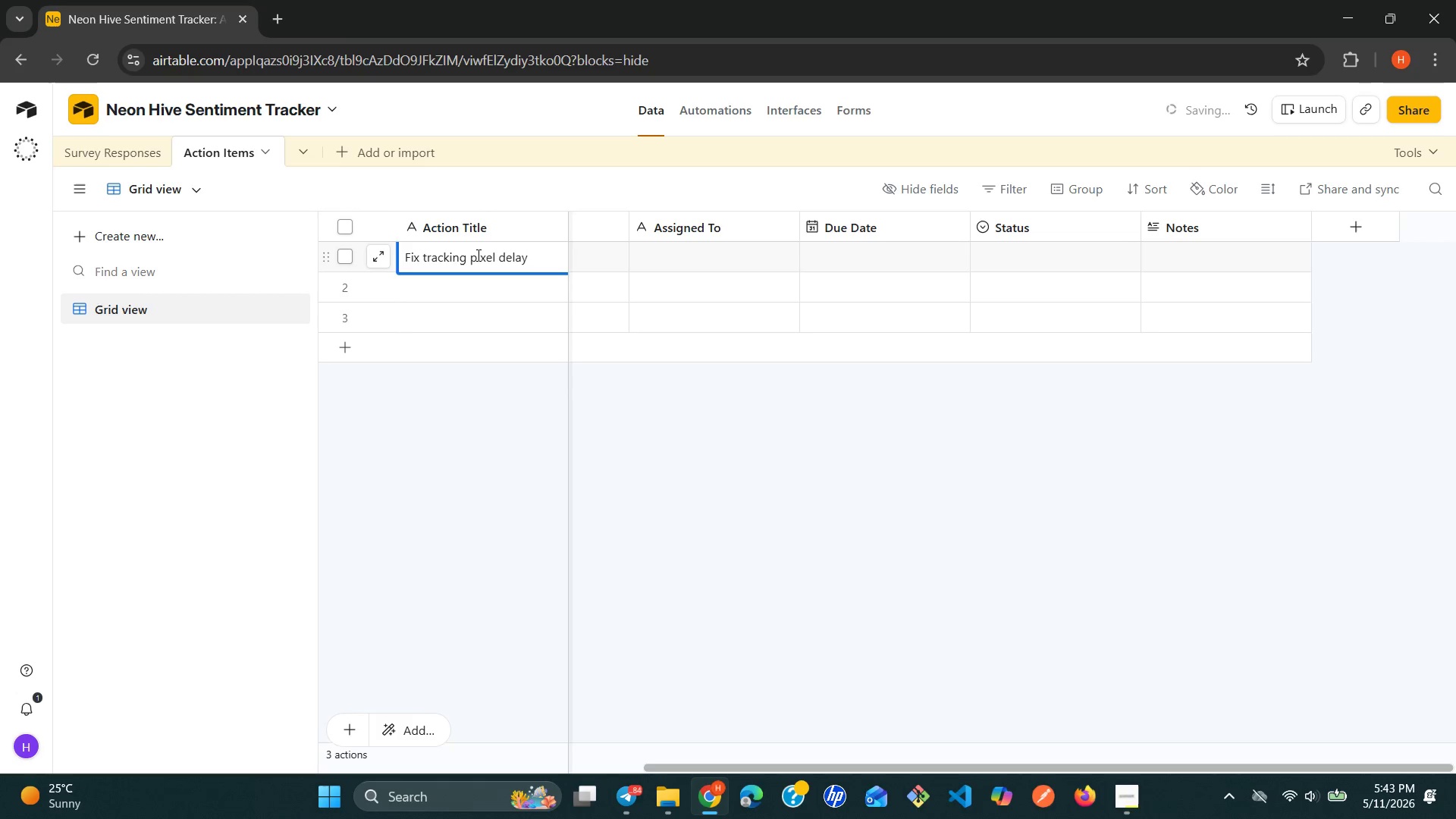 
key(Enter)
 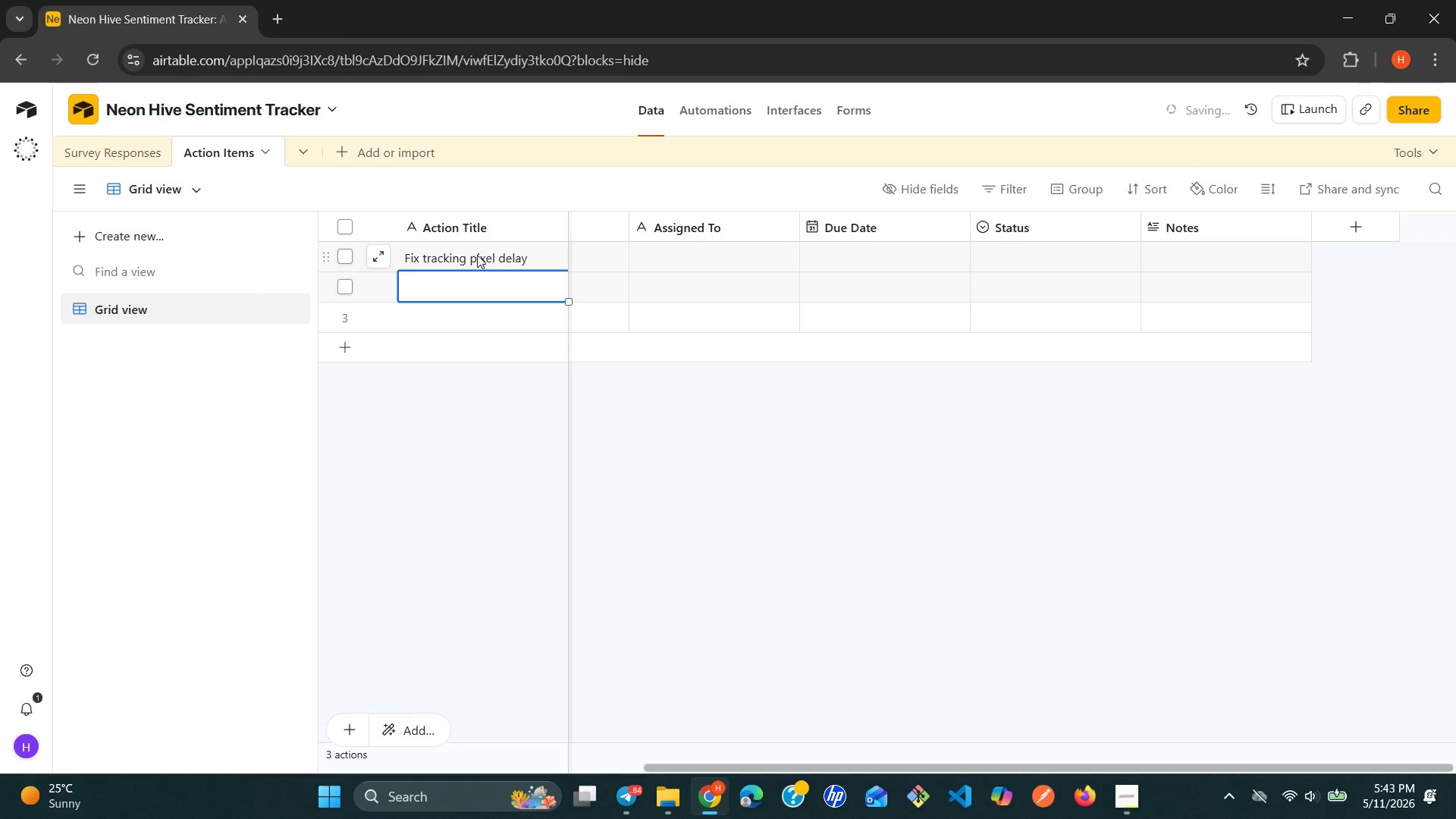 
type(Improve weekend )
 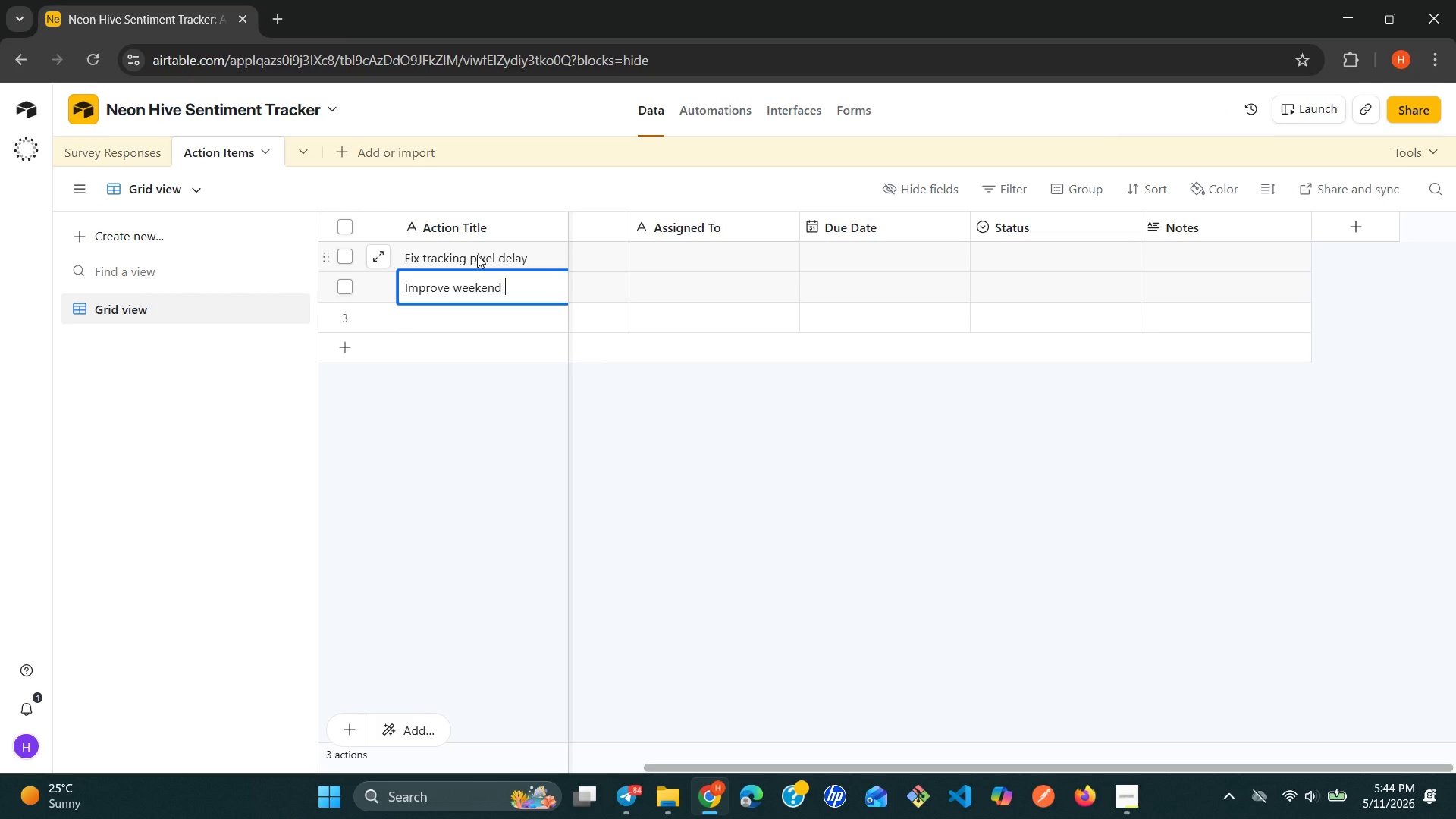 
type(response time)
 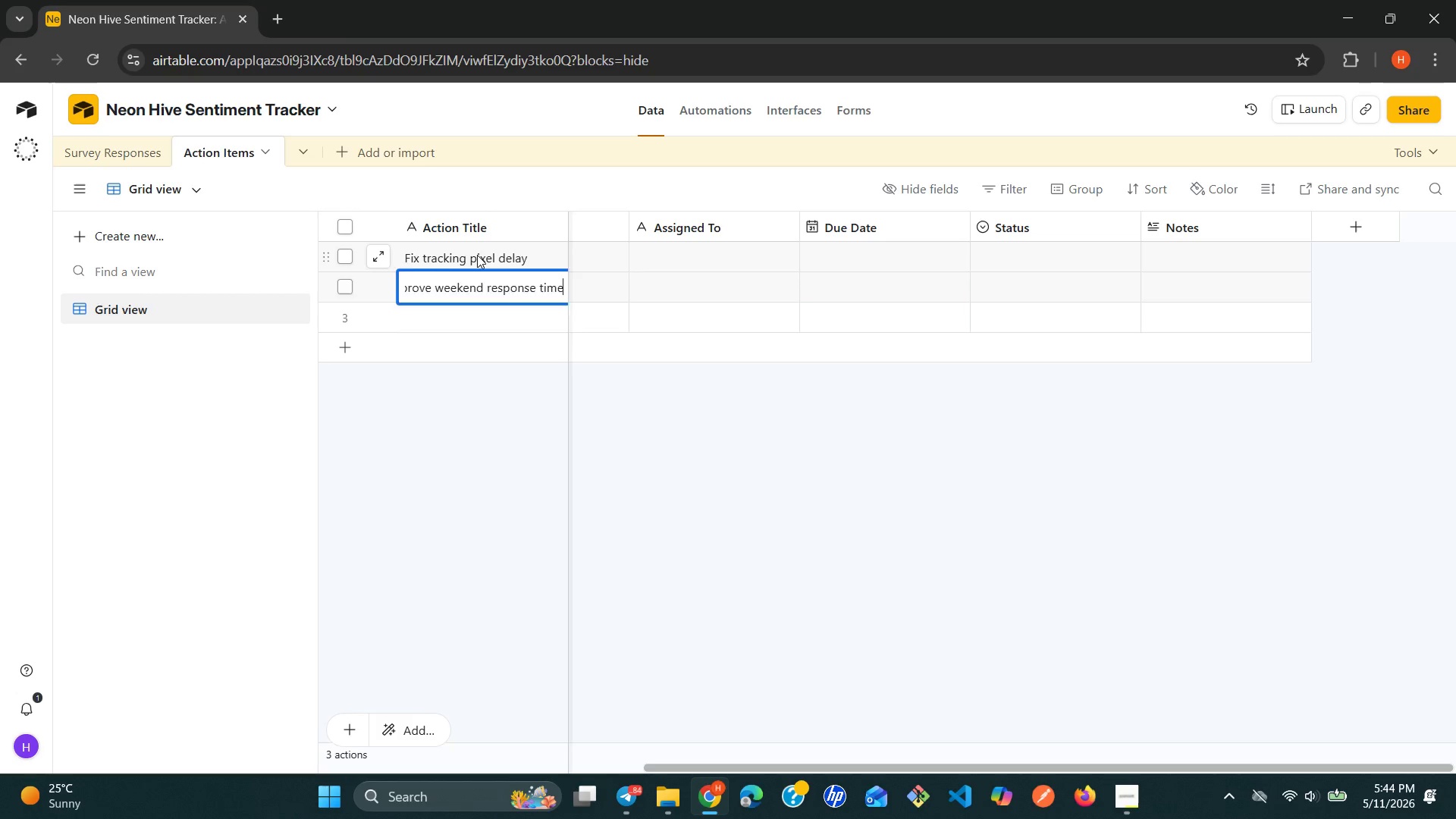 
key(Enter)
 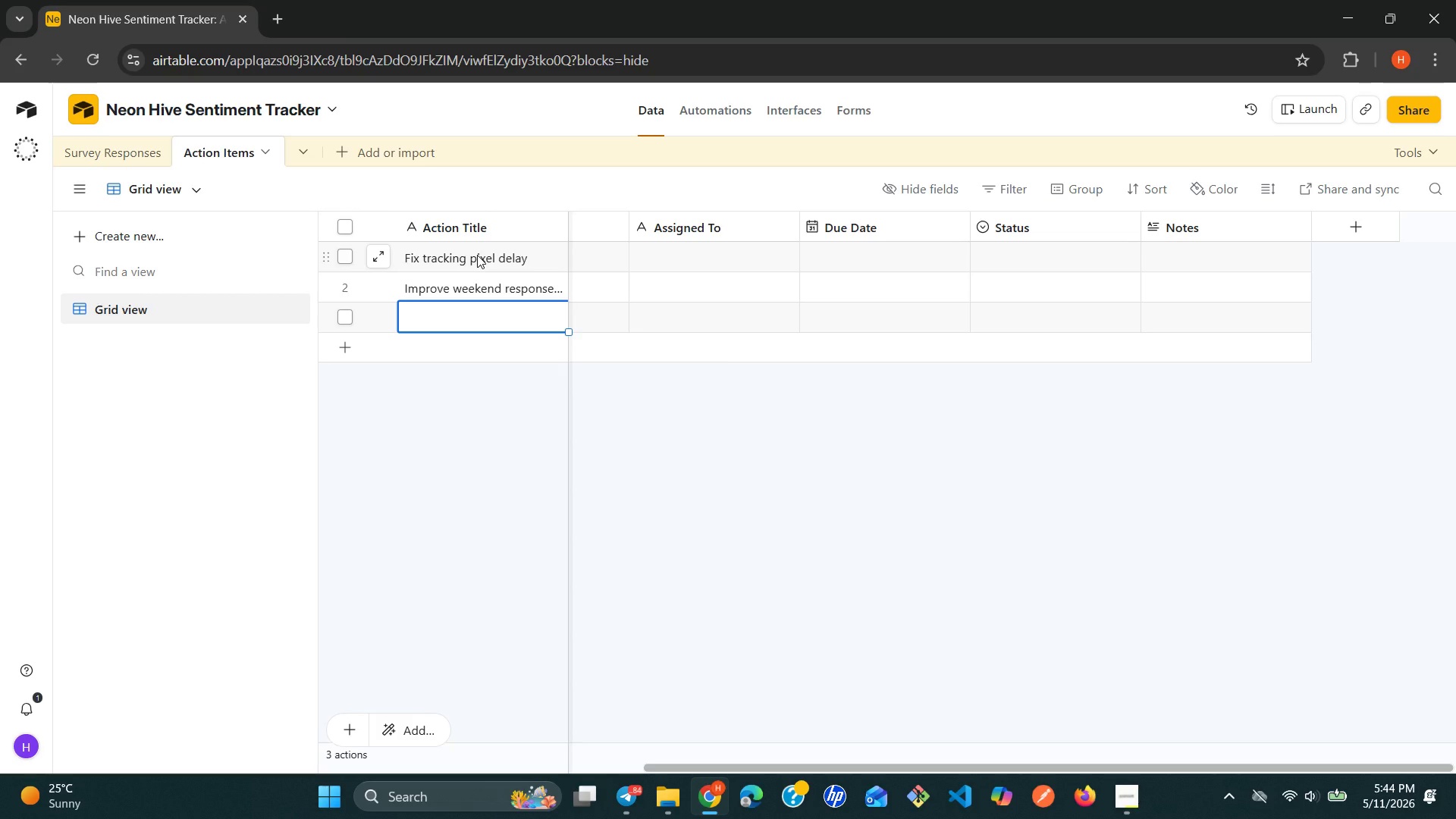 
wait(5.55)
 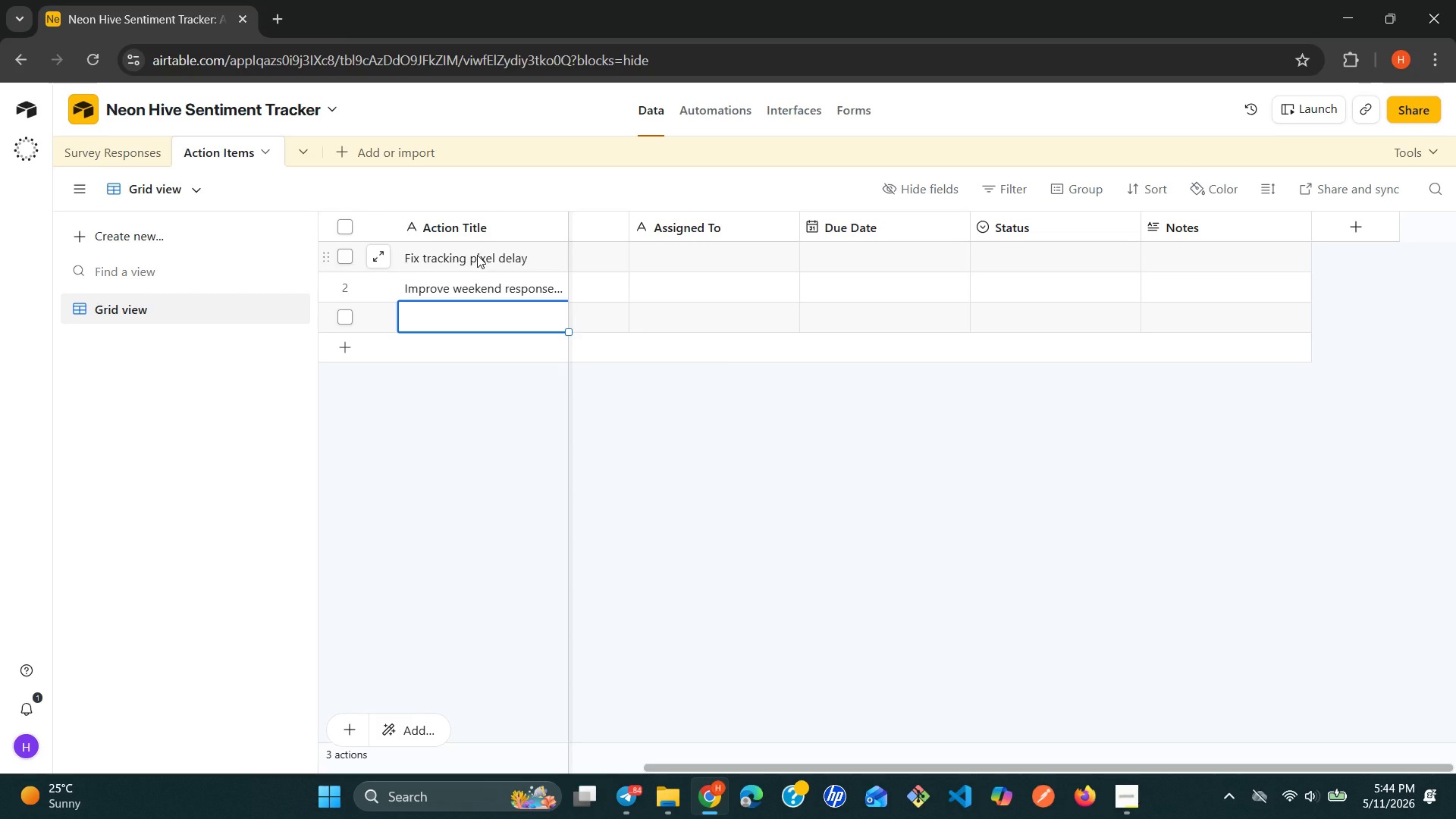 
type(Review budget )
 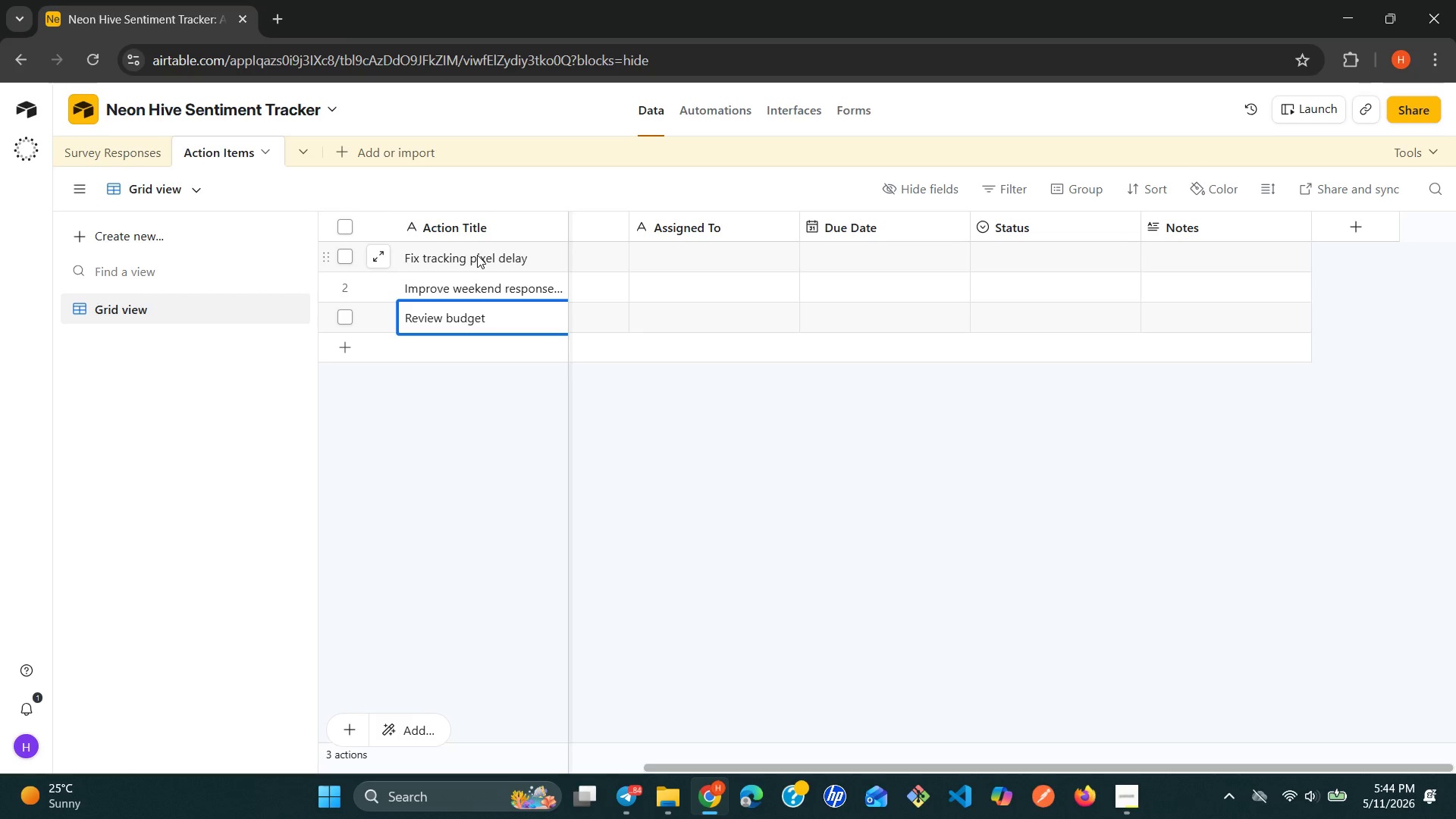 
type(allocation trans)
 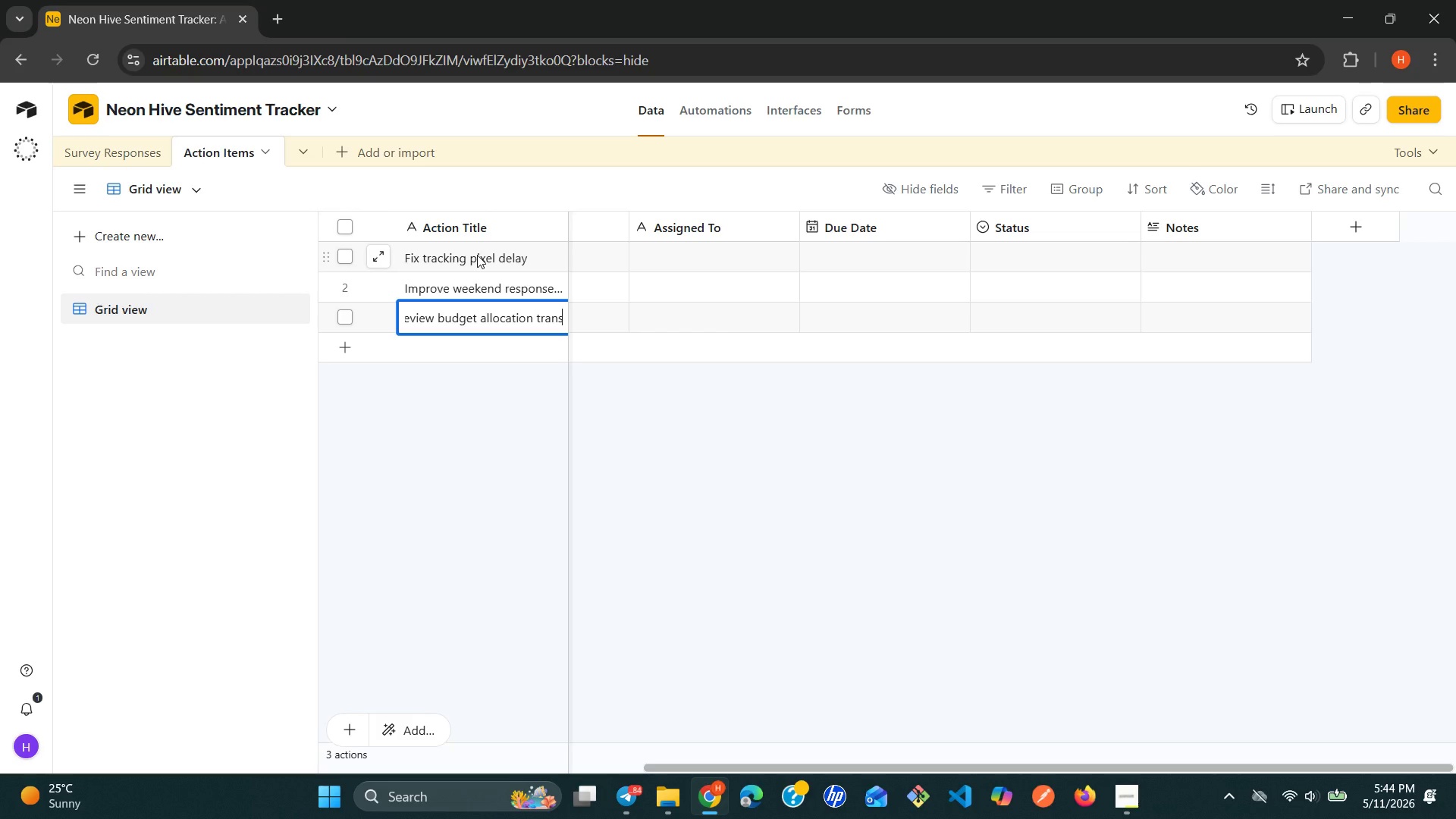 
type(parency)
 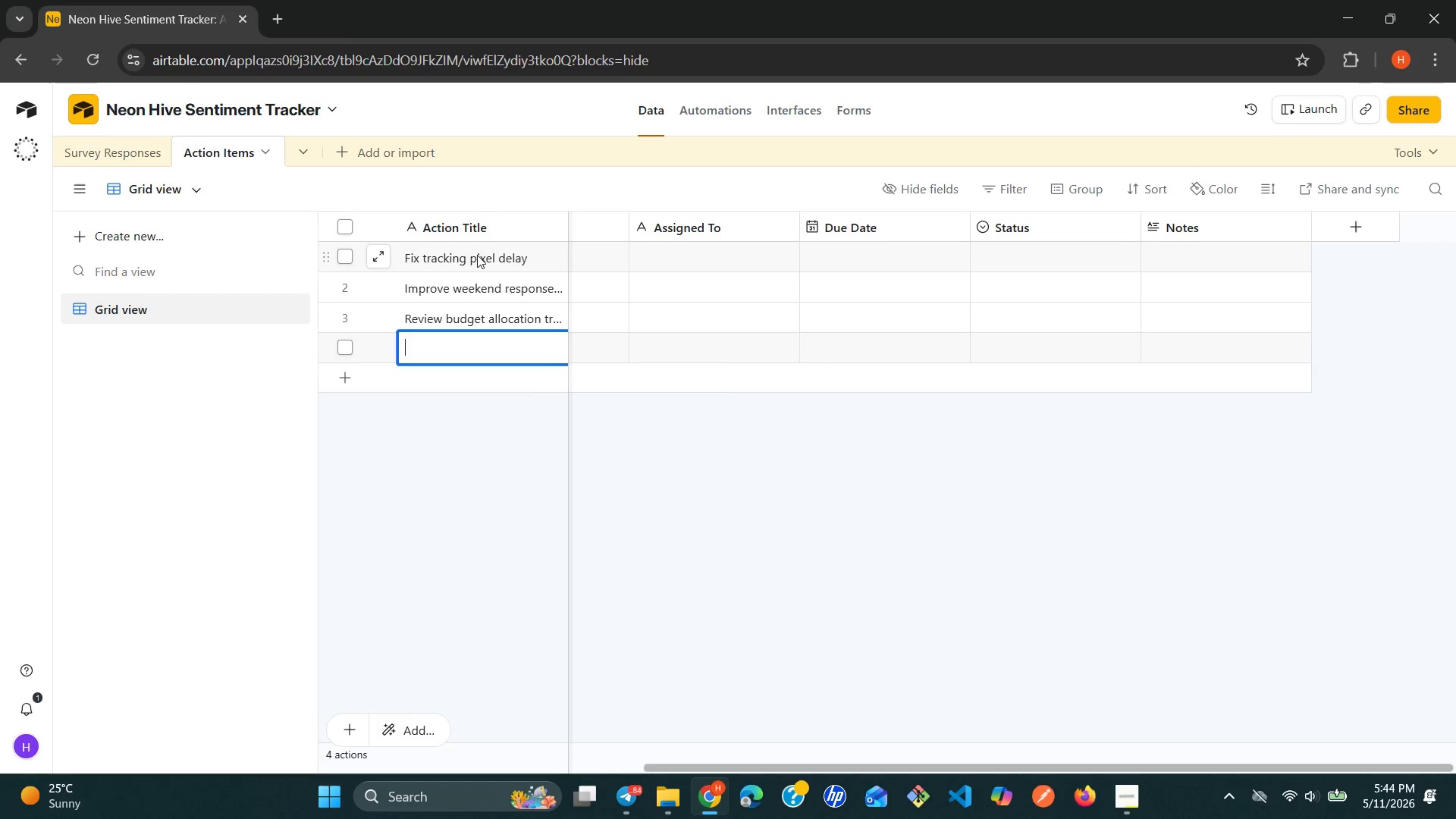 
key(Shift+Enter)
 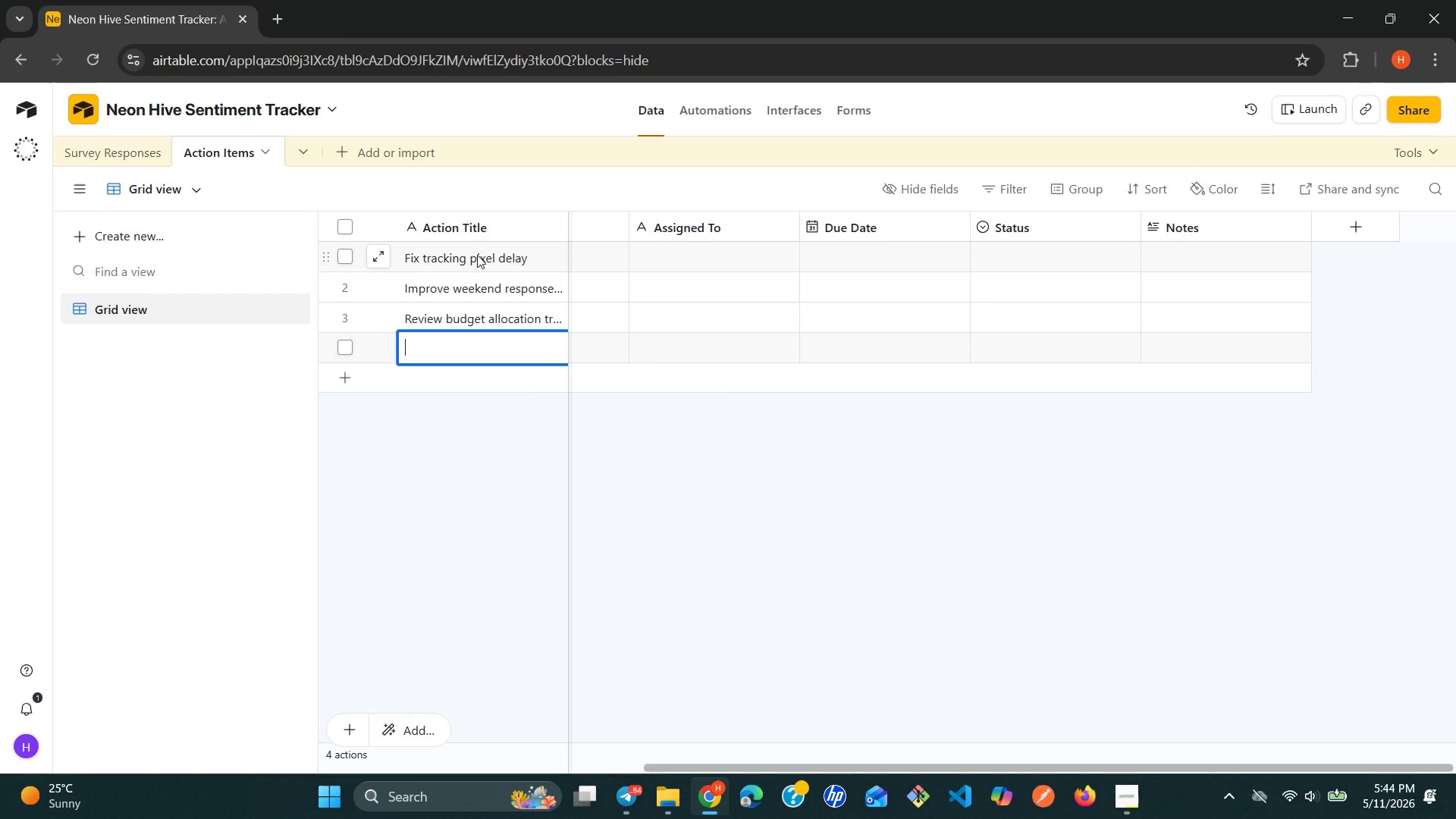 
wait(6.81)
 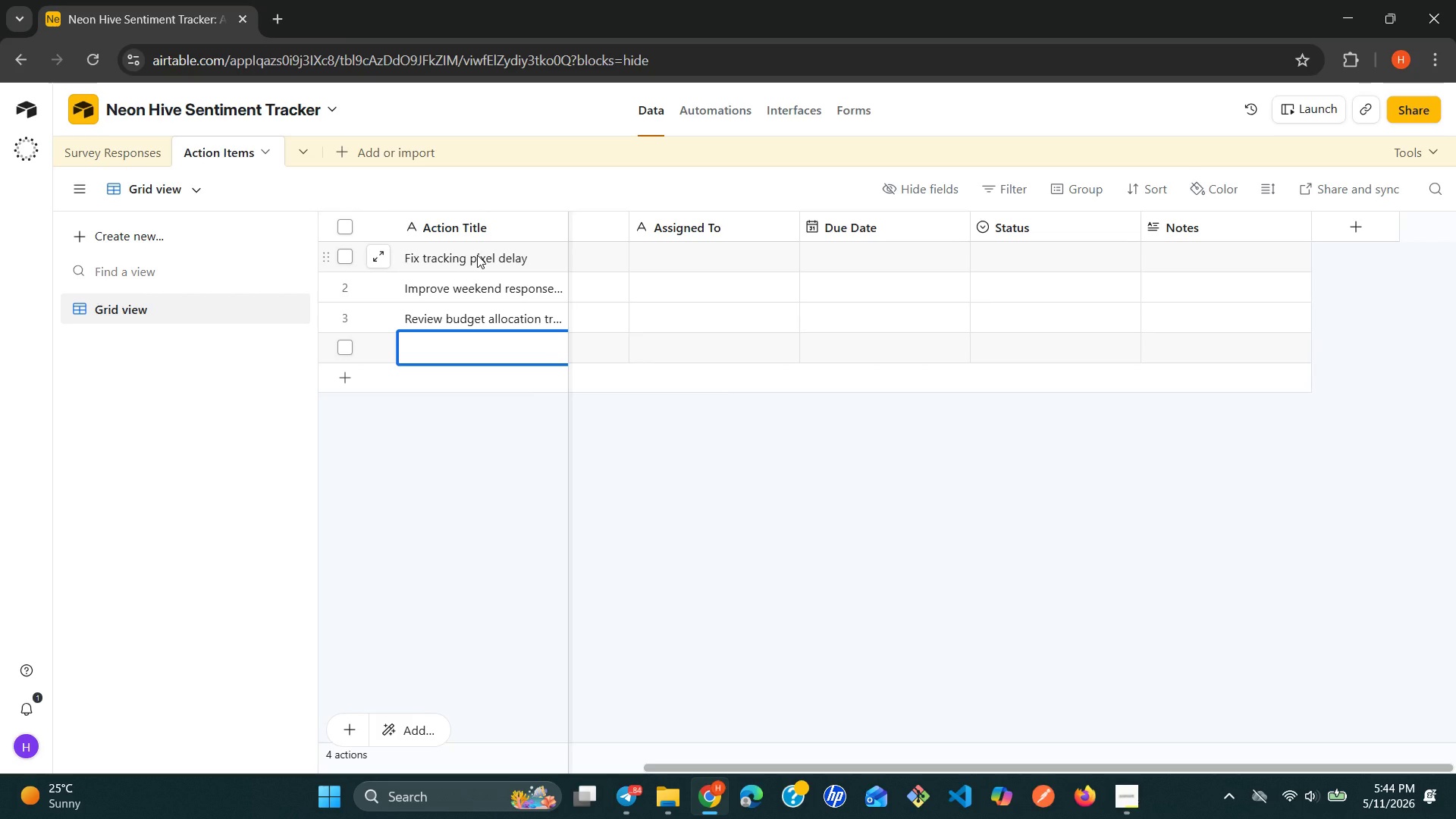 
type(Address creative )
 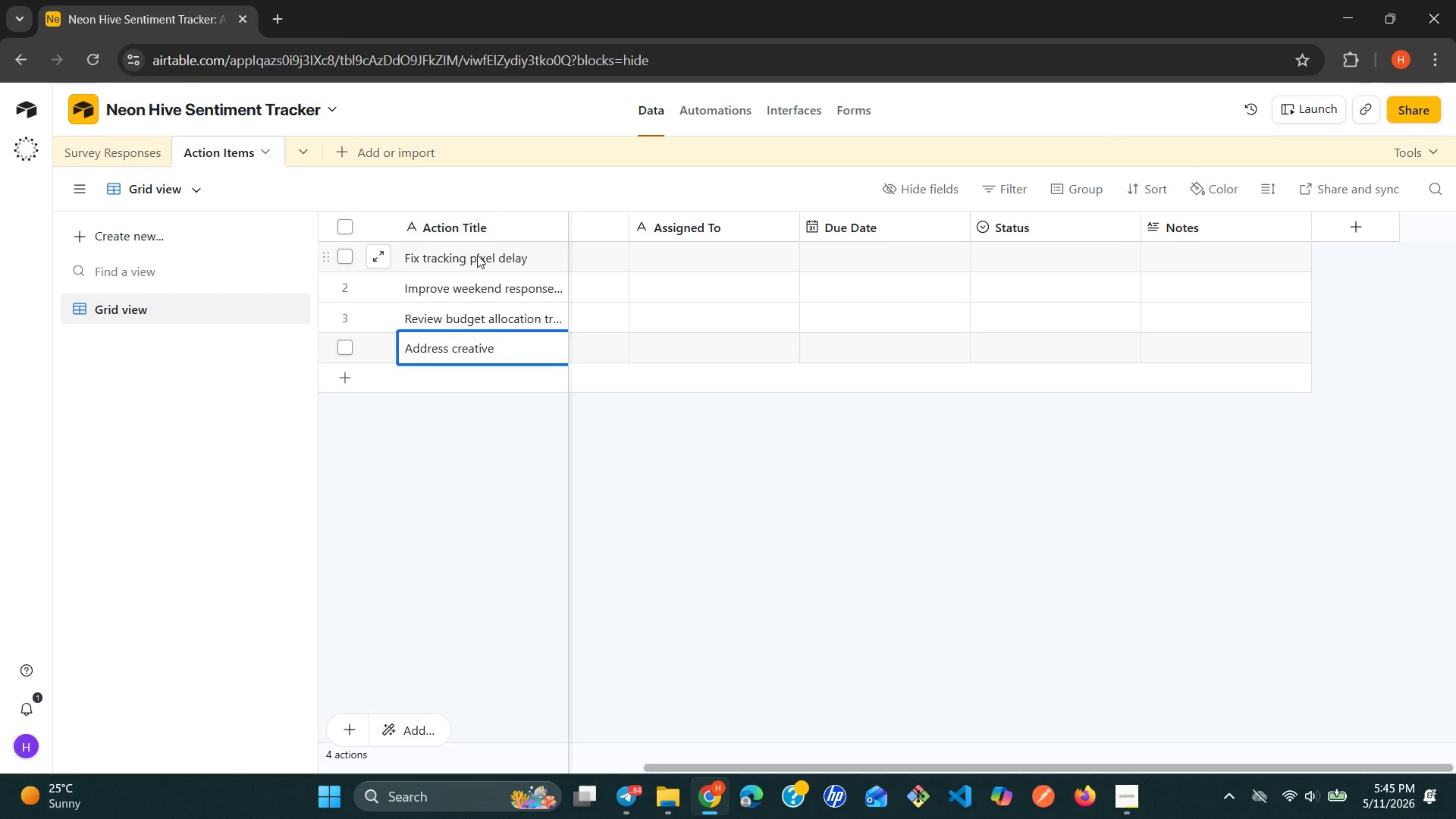 
type(repetition )
 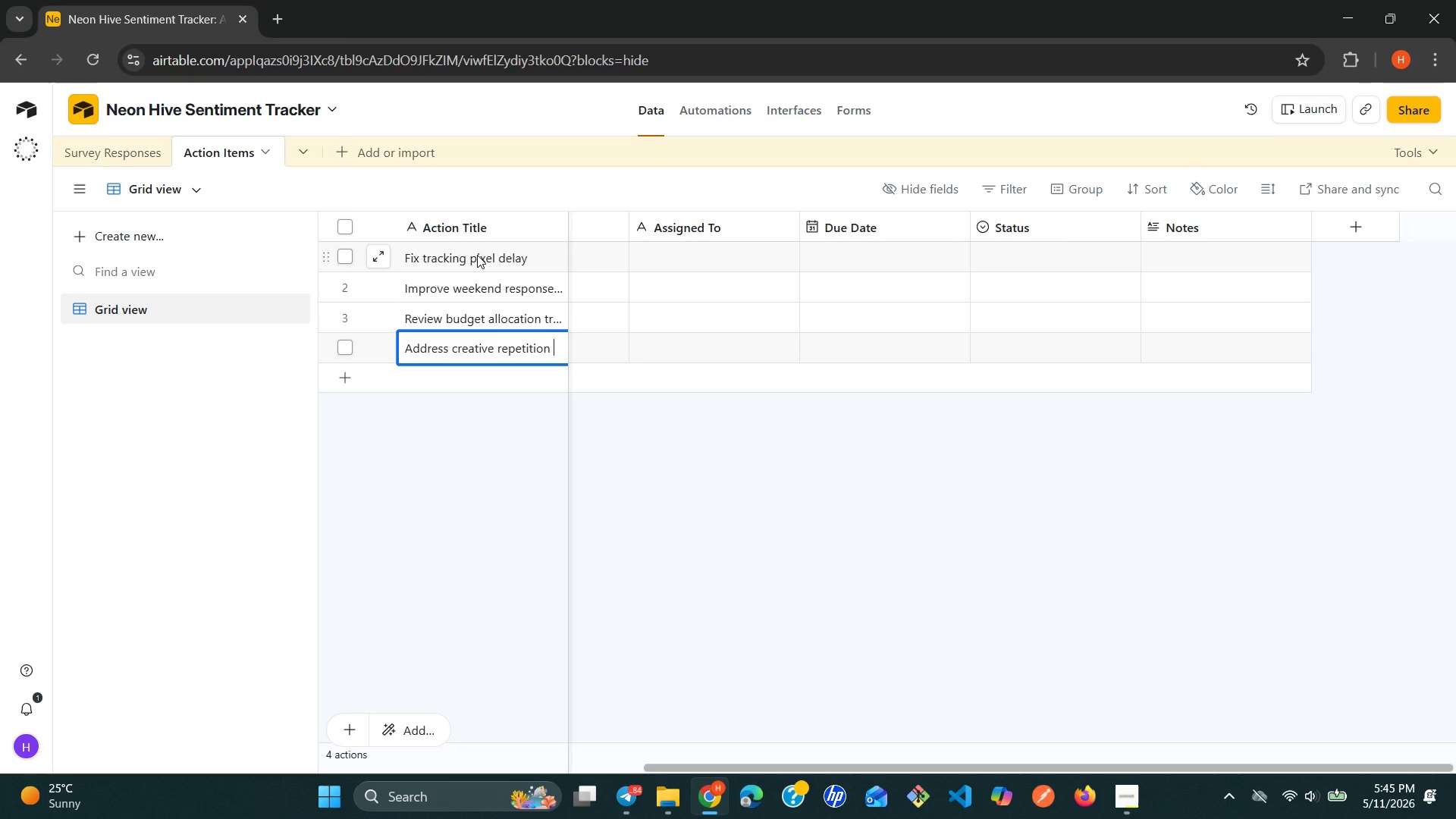 
type(concern )
 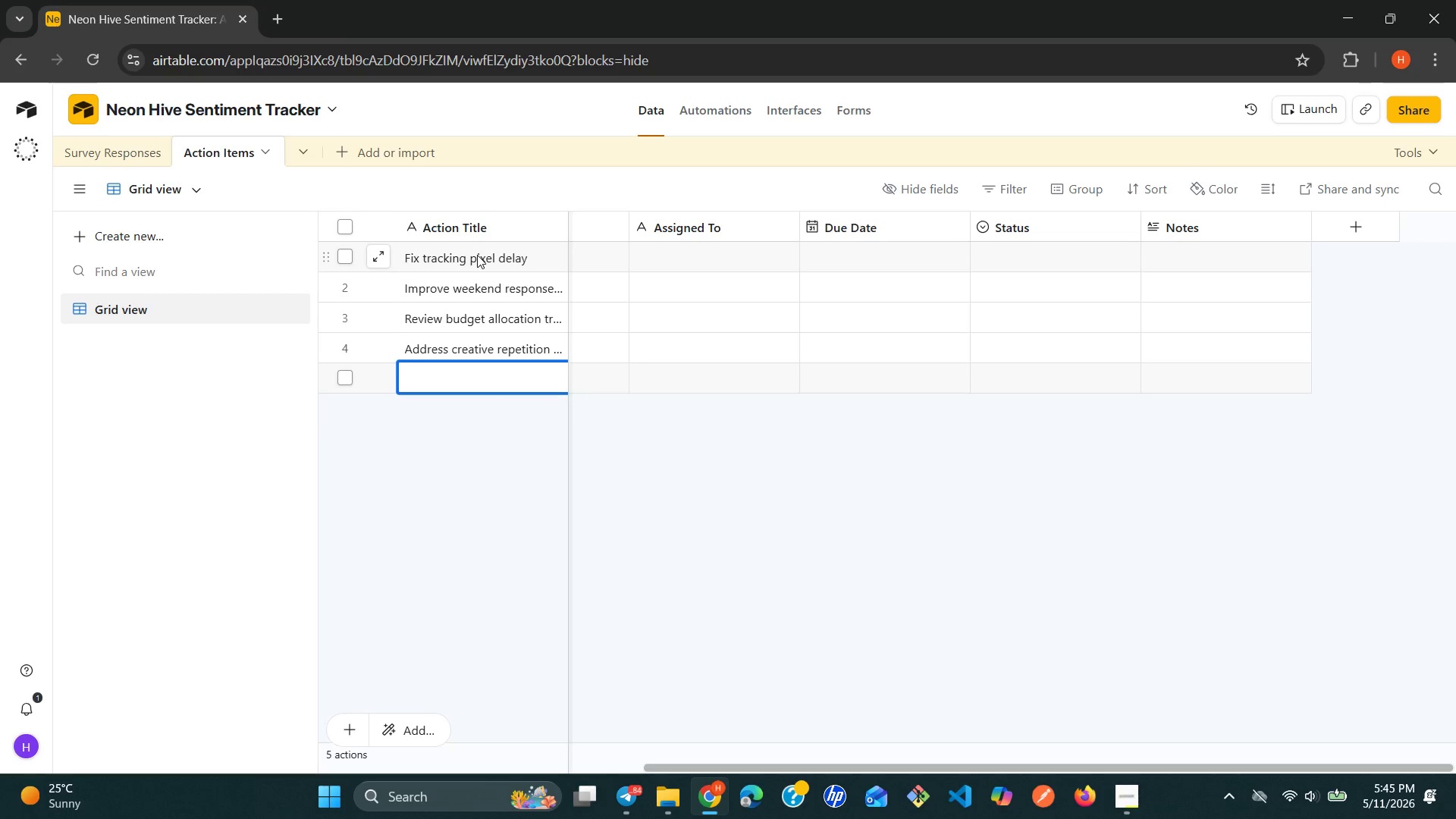 
key(Shift+Enter)
 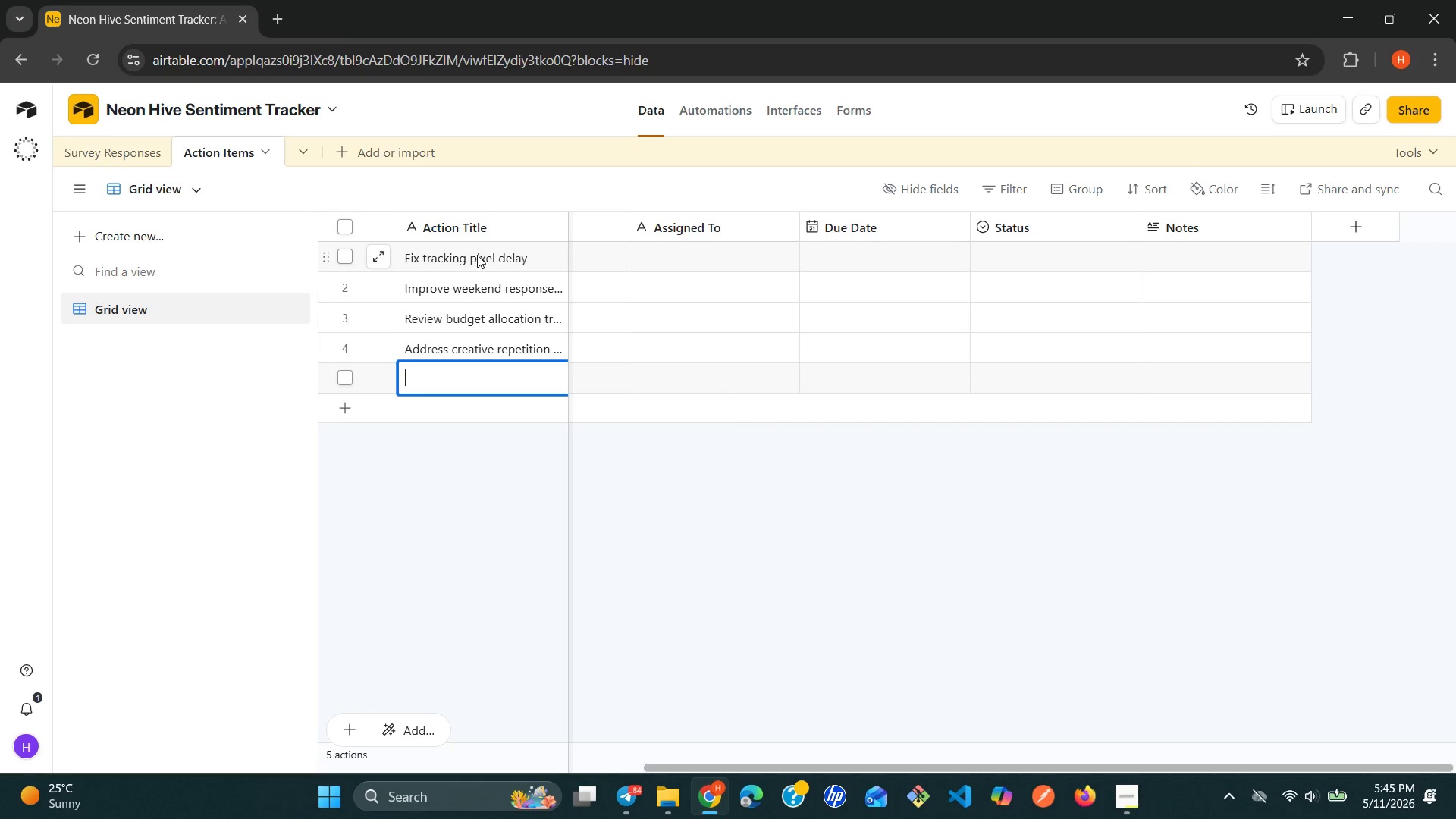 
type(Resolve tracking )
 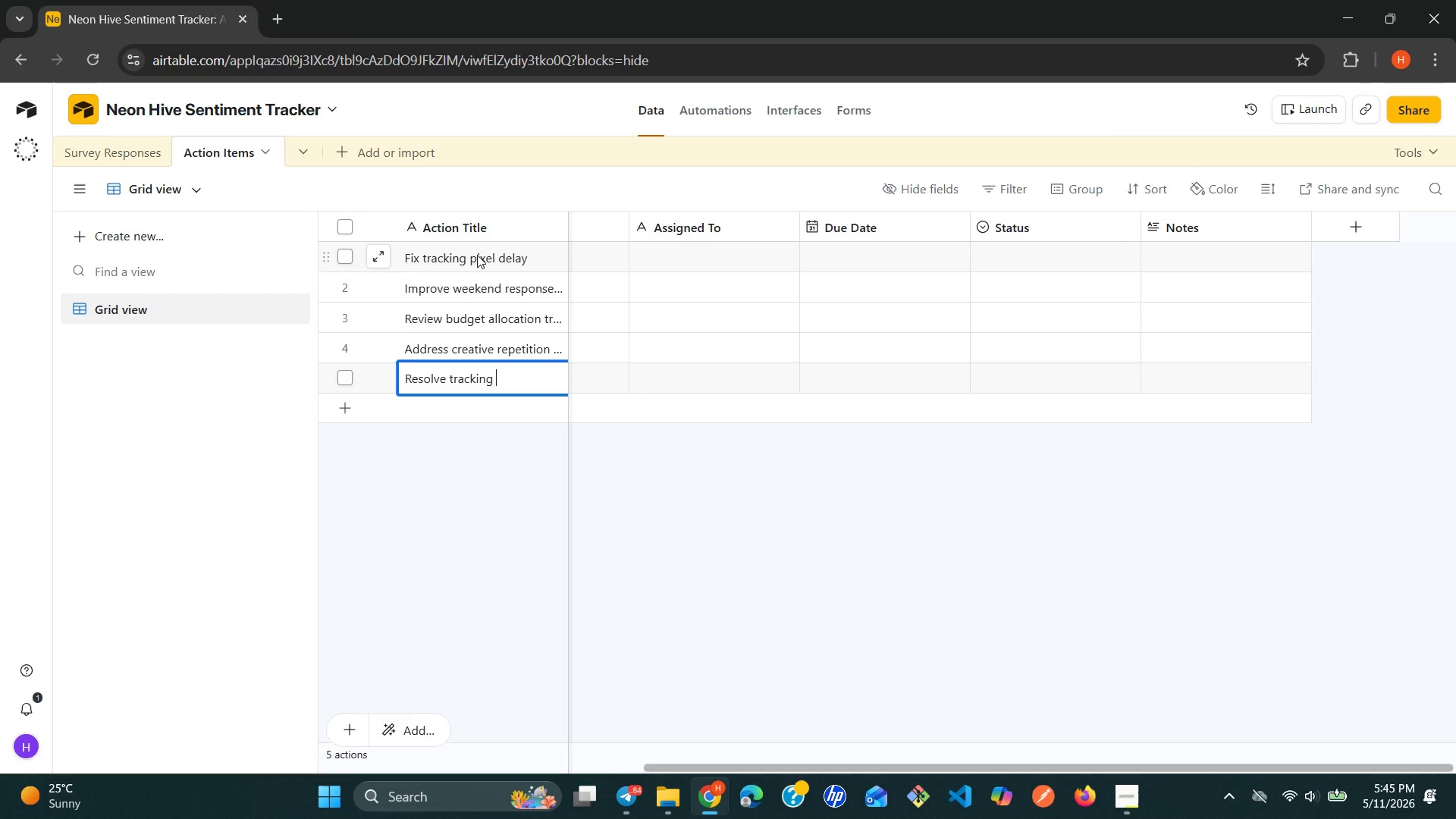 
type(pixel issue (reapet))
 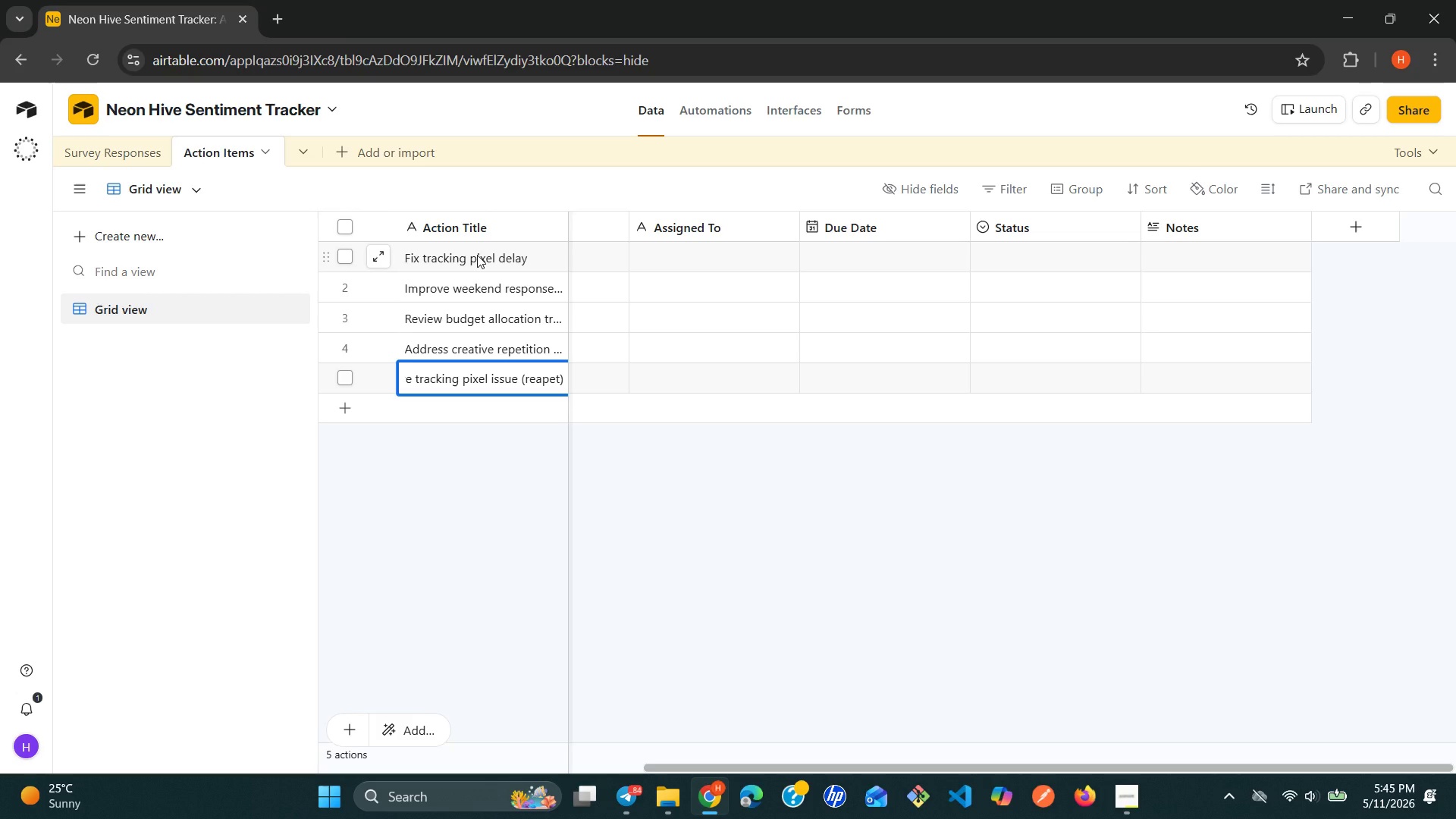 
wait(9.38)
 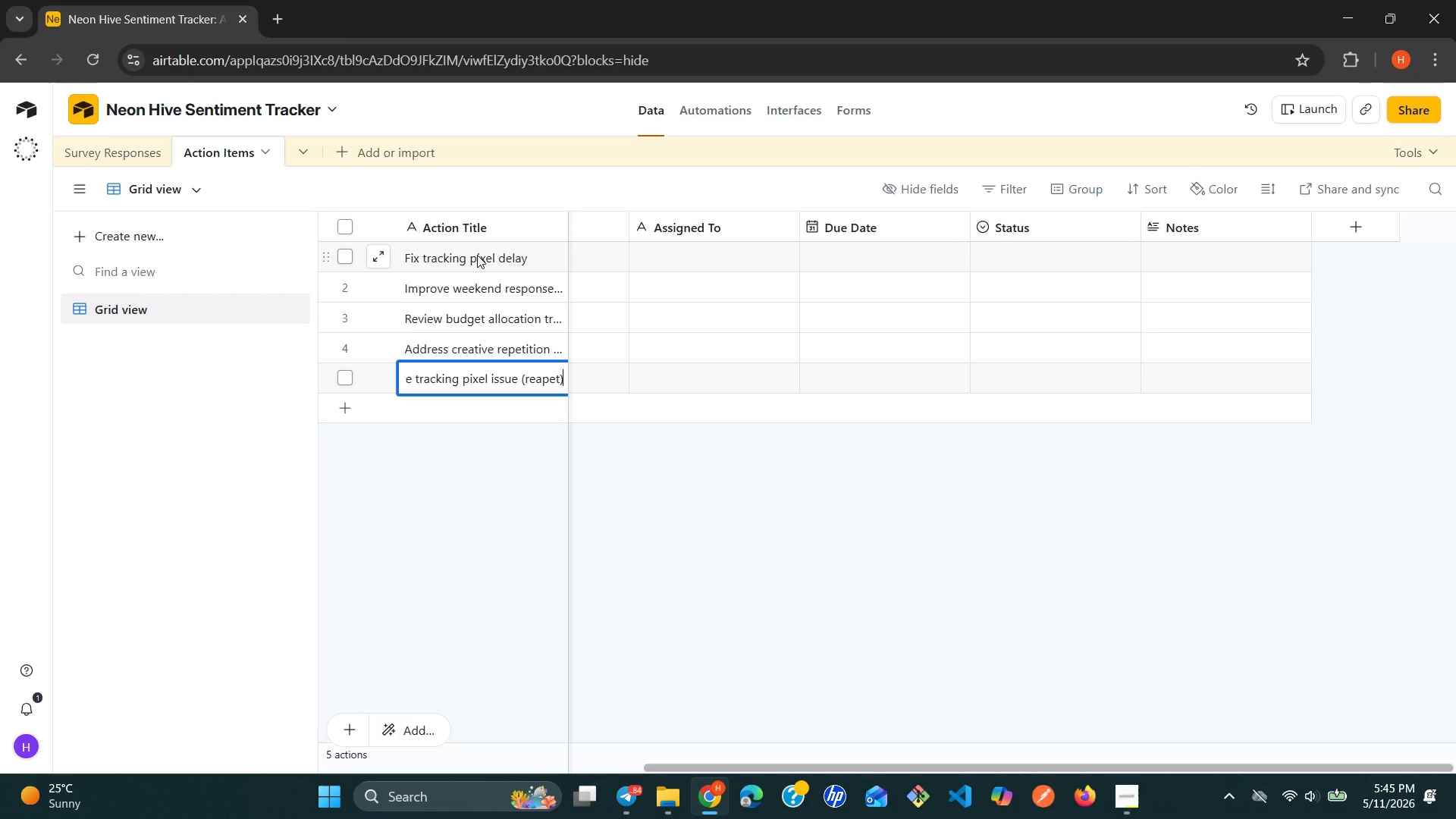 
key(ArrowLeft)
 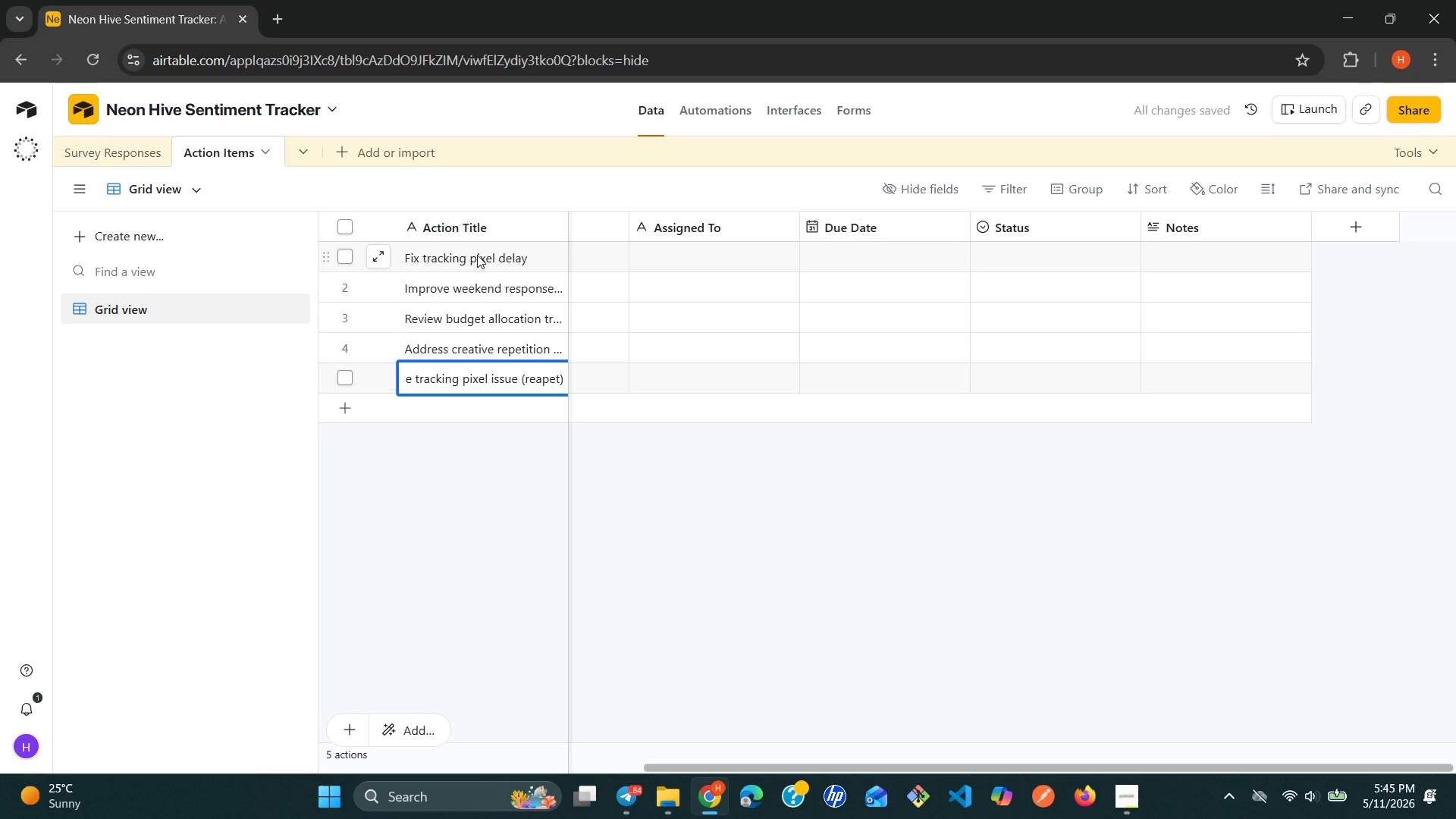 
key(Backspace)
key(Backspace)
key(Backspace)
key(Backspace)
type(peat)
 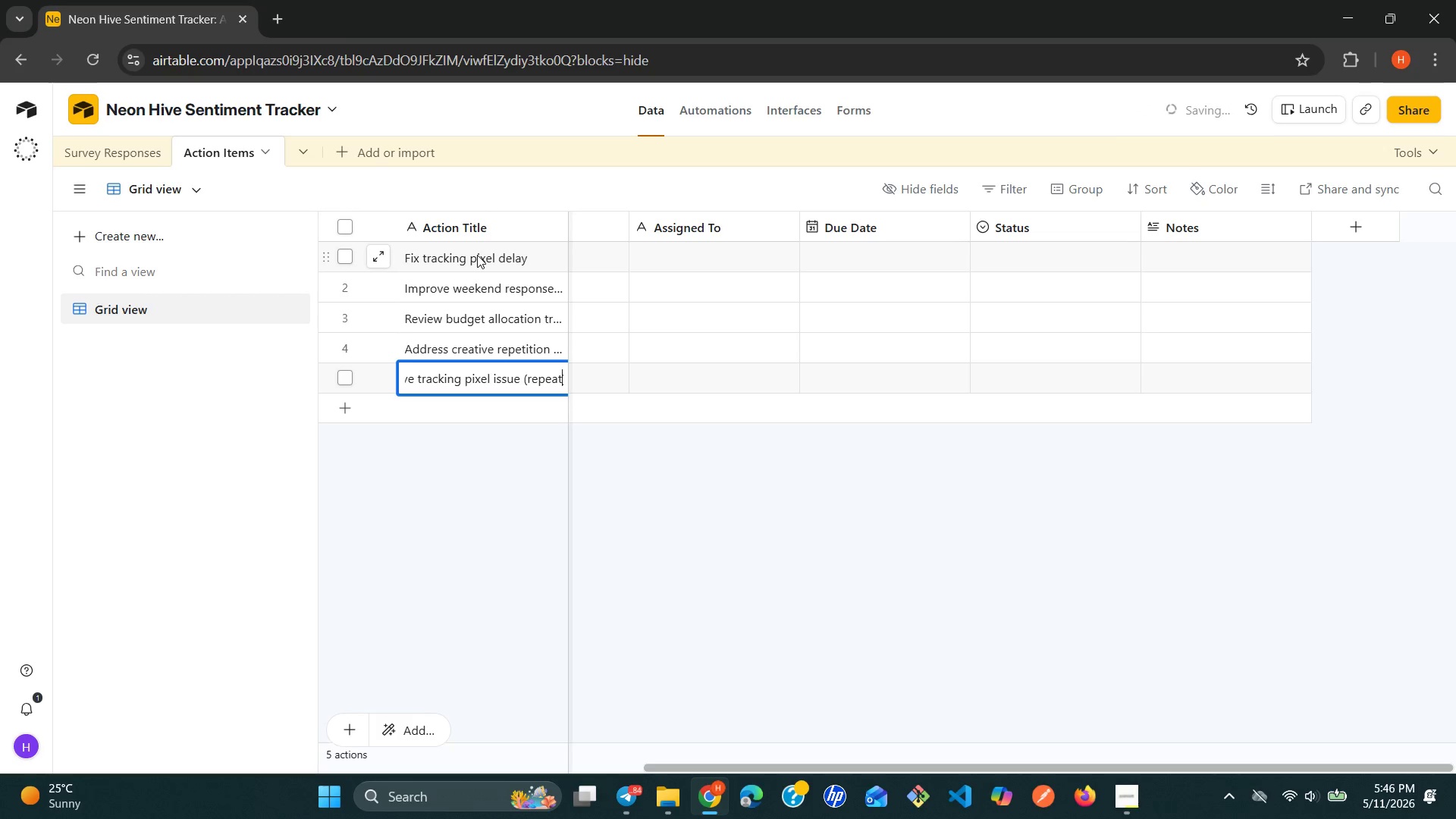 
key(ArrowRight)
 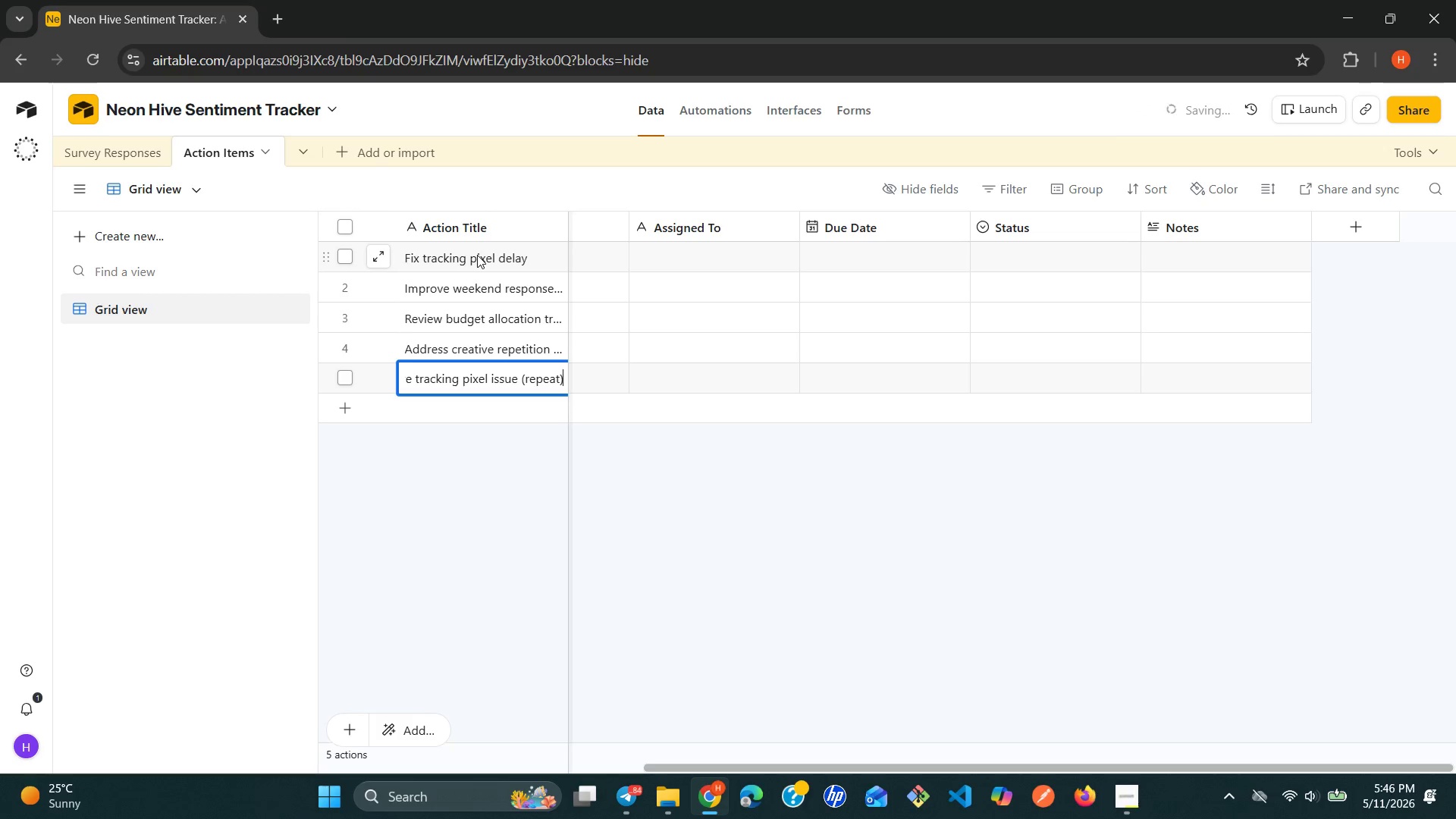 
key(ArrowRight)
 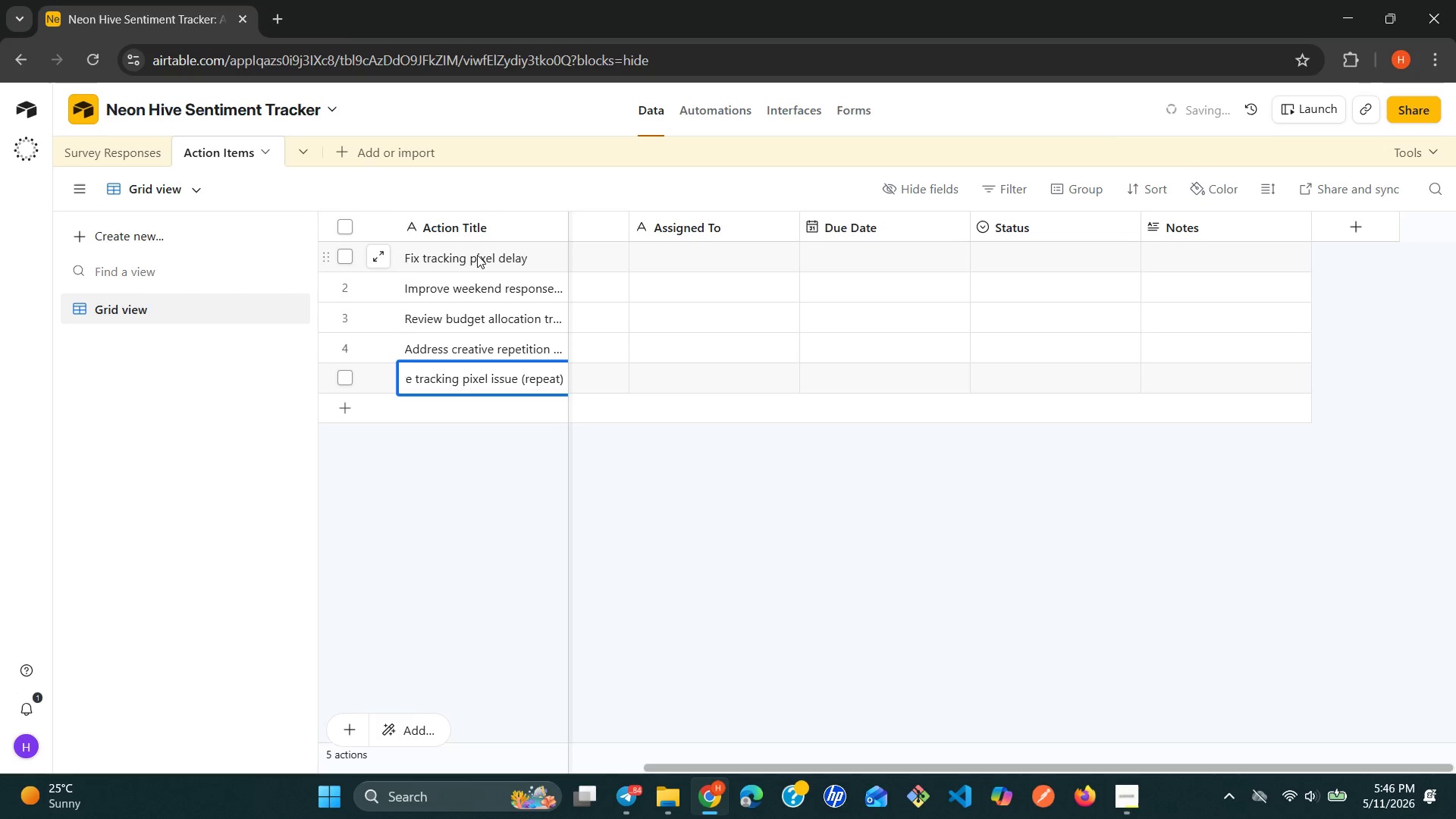 
key(Shift+ShiftLeft)
 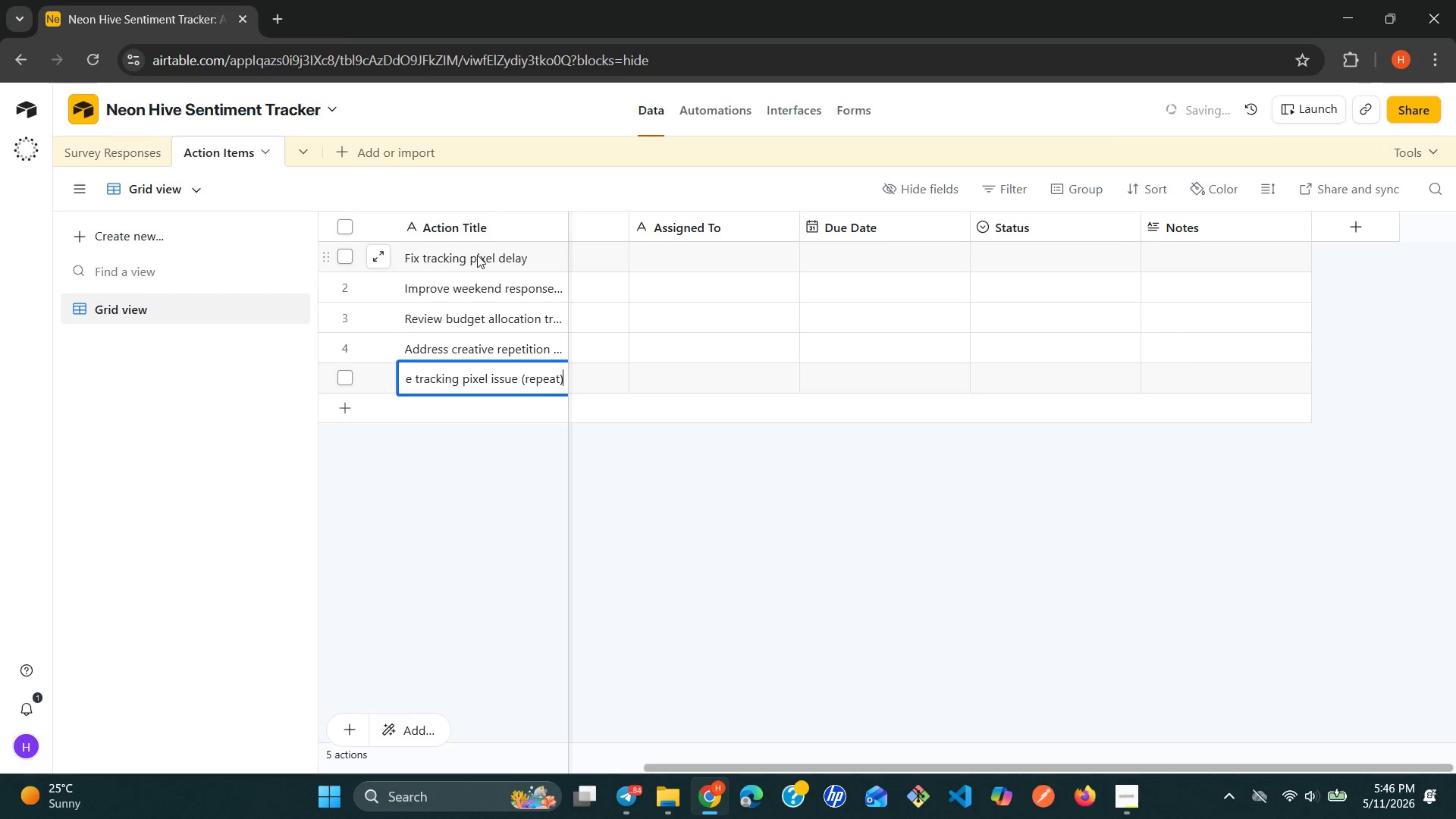 
key(Shift+Enter)
 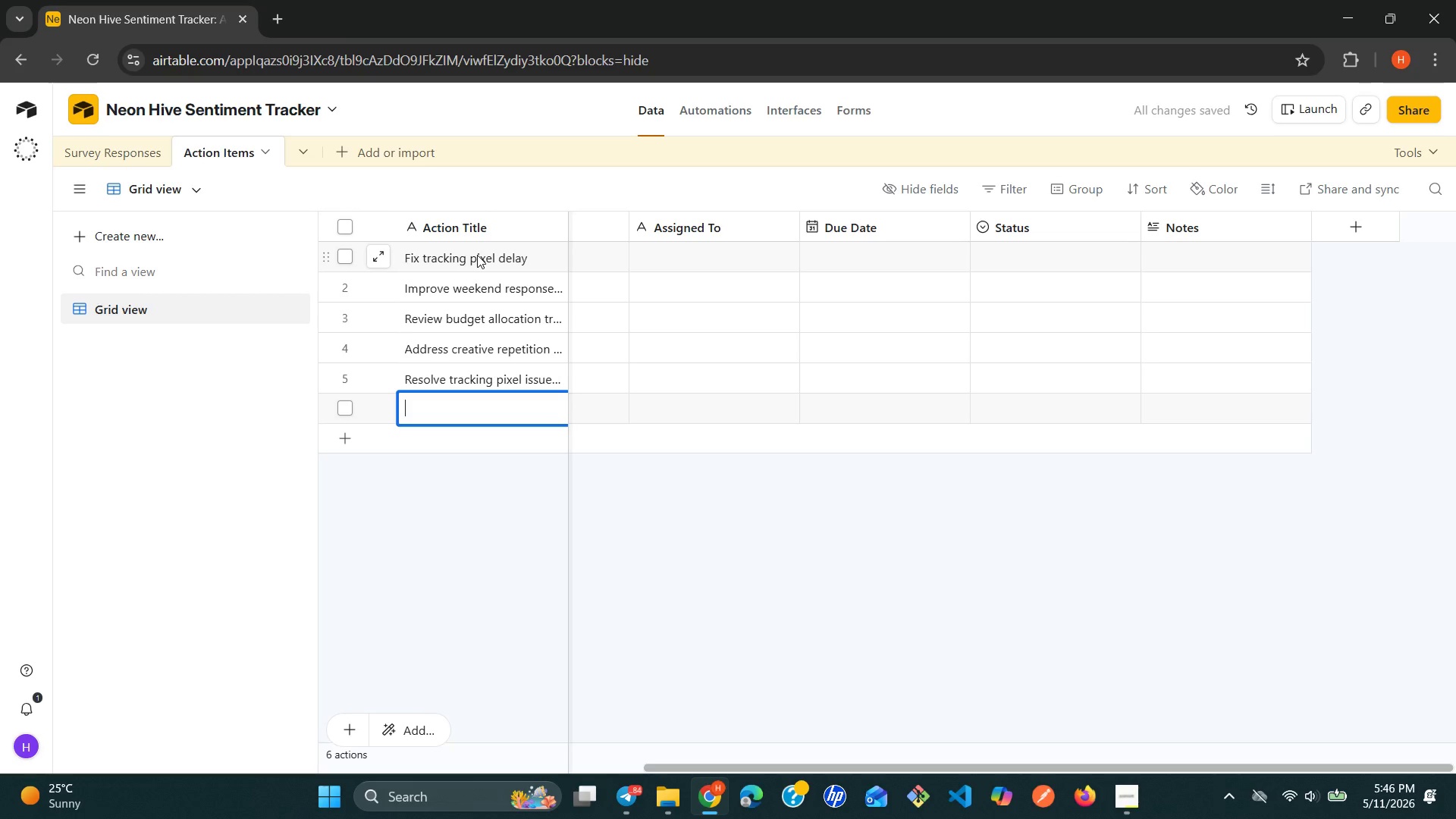 
wait(7.12)
 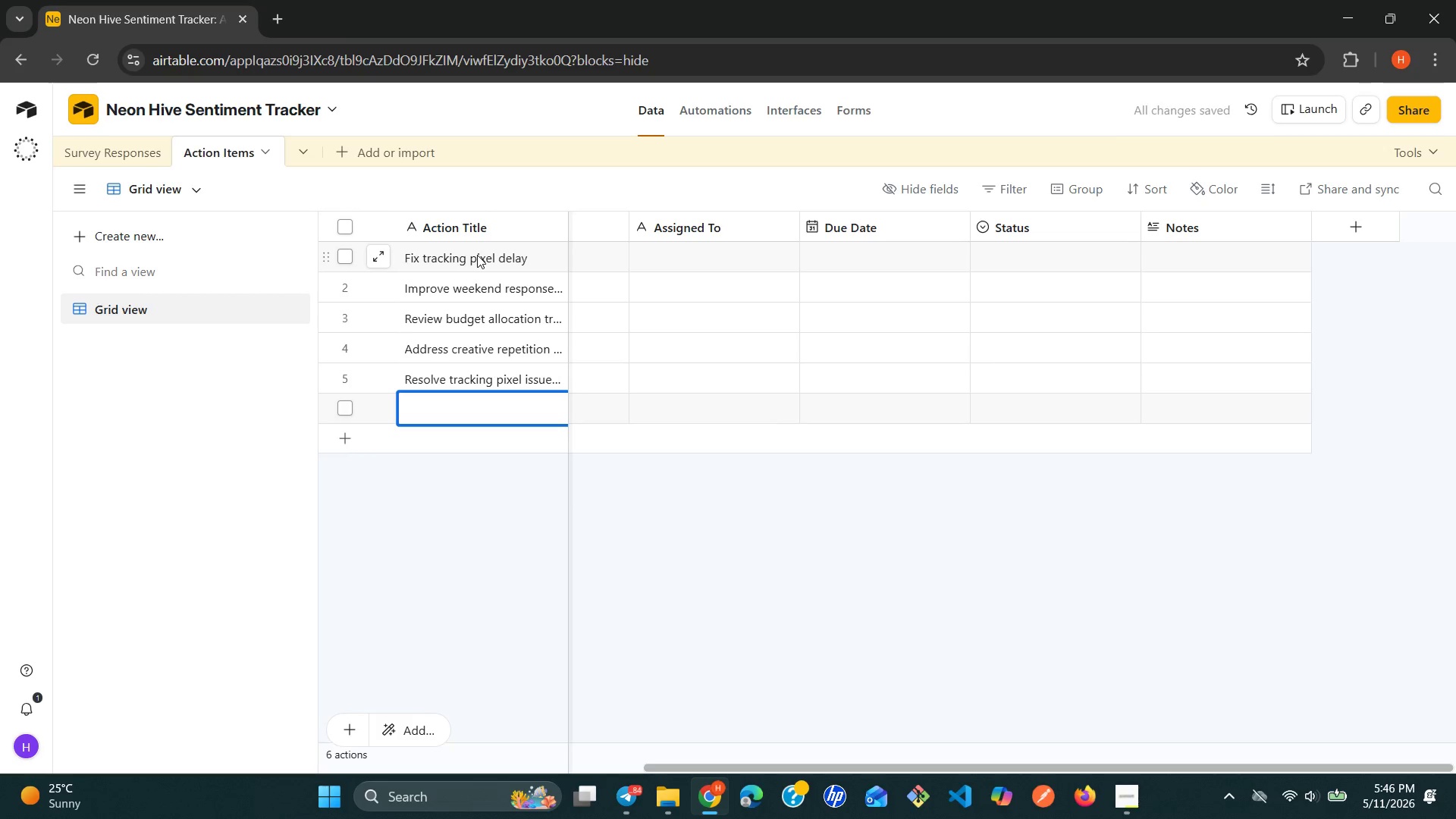 
type(Imo)
key(Backspace)
type(prove campaign )
 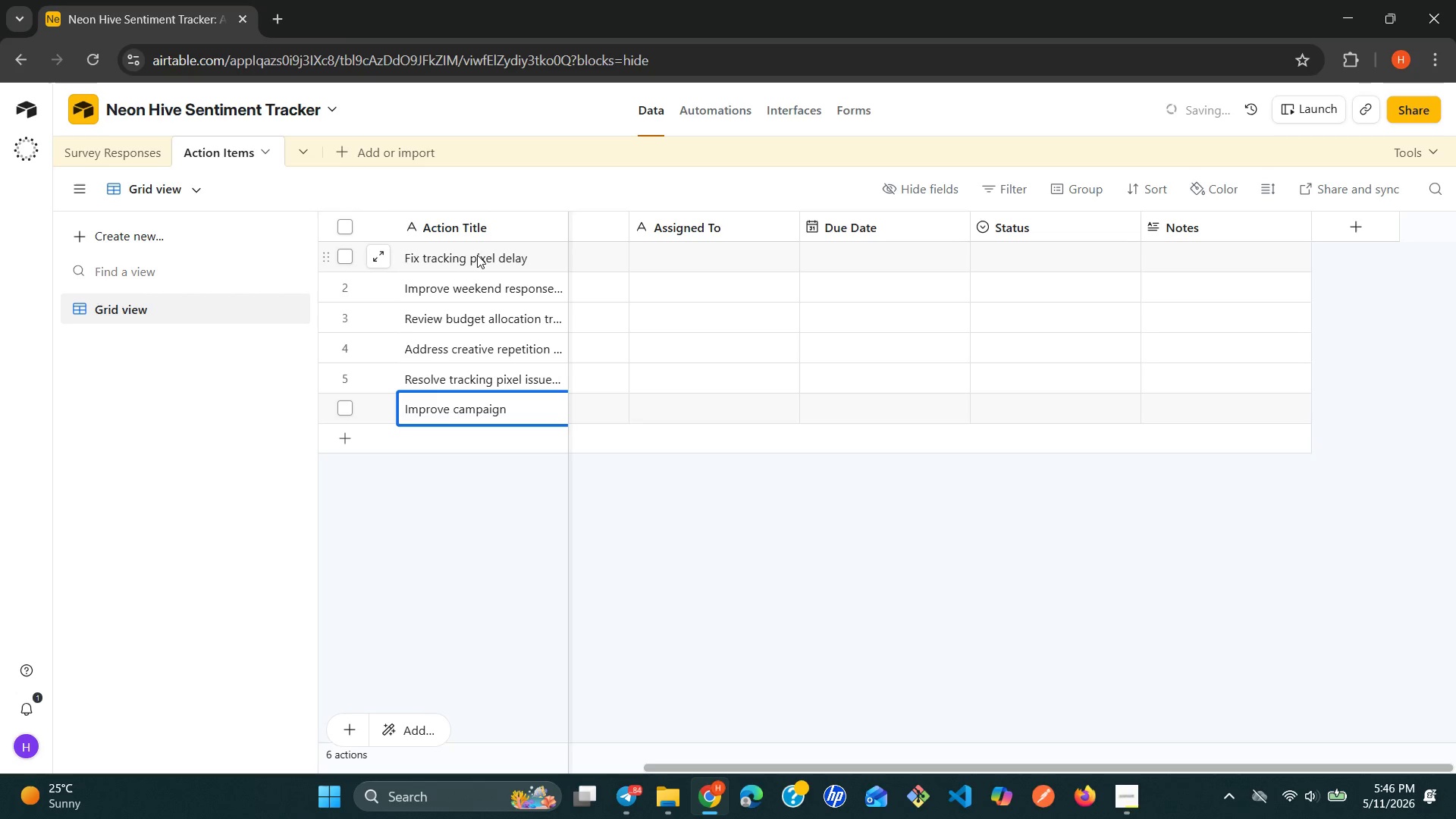 
wait(5.47)
 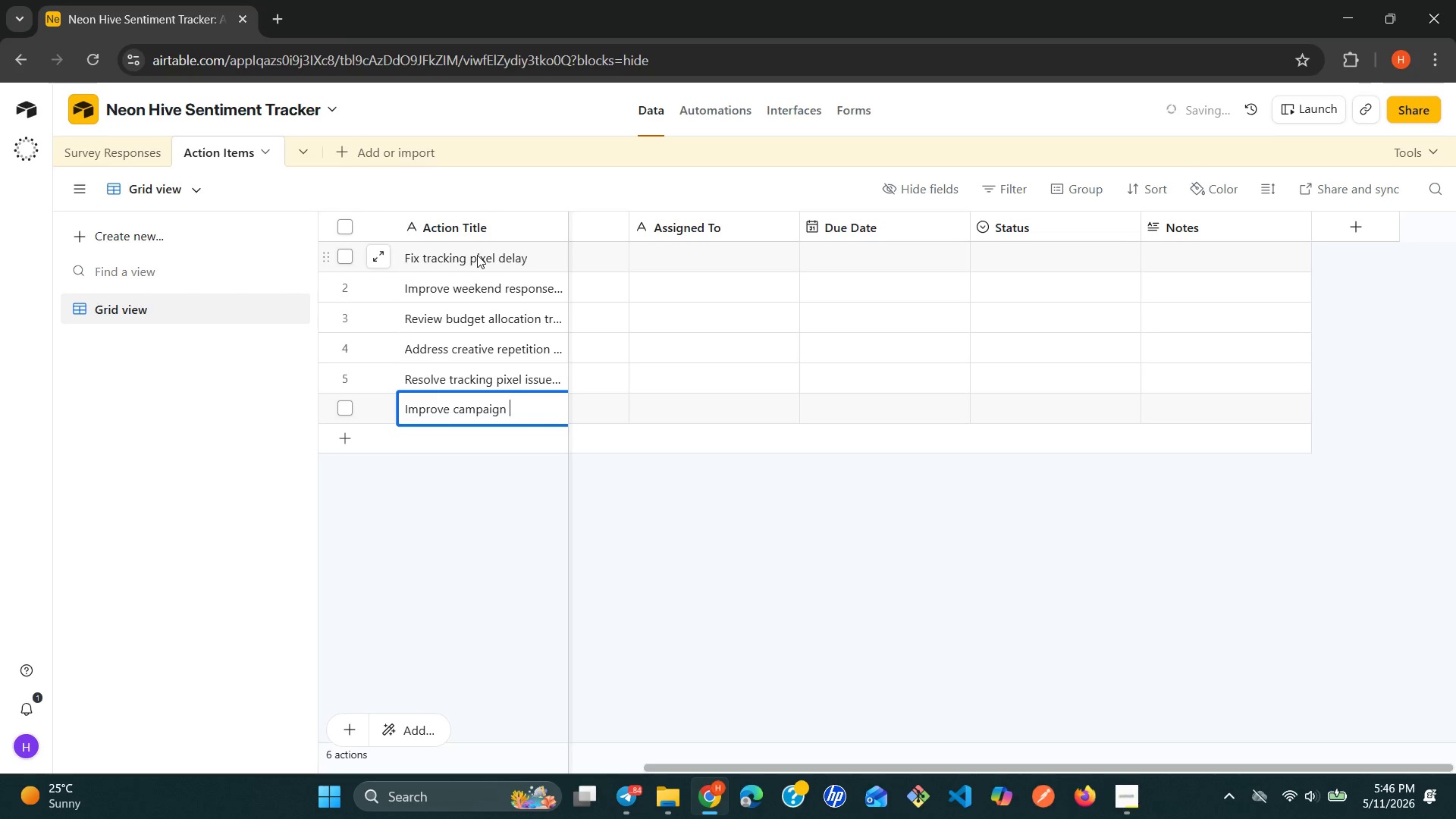 
type(rollout )
 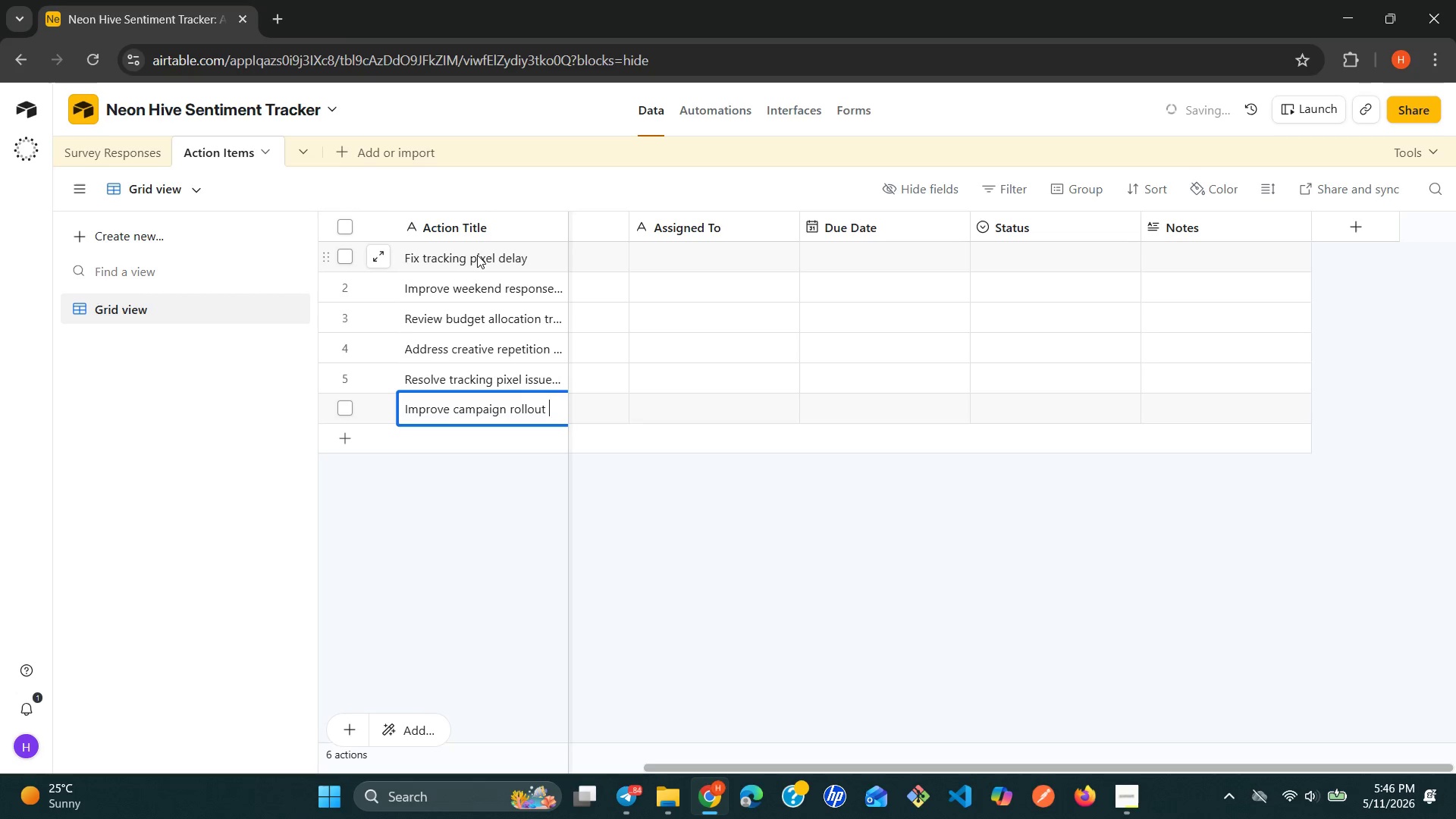 
type(planning )
 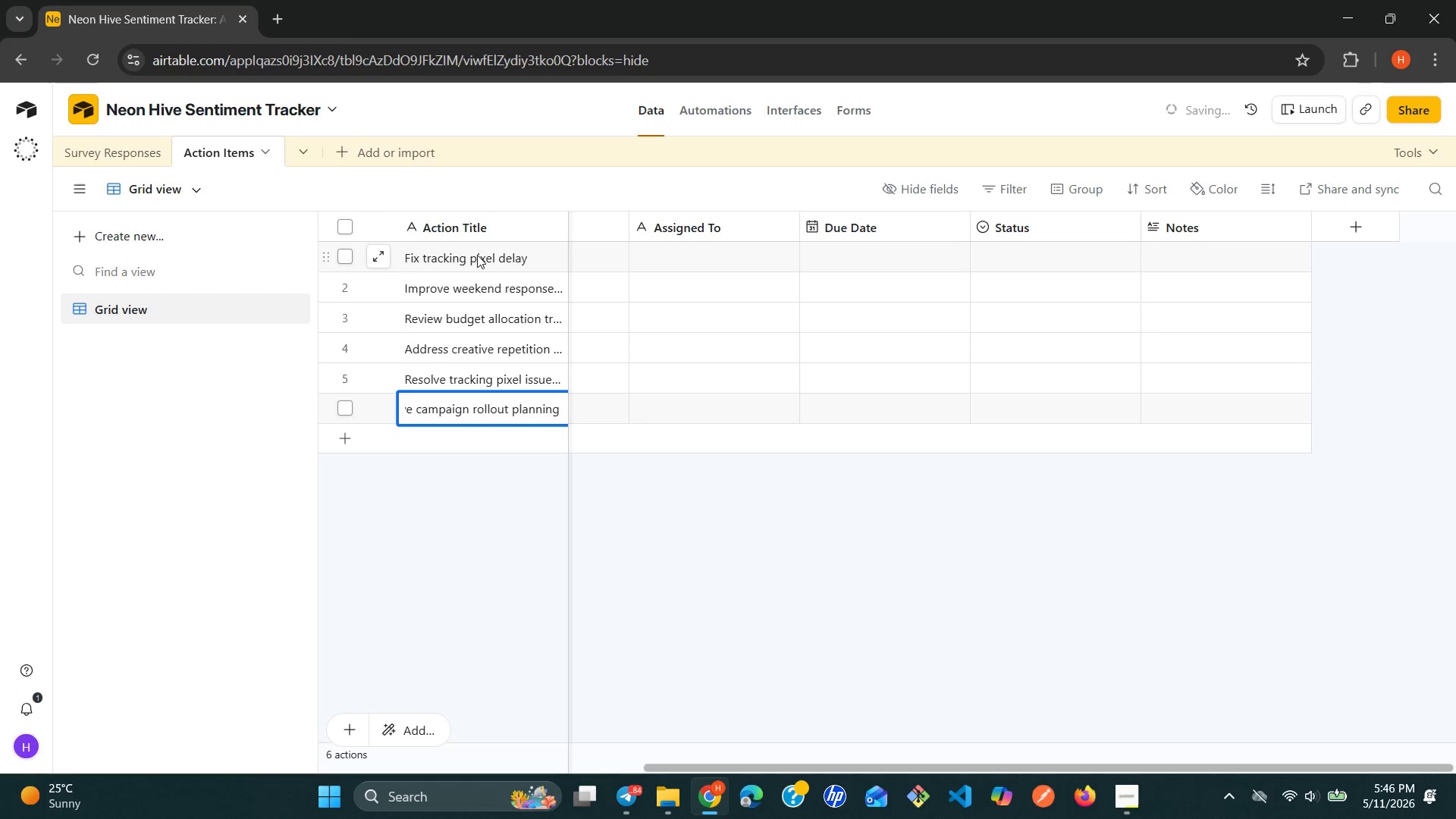 
key(Shift+Enter)
 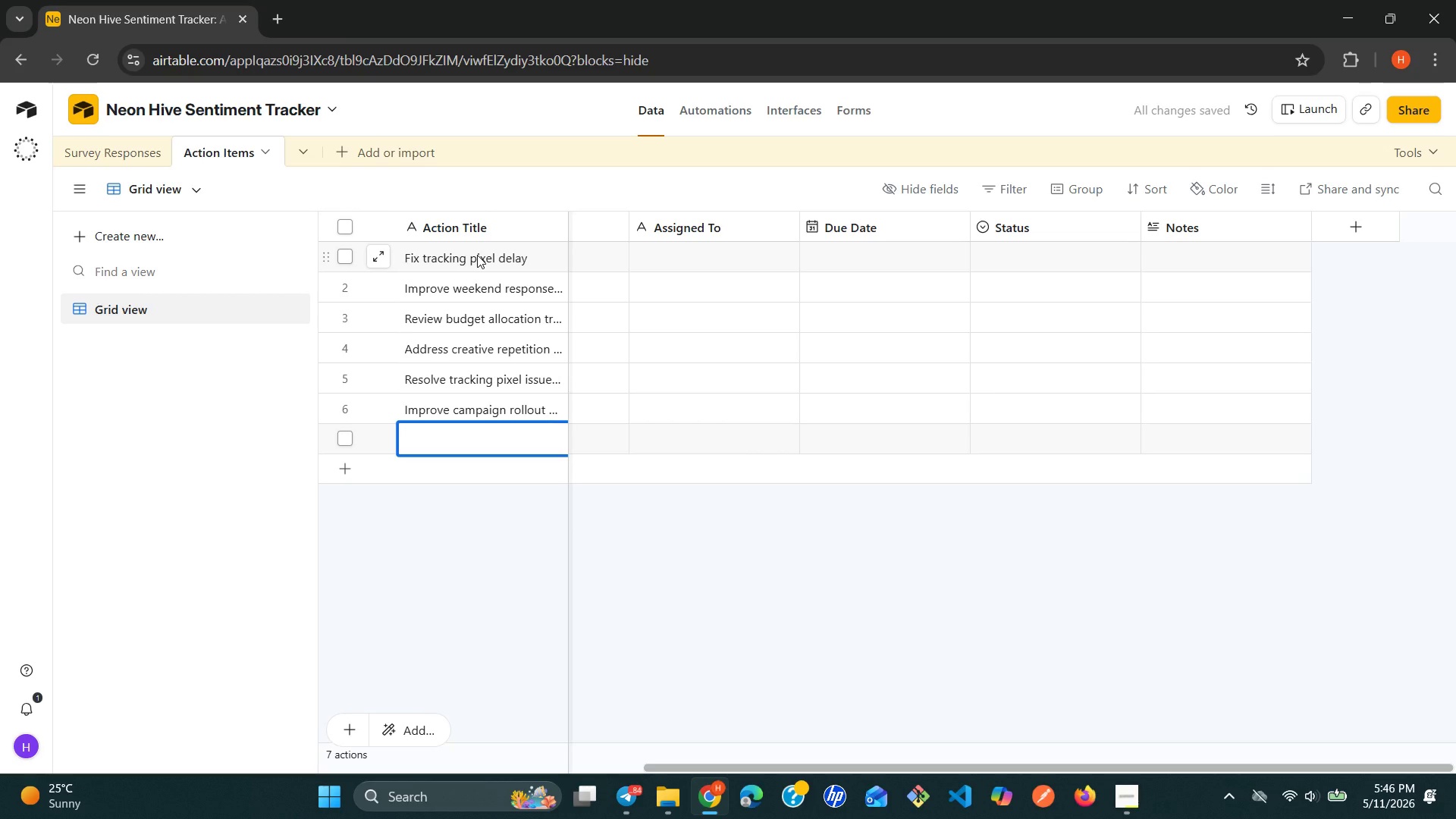 
type(weekin)
key(Backspace)
key(Backspace)
type(end )
 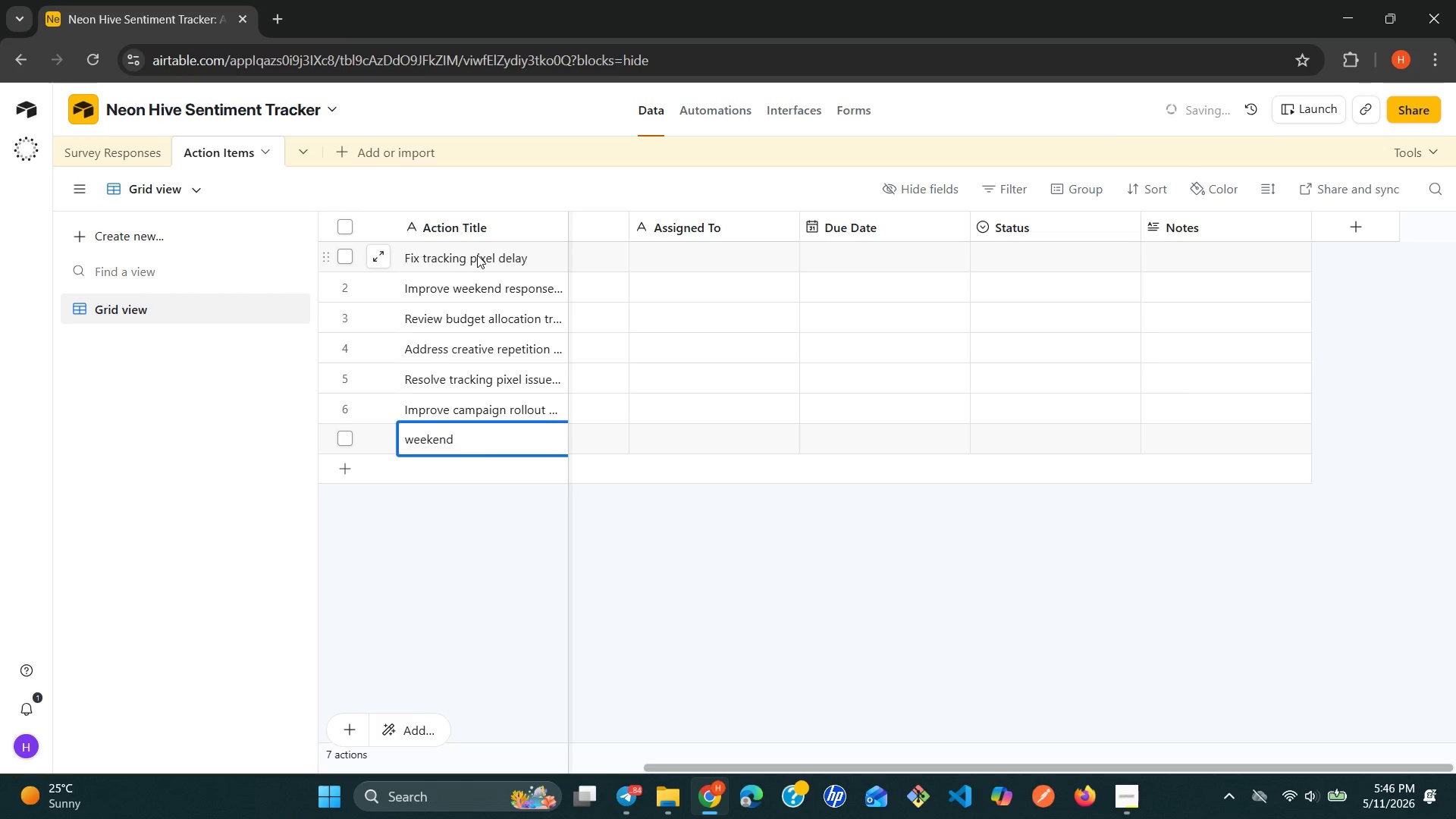 
wait(5.36)
 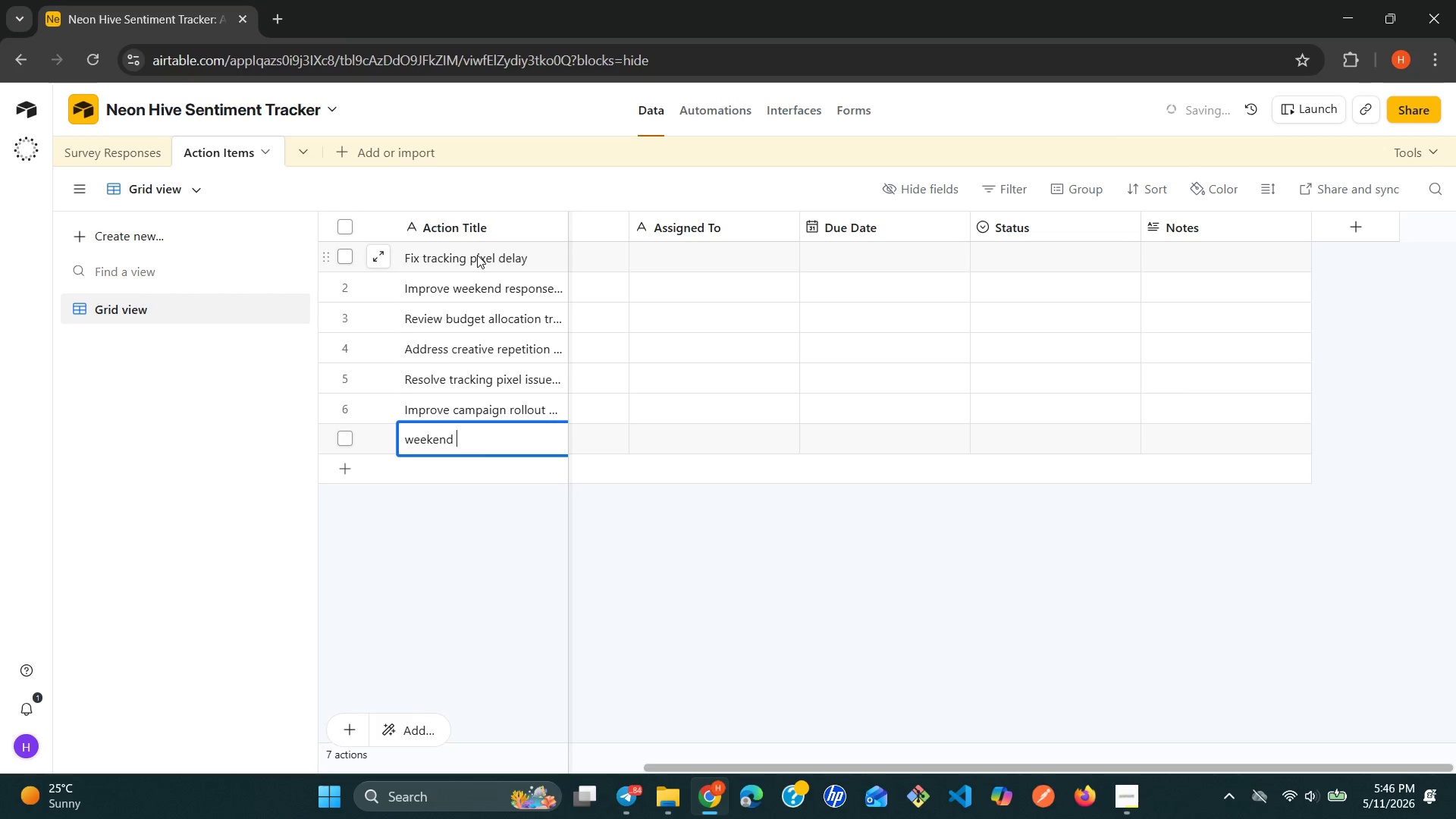 
hold_key(key=ArrowLeft, duration=0.83)
 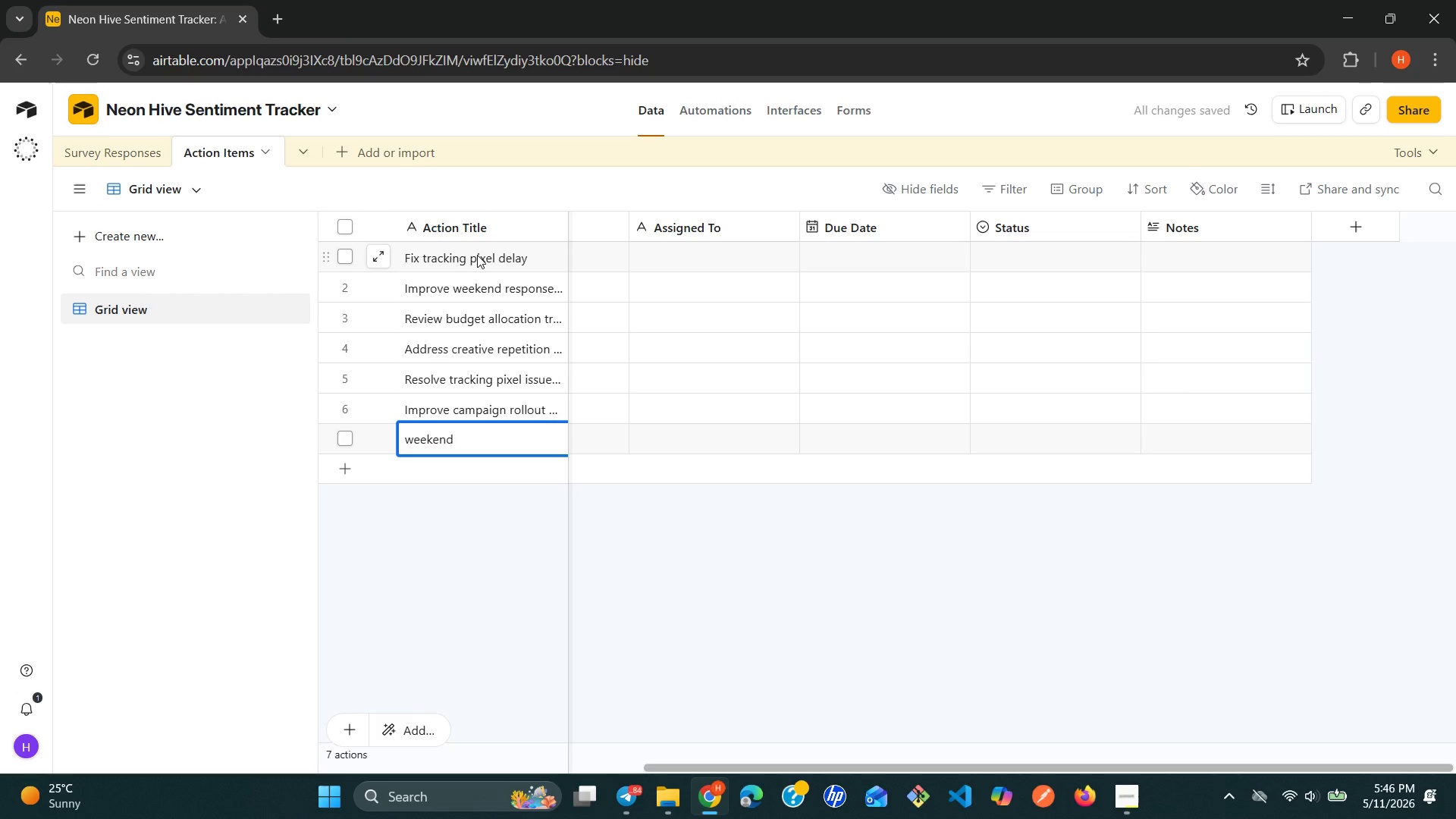 
key(ArrowRight)
 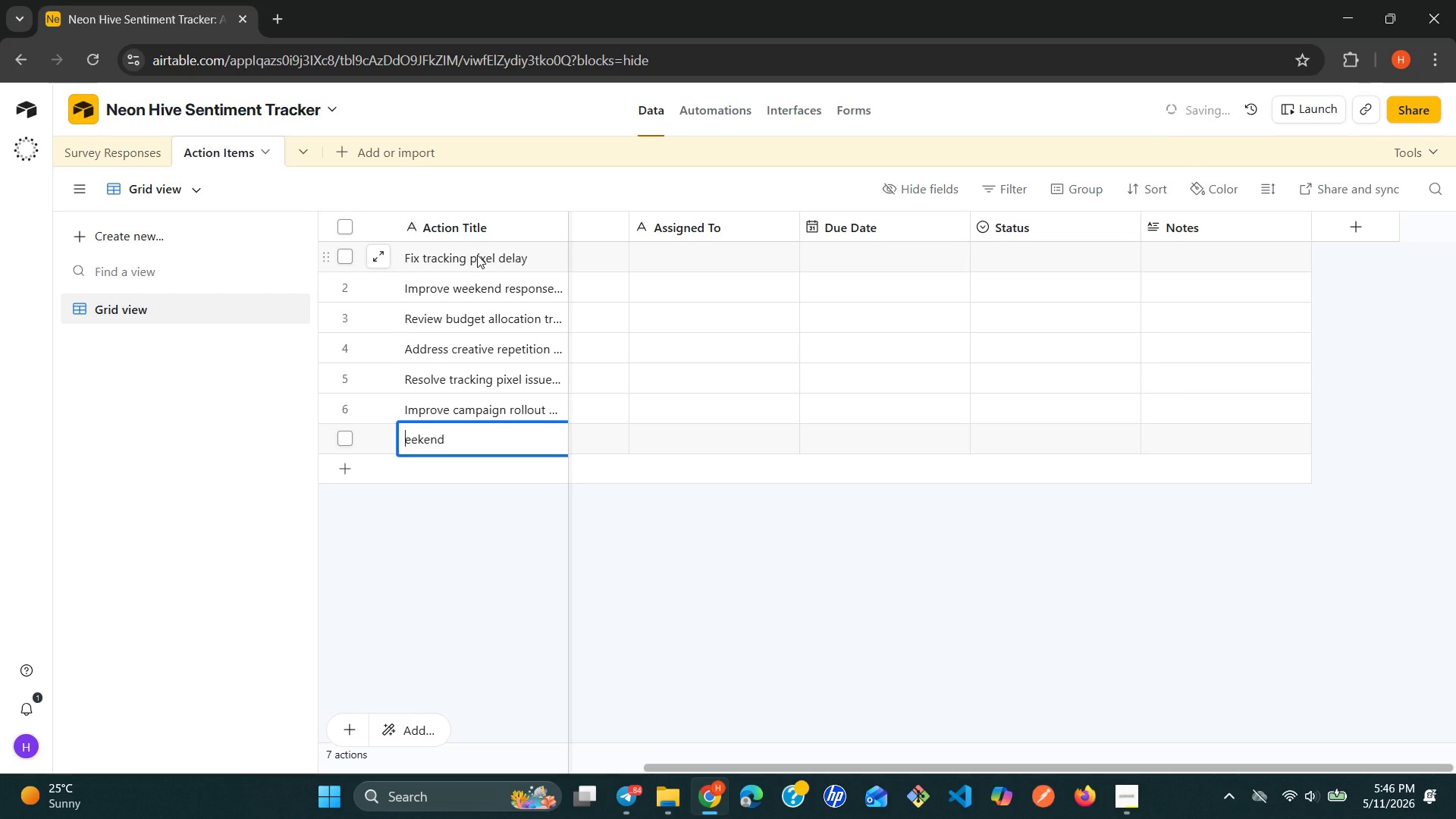 
key(Backspace)
 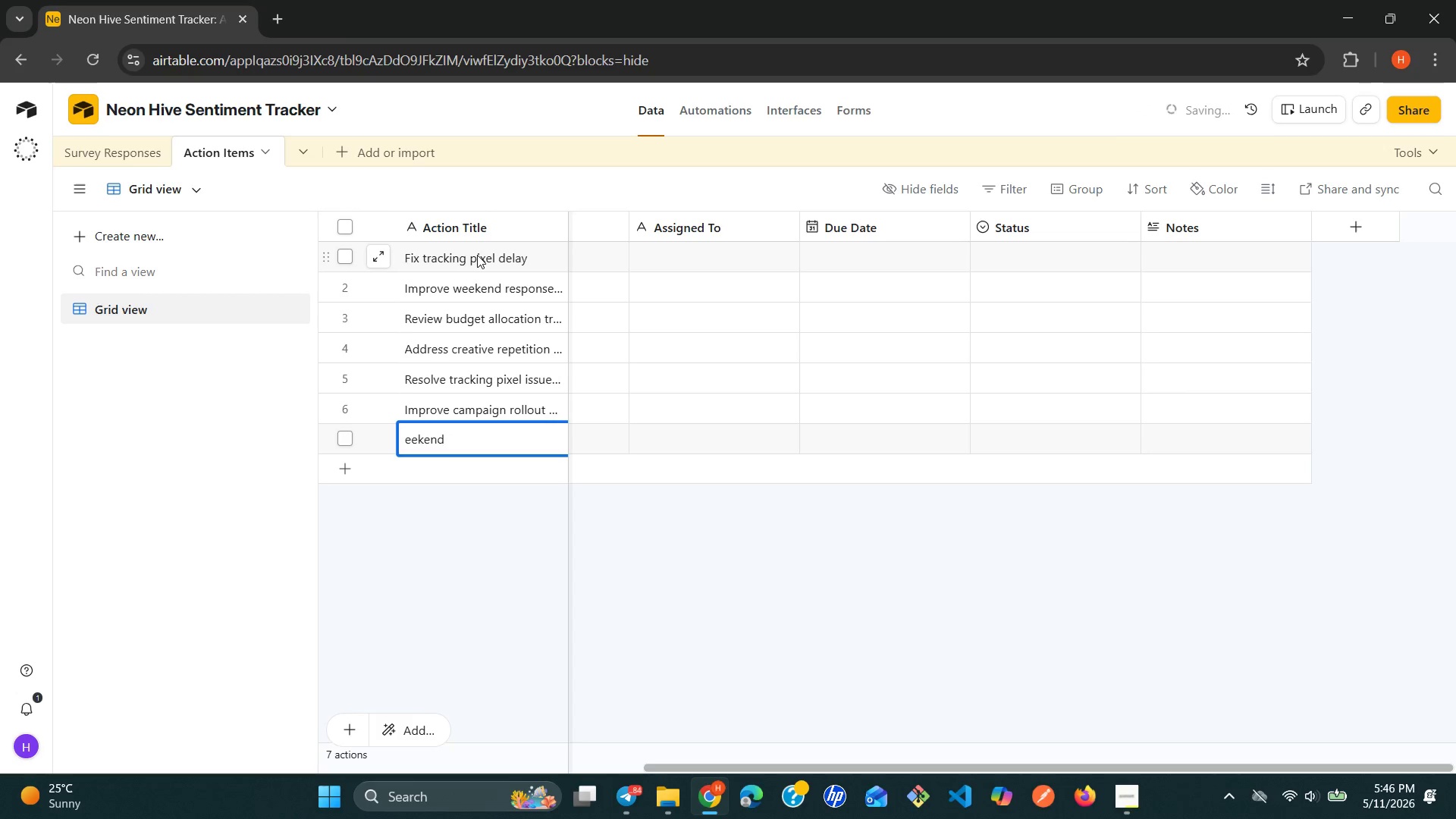 
key(Shift+W)
 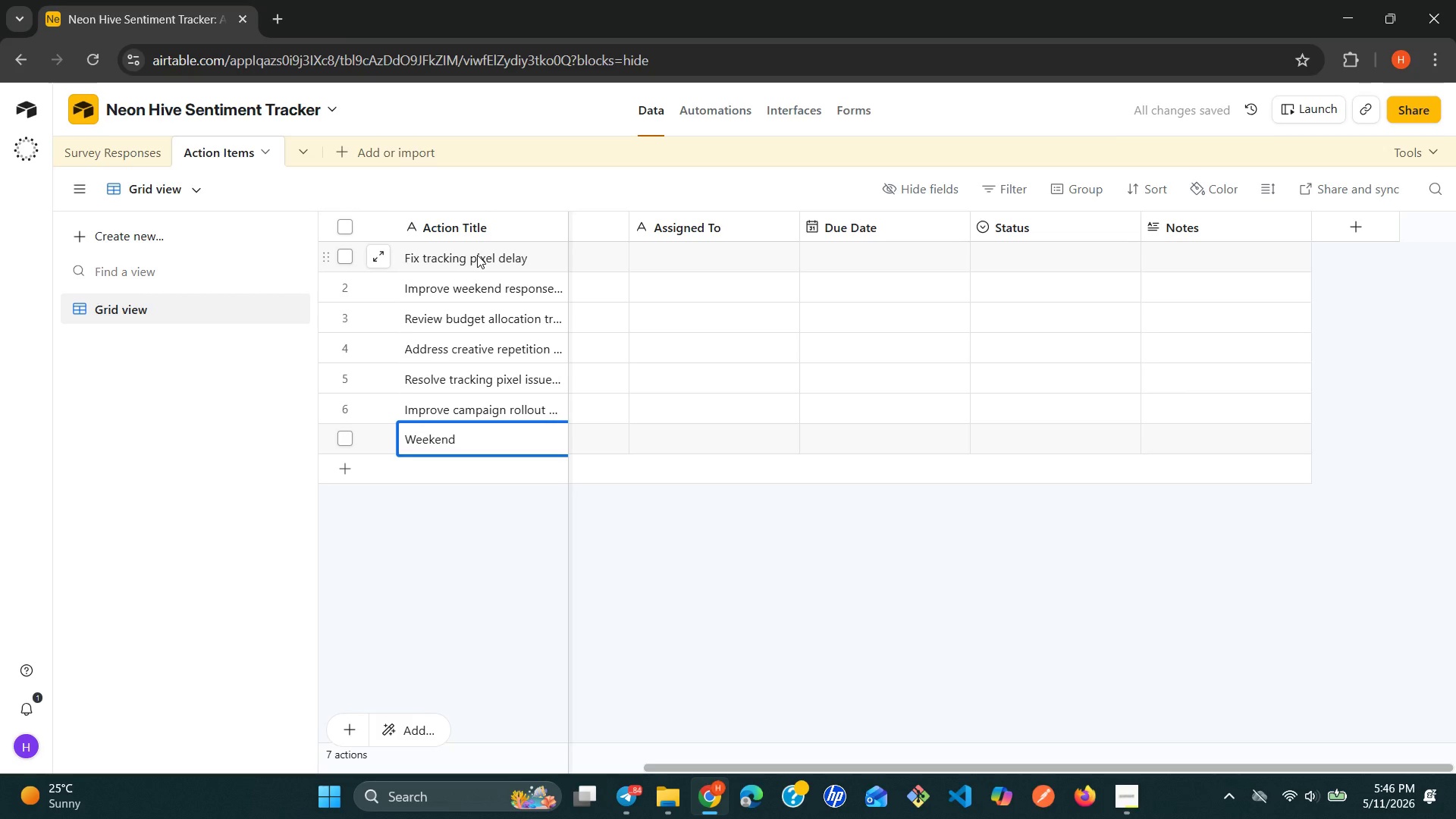 
hold_key(key=ArrowRight, duration=0.73)
 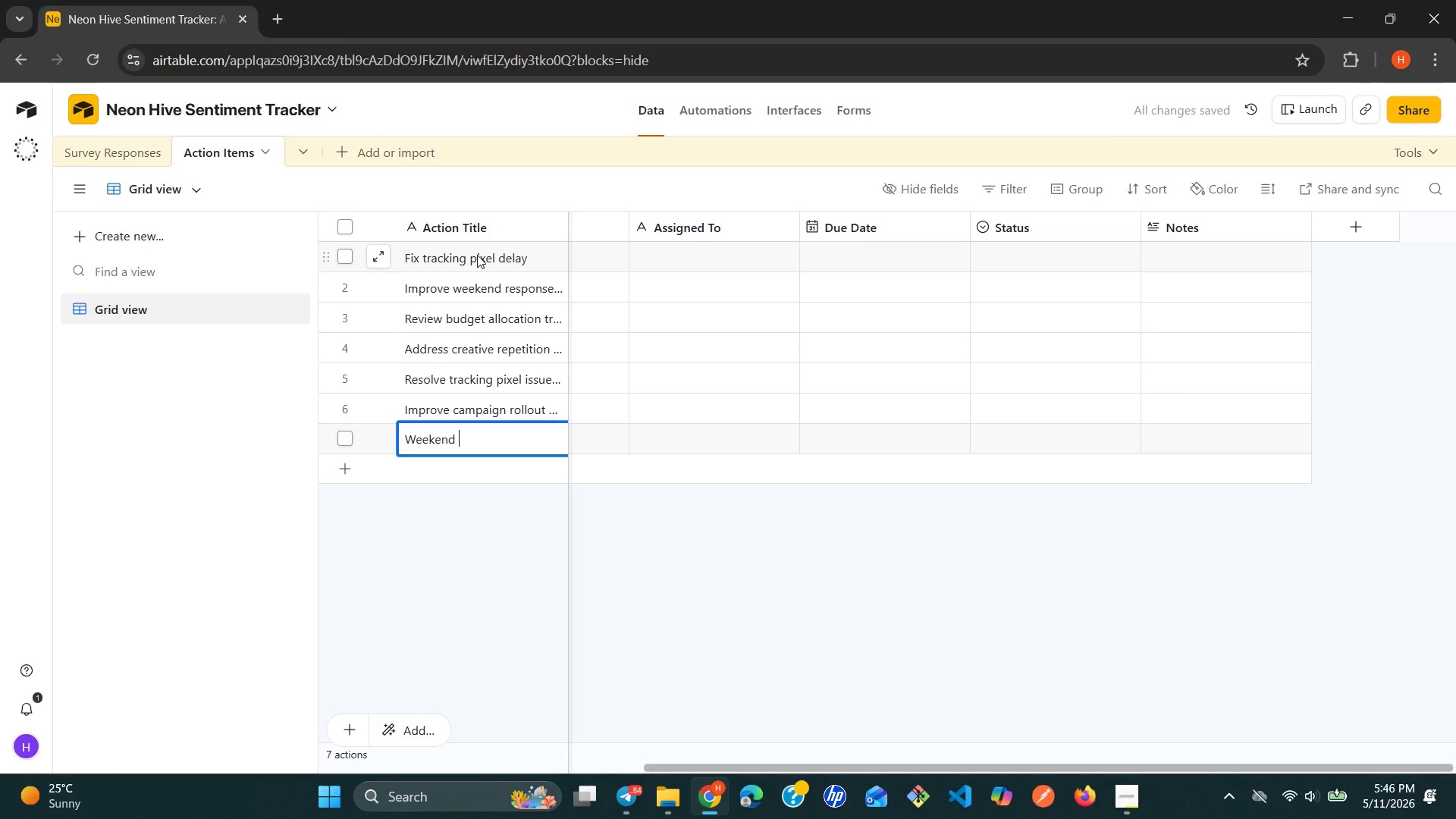 
type(communication protocol )
 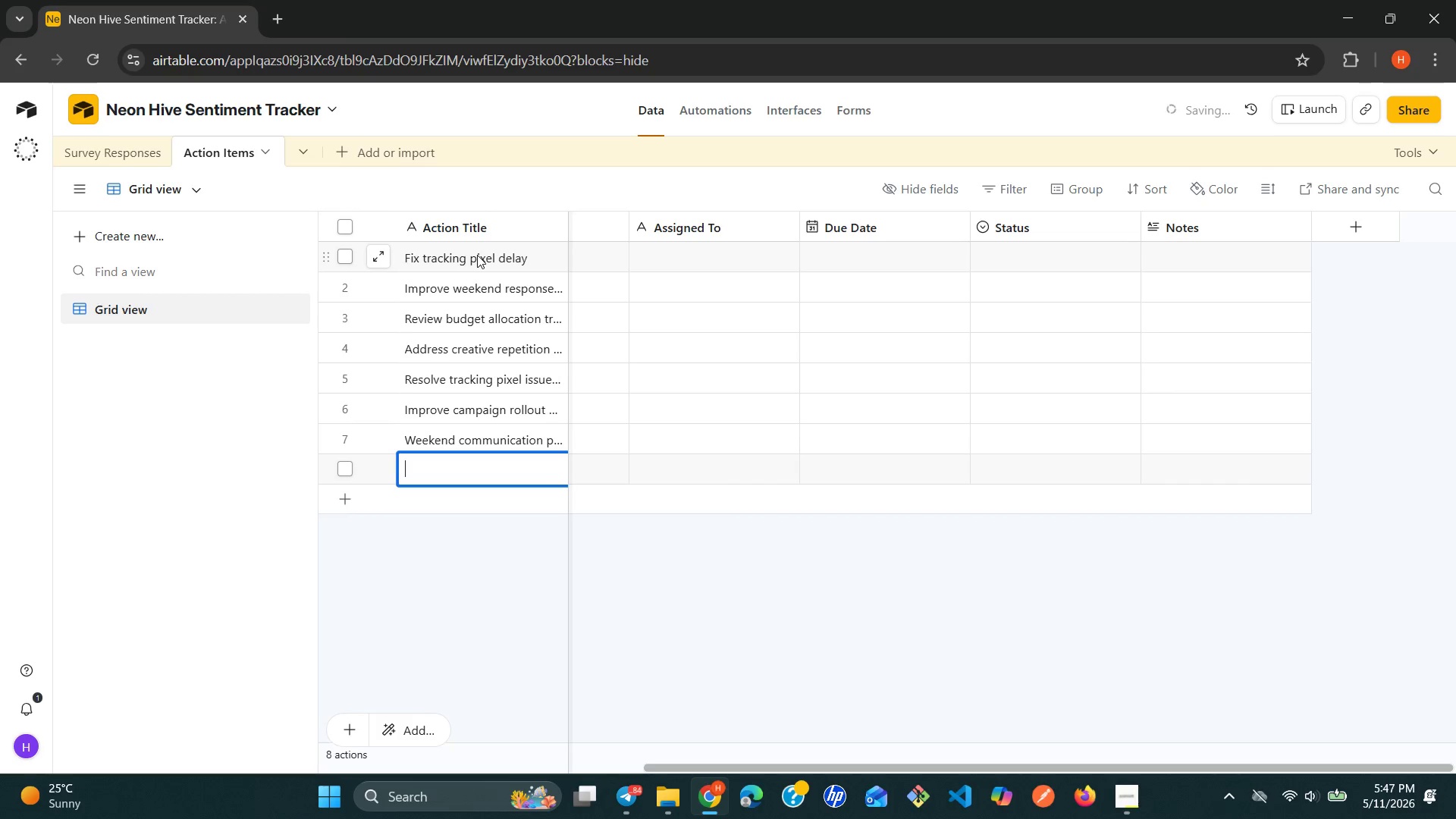 
key(Shift+Enter)
 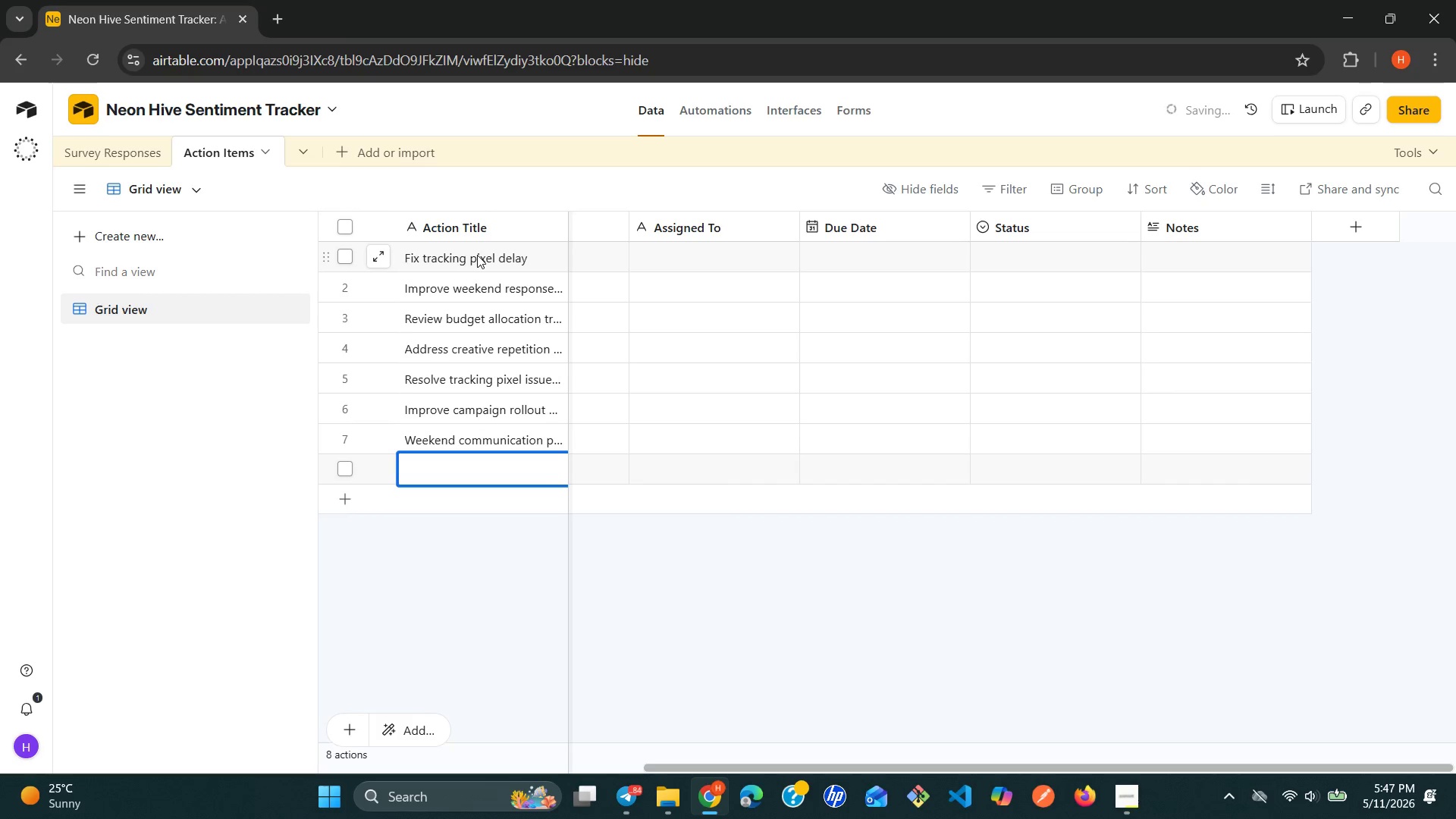 
type(Fix pixel trak)
key(Backspace)
type(cku)
key(Backspace)
type(ing )
 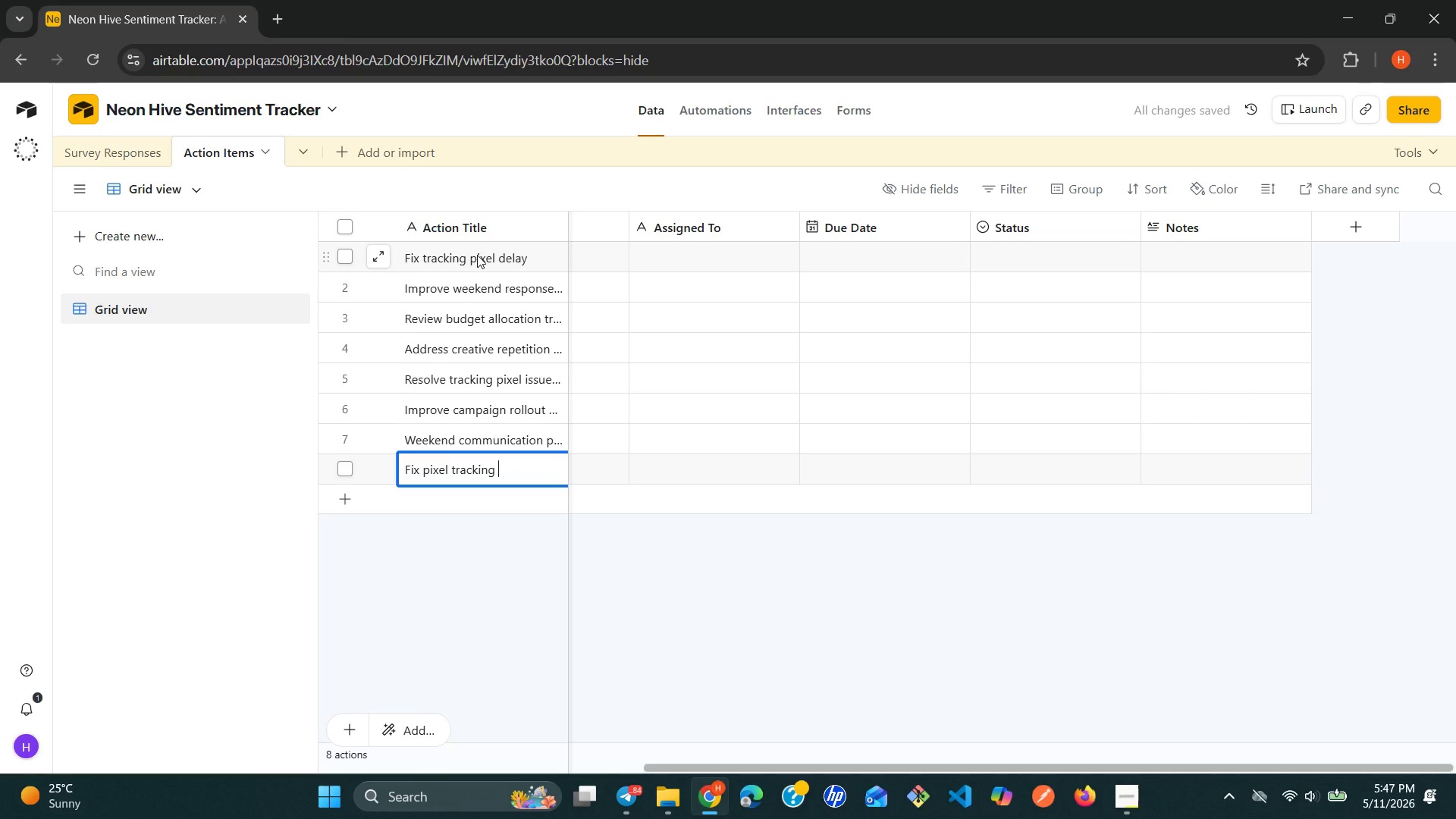 
wait(11.28)
 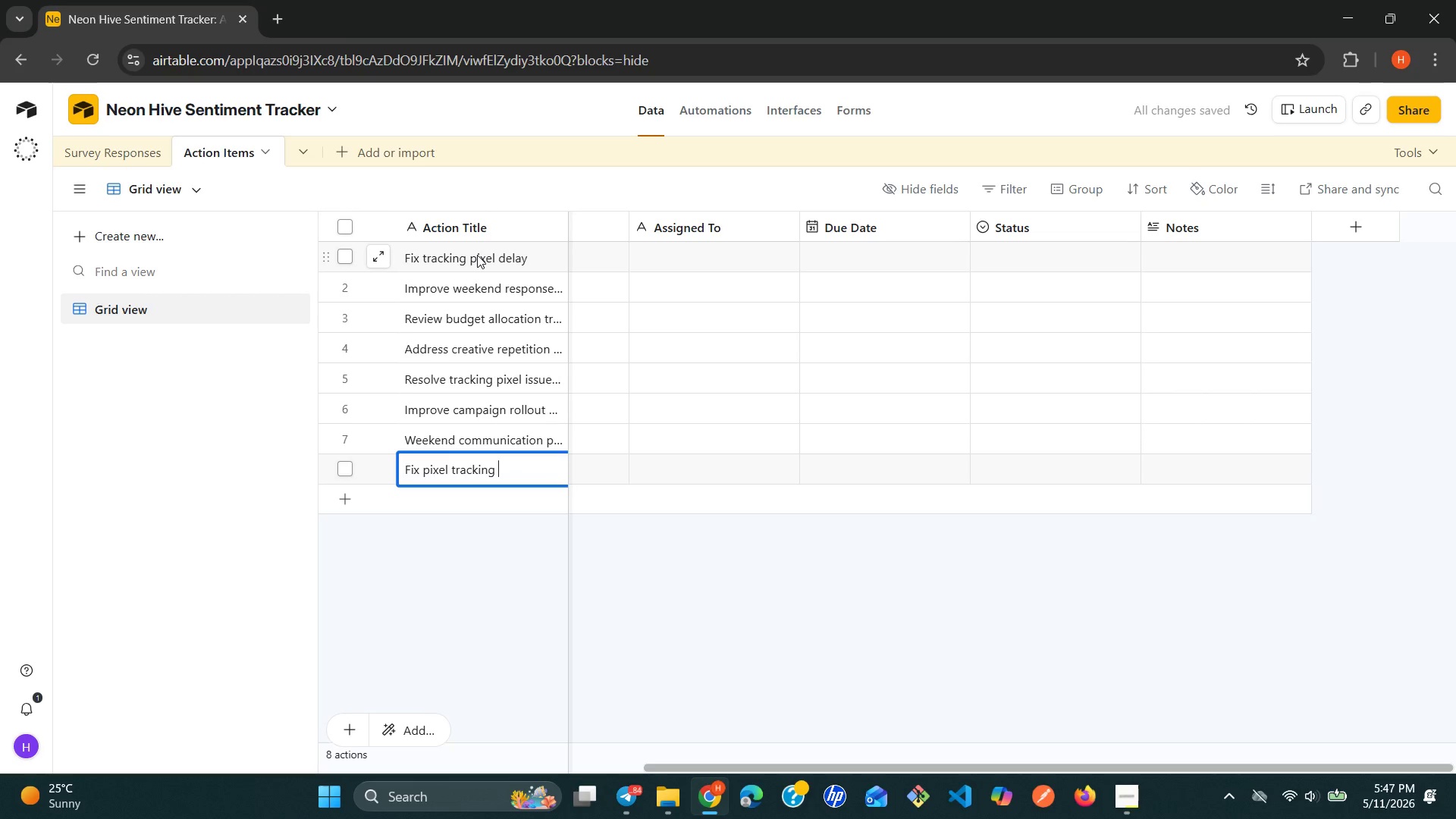 
type(tracking )
 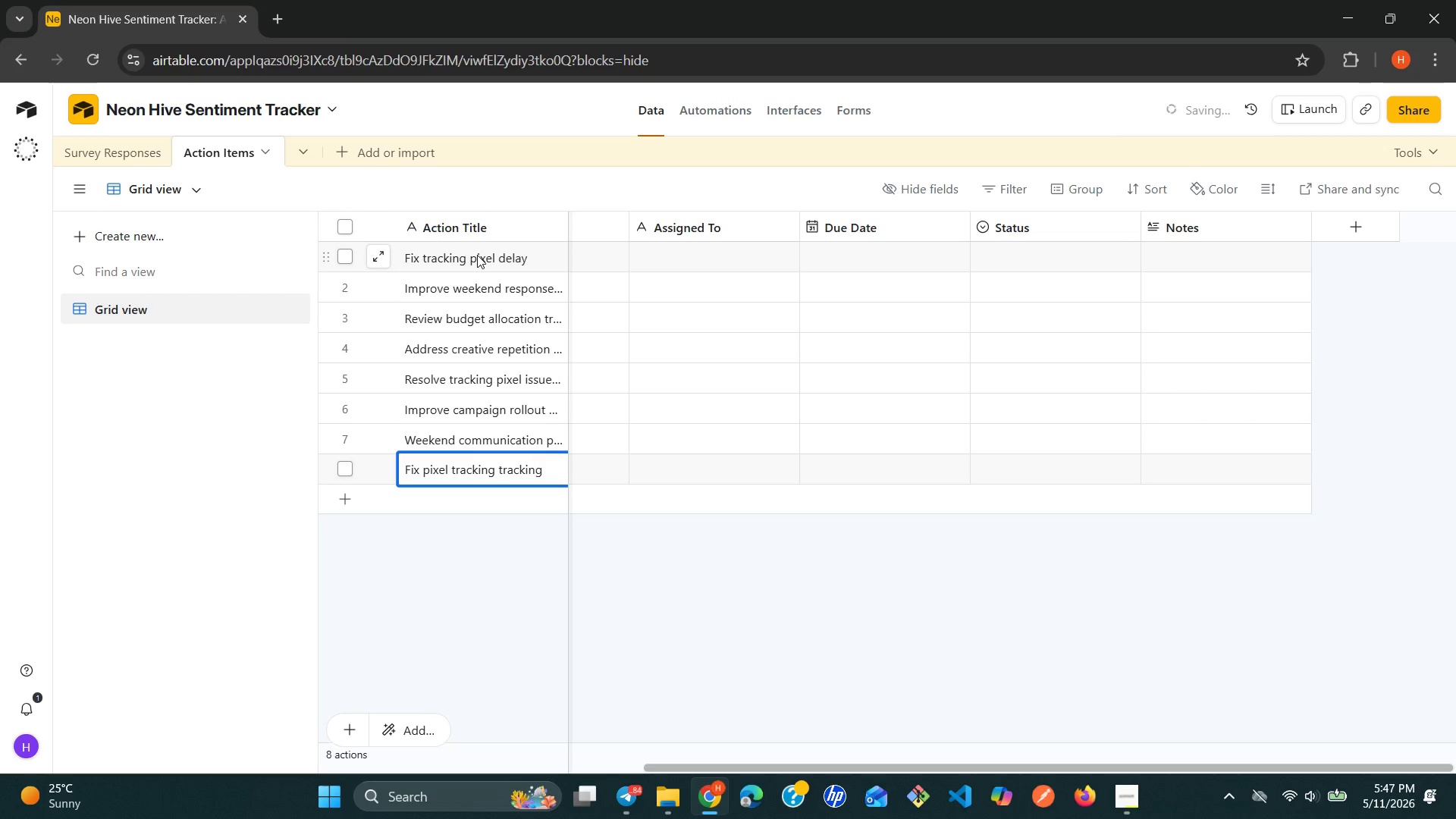 
key(Shift+9)
 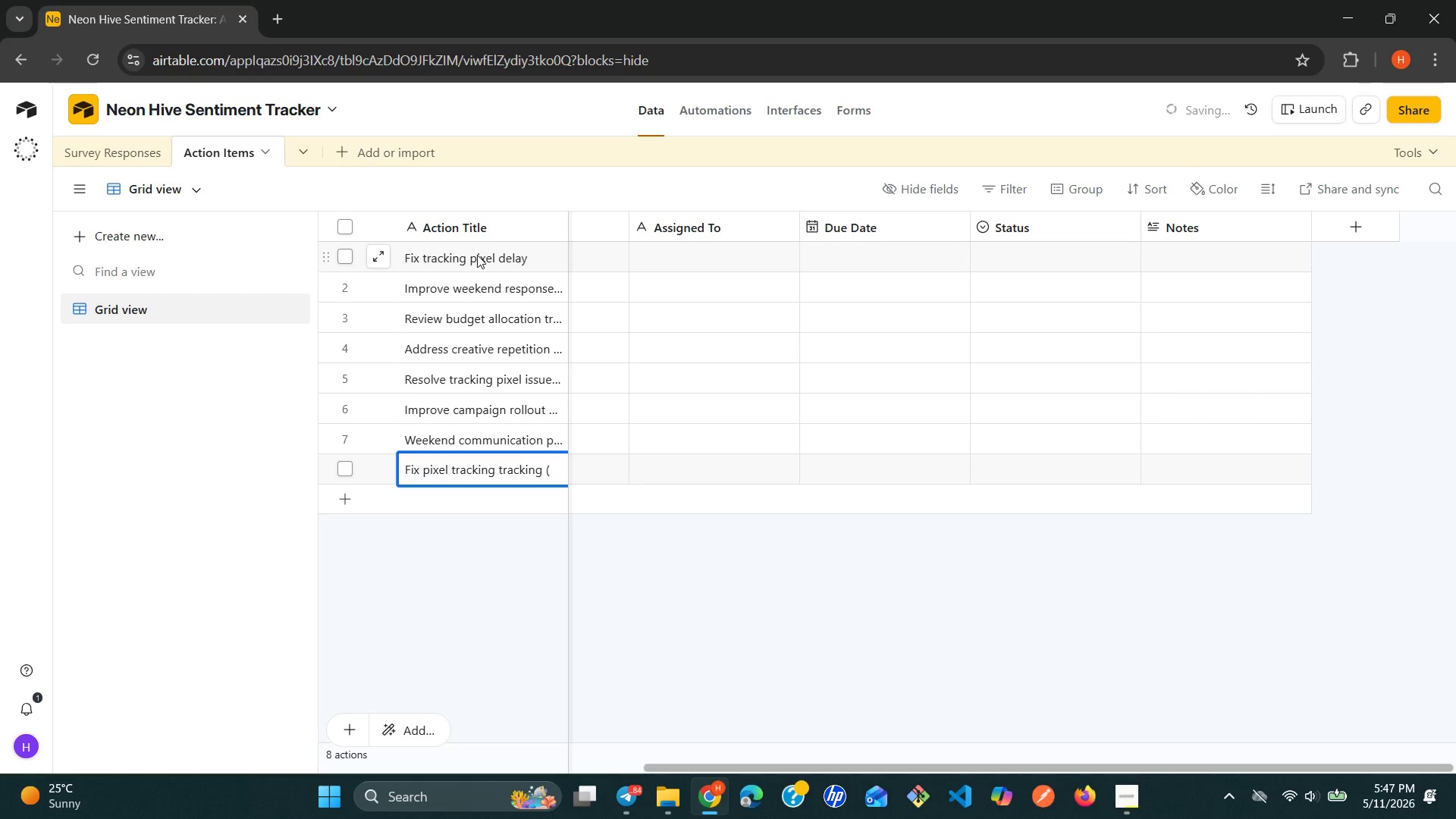 
type(third instance )
key(Backspace)
type())
 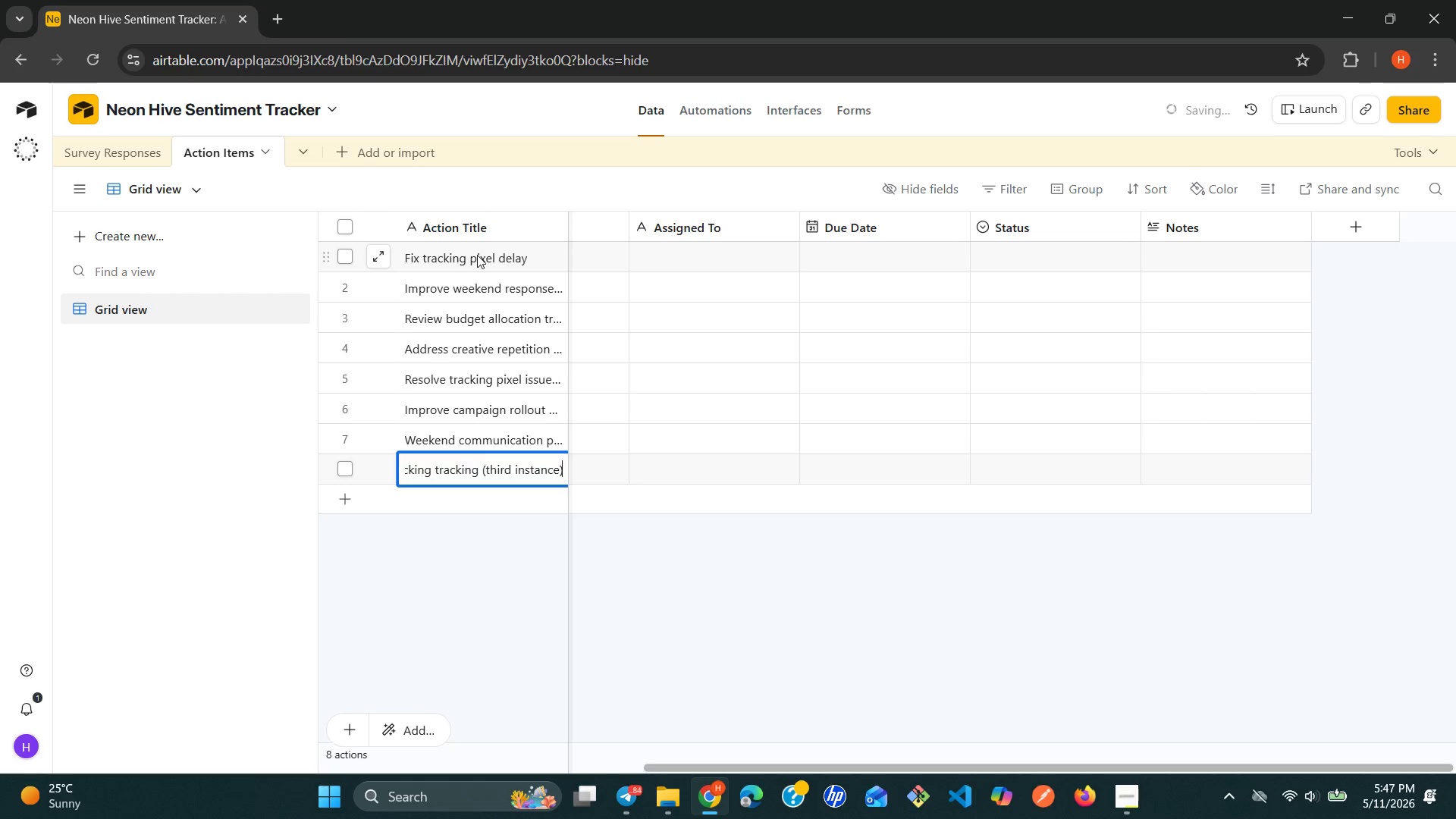 
key(Enter)
 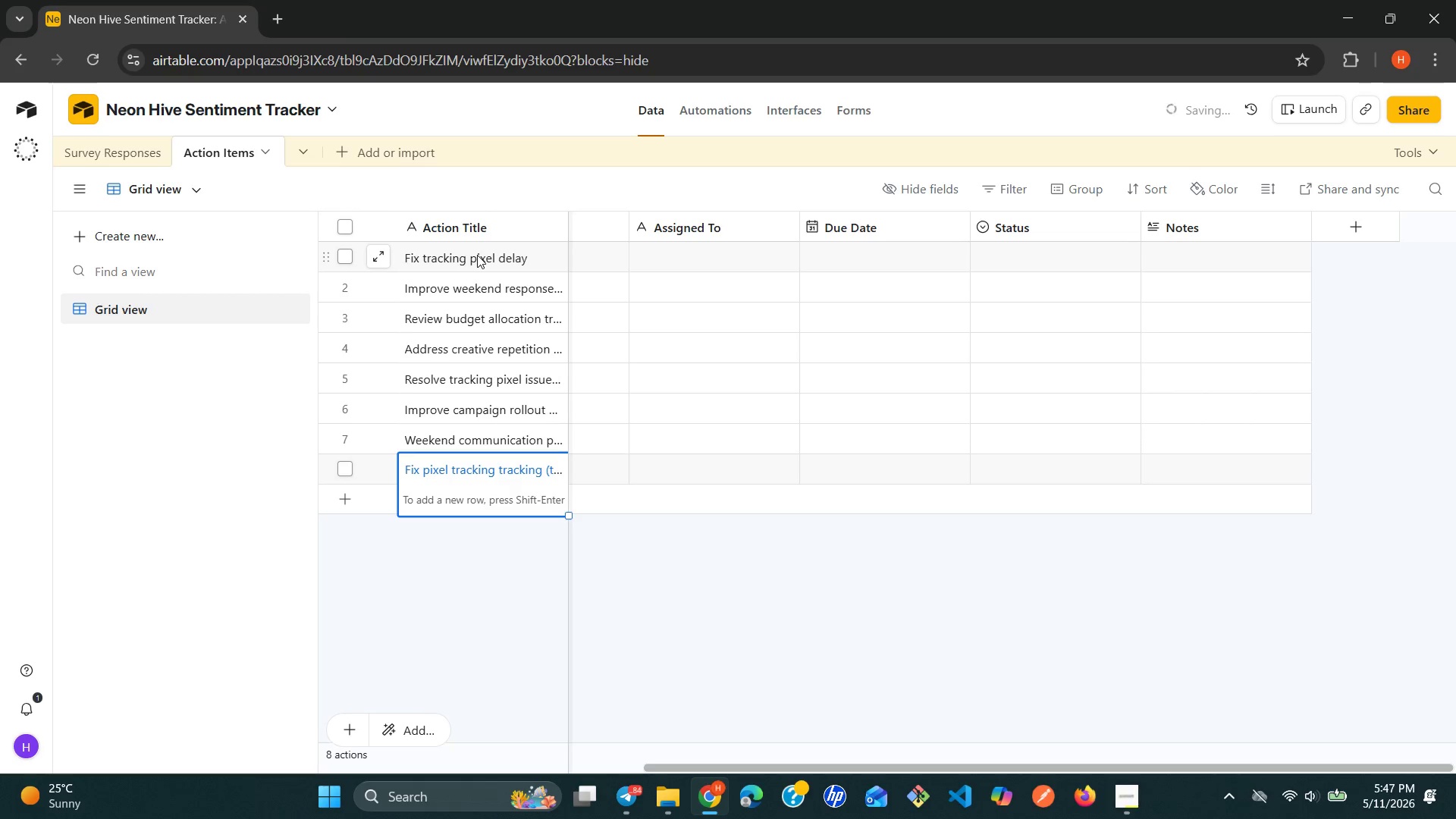 
key(Shift+ShiftLeft)
 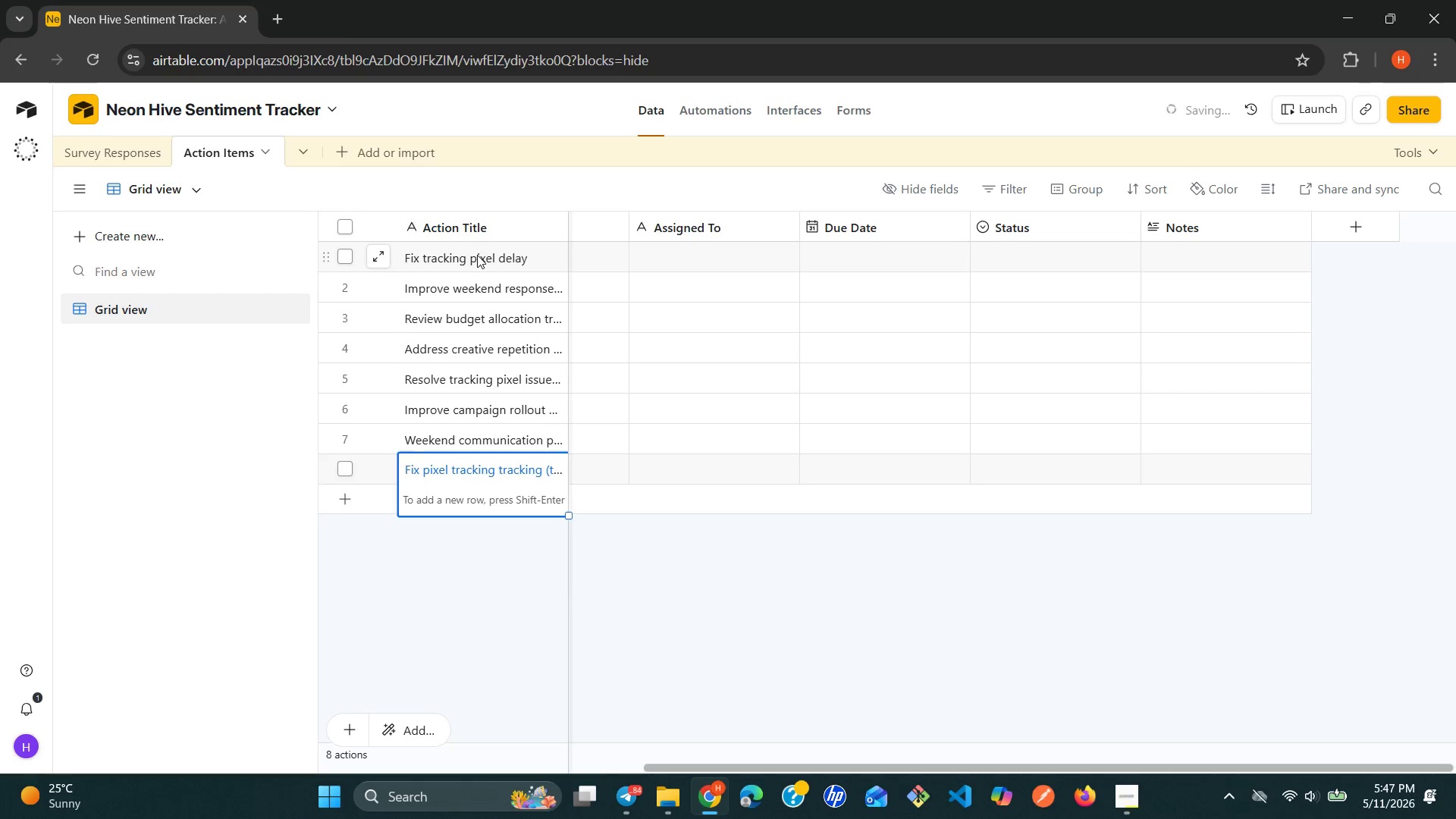 
key(Shift+Enter)
 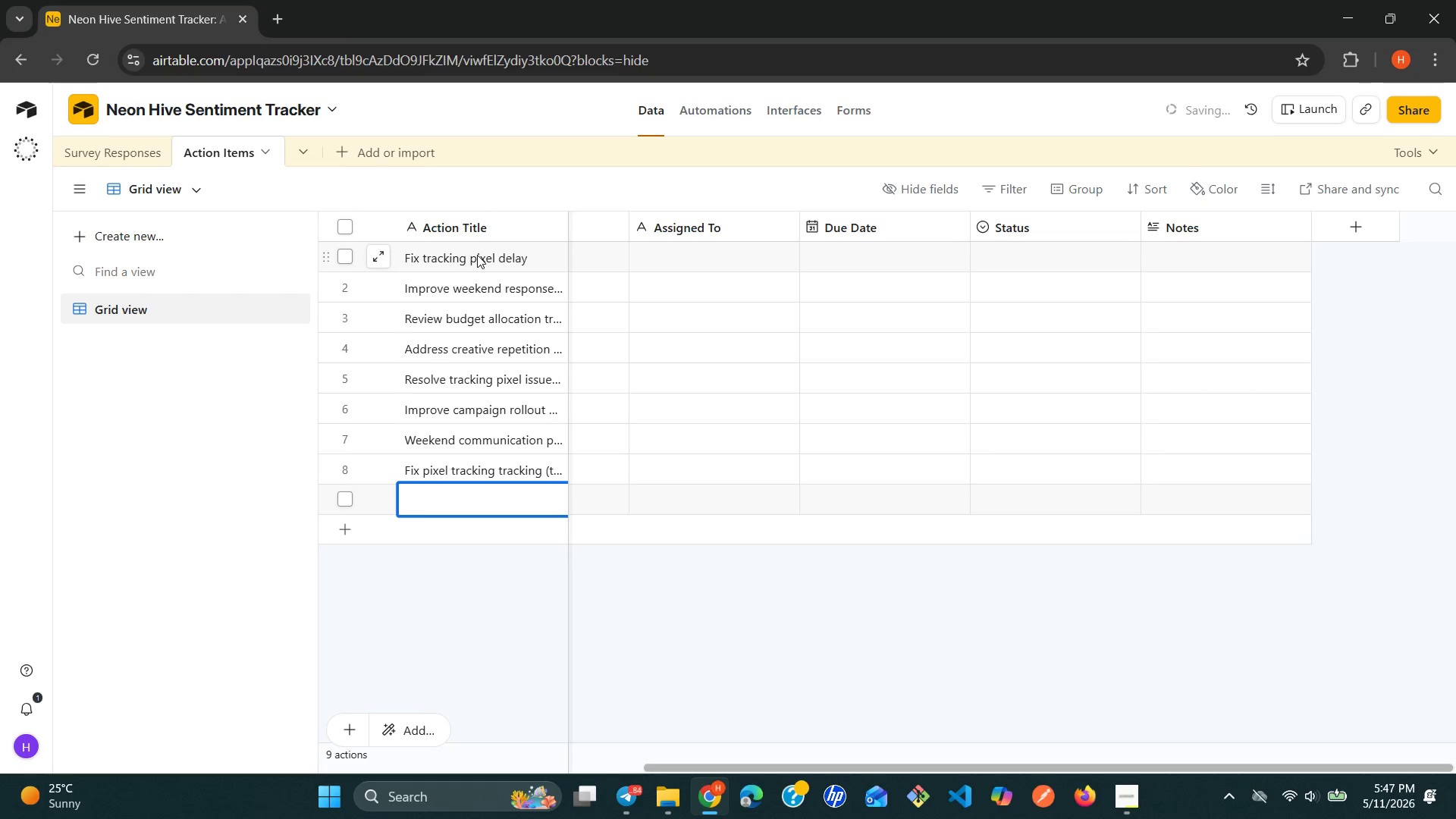 
type(Budget clarity )
 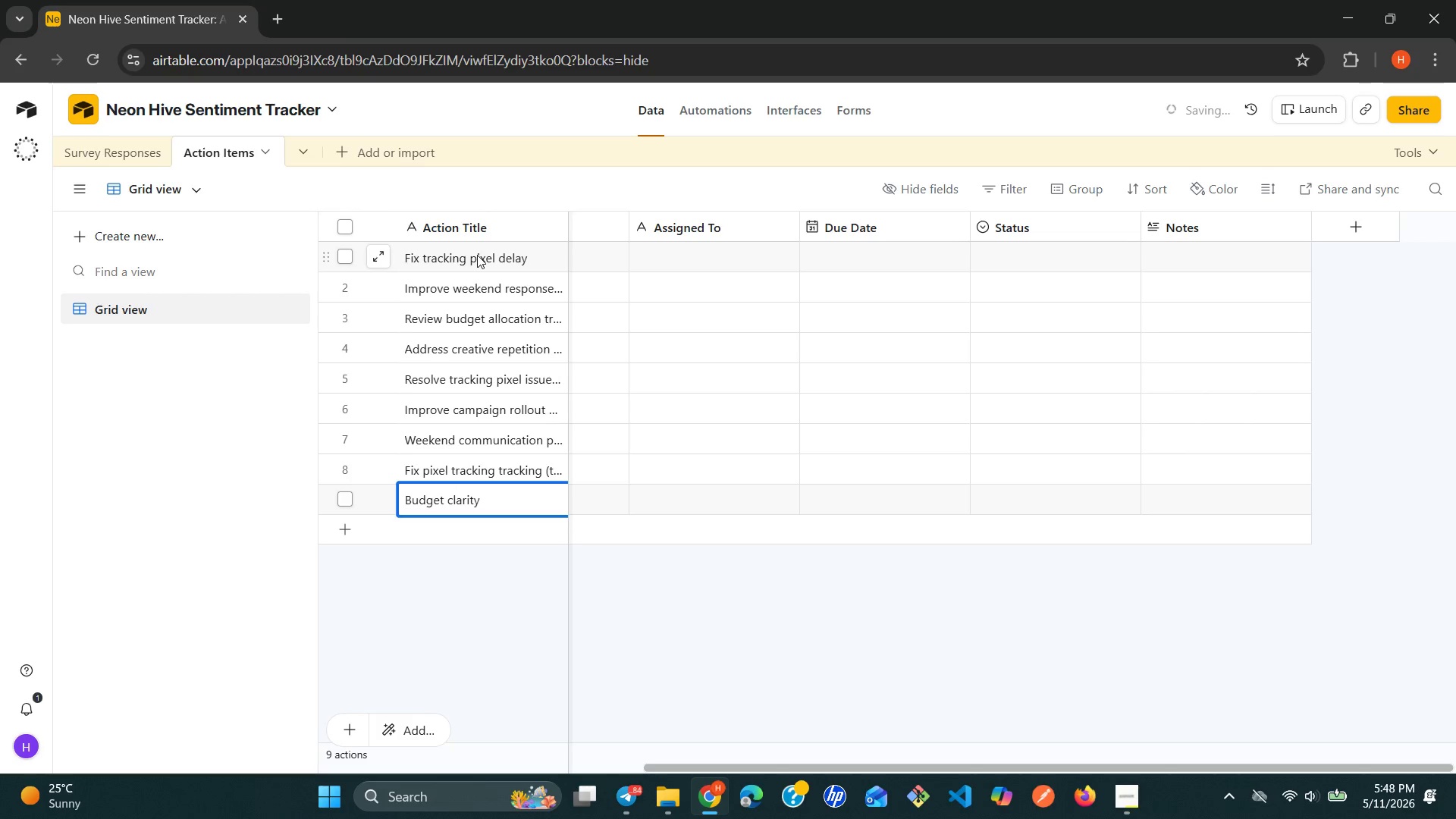 
type(client call)
 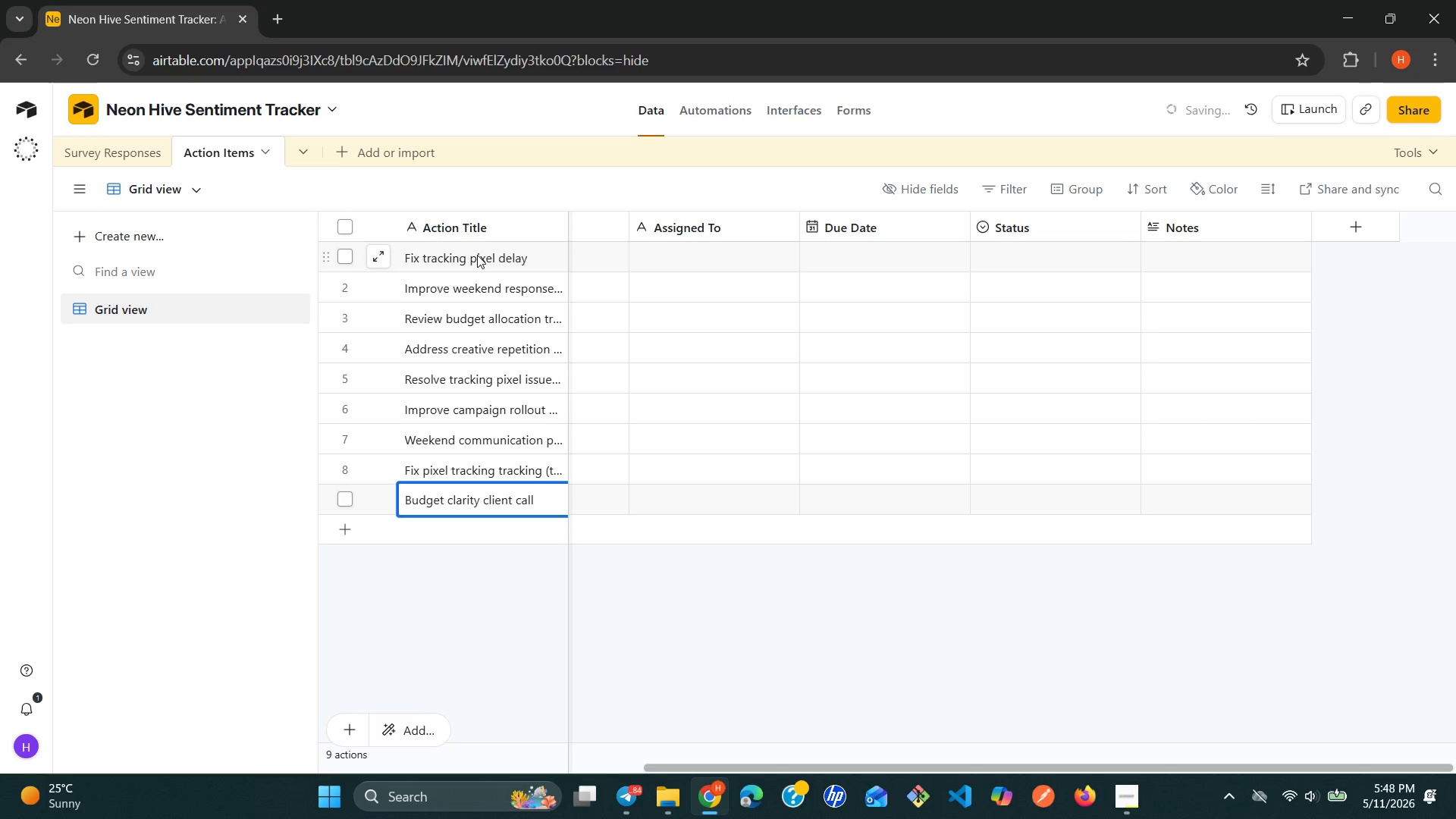 
key(Enter)
 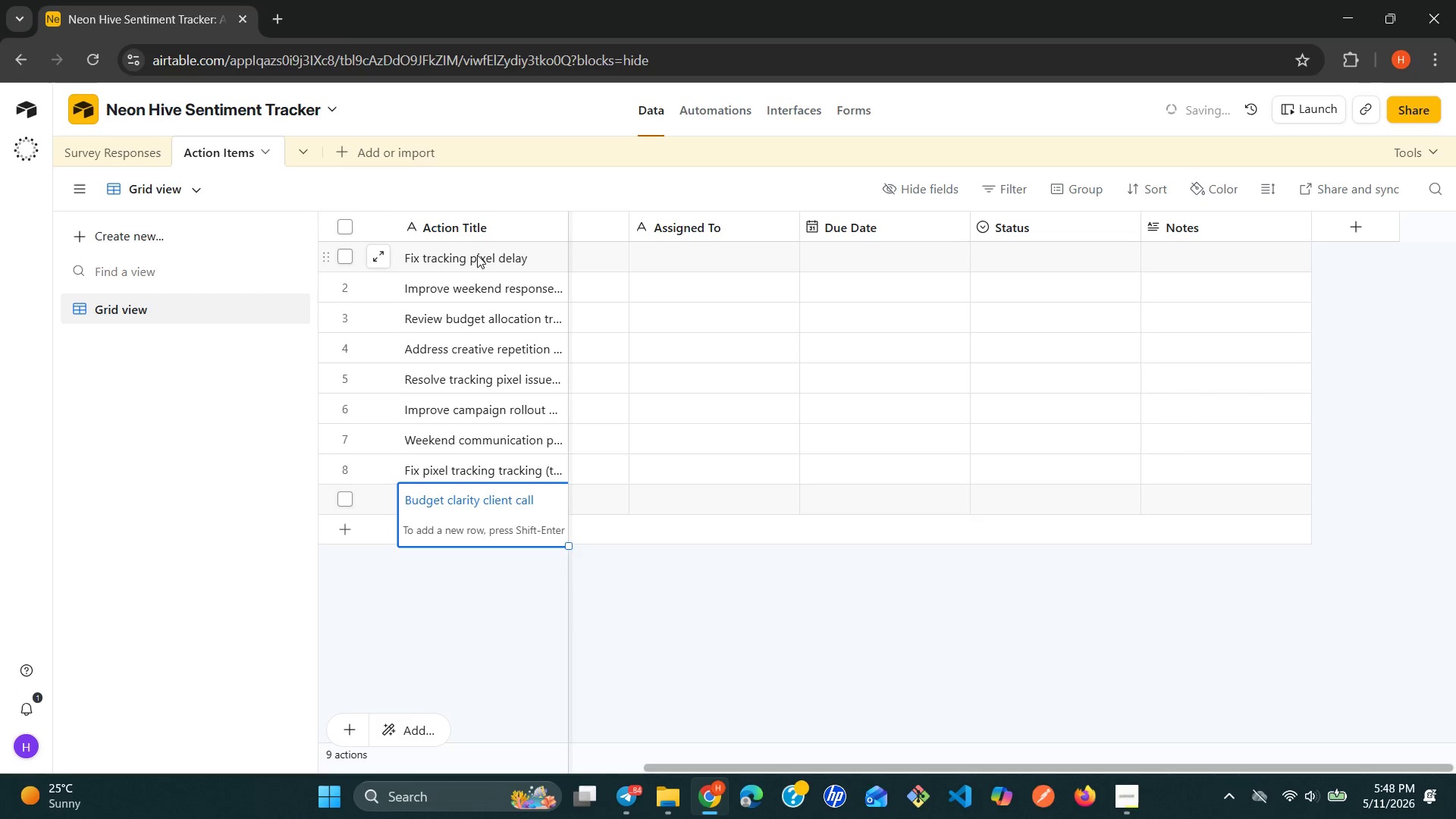 
key(Shift+ShiftLeft)
 